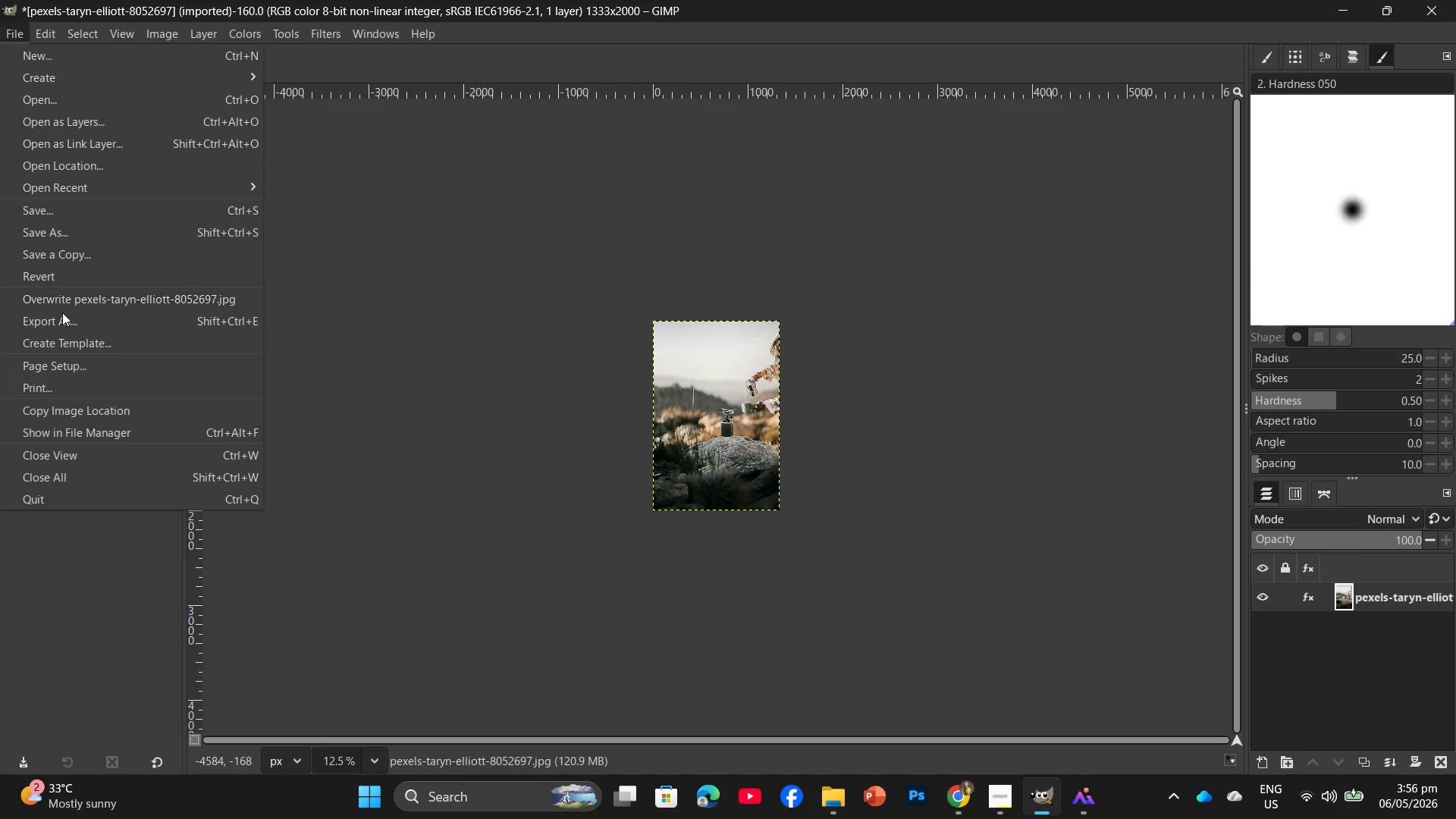 
left_click([62, 318])
 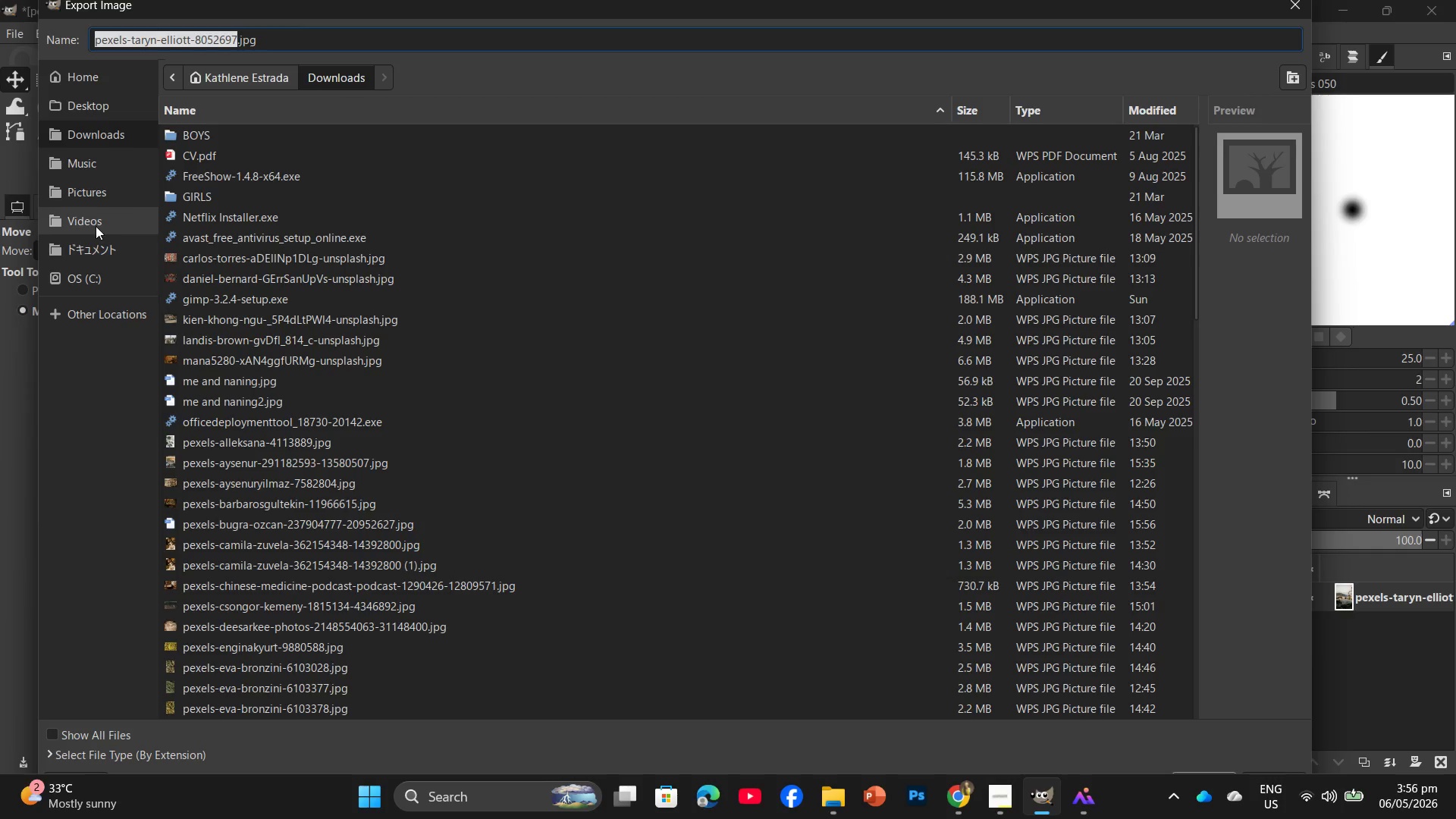 
left_click([81, 99])
 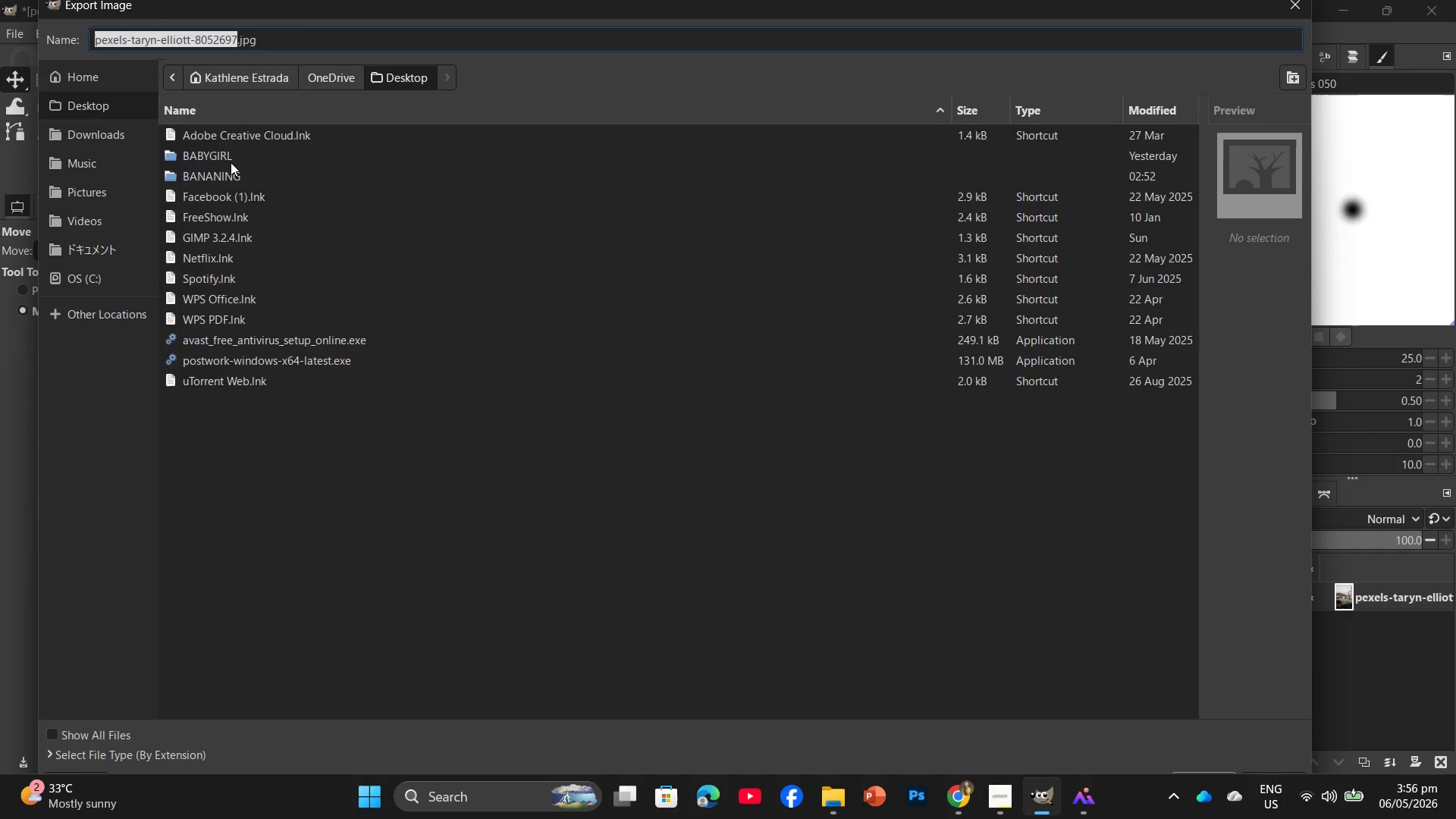 
double_click([231, 162])
 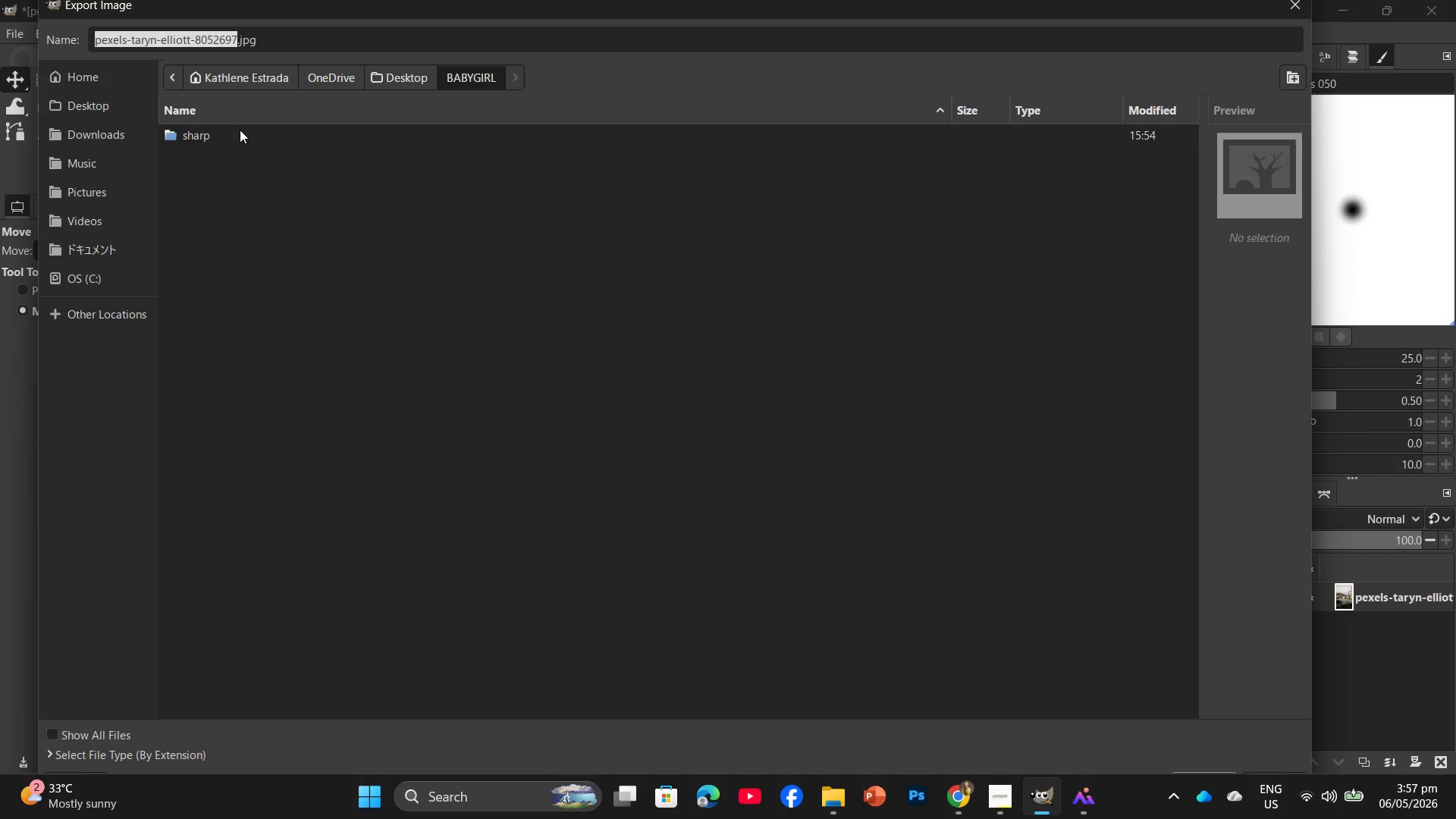 
double_click([240, 130])
 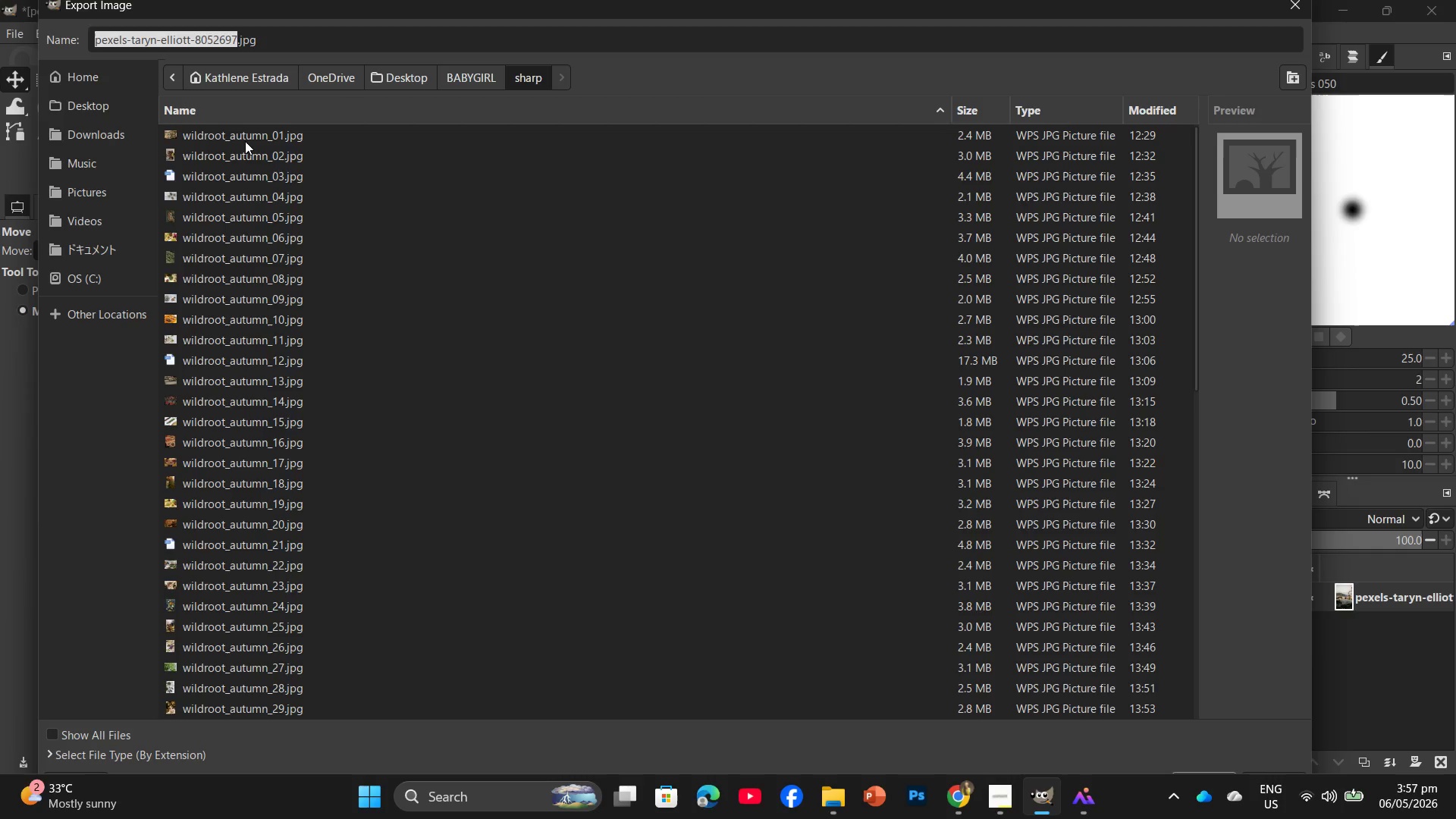 
left_click([245, 141])
 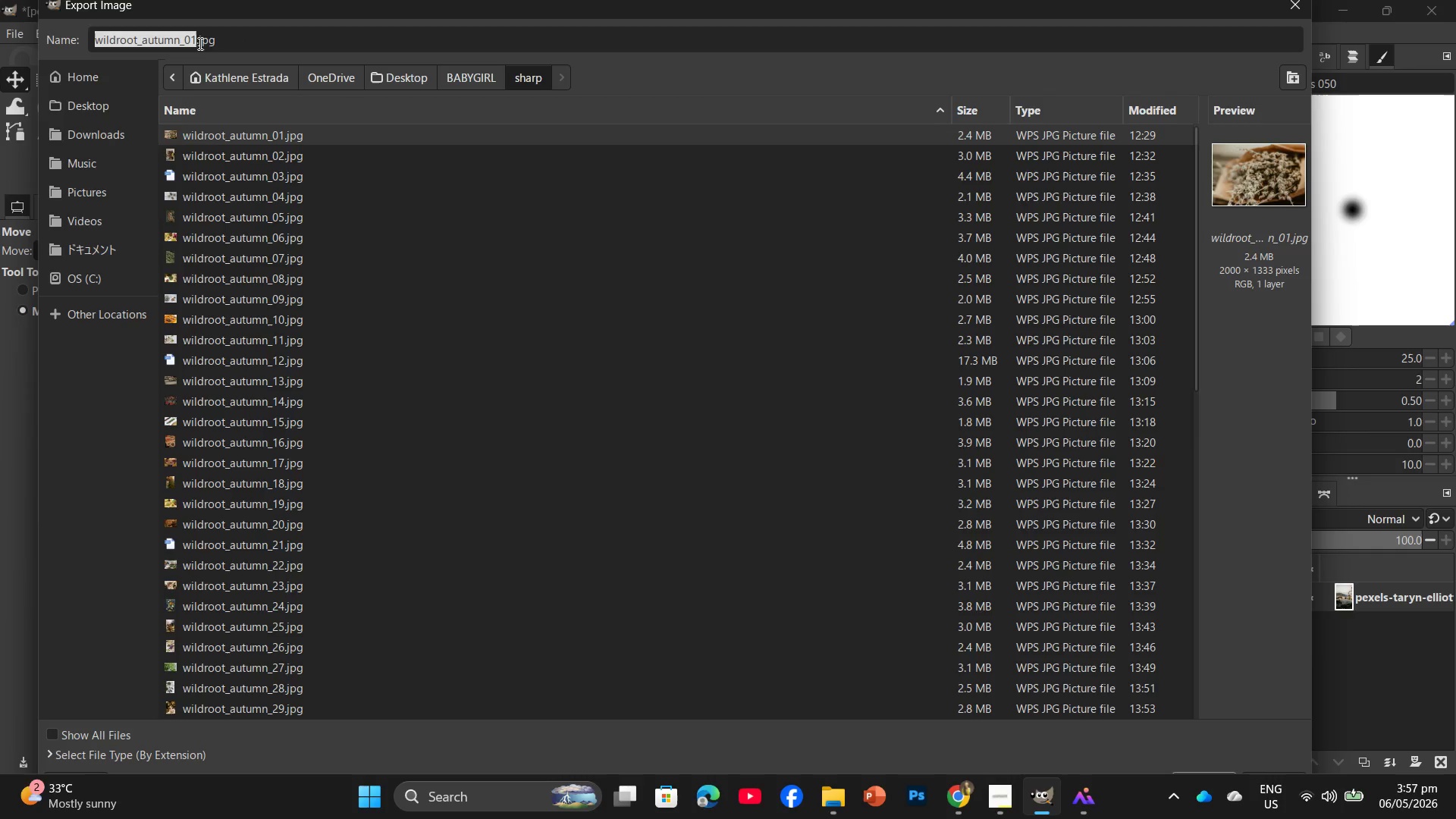 
left_click([196, 39])
 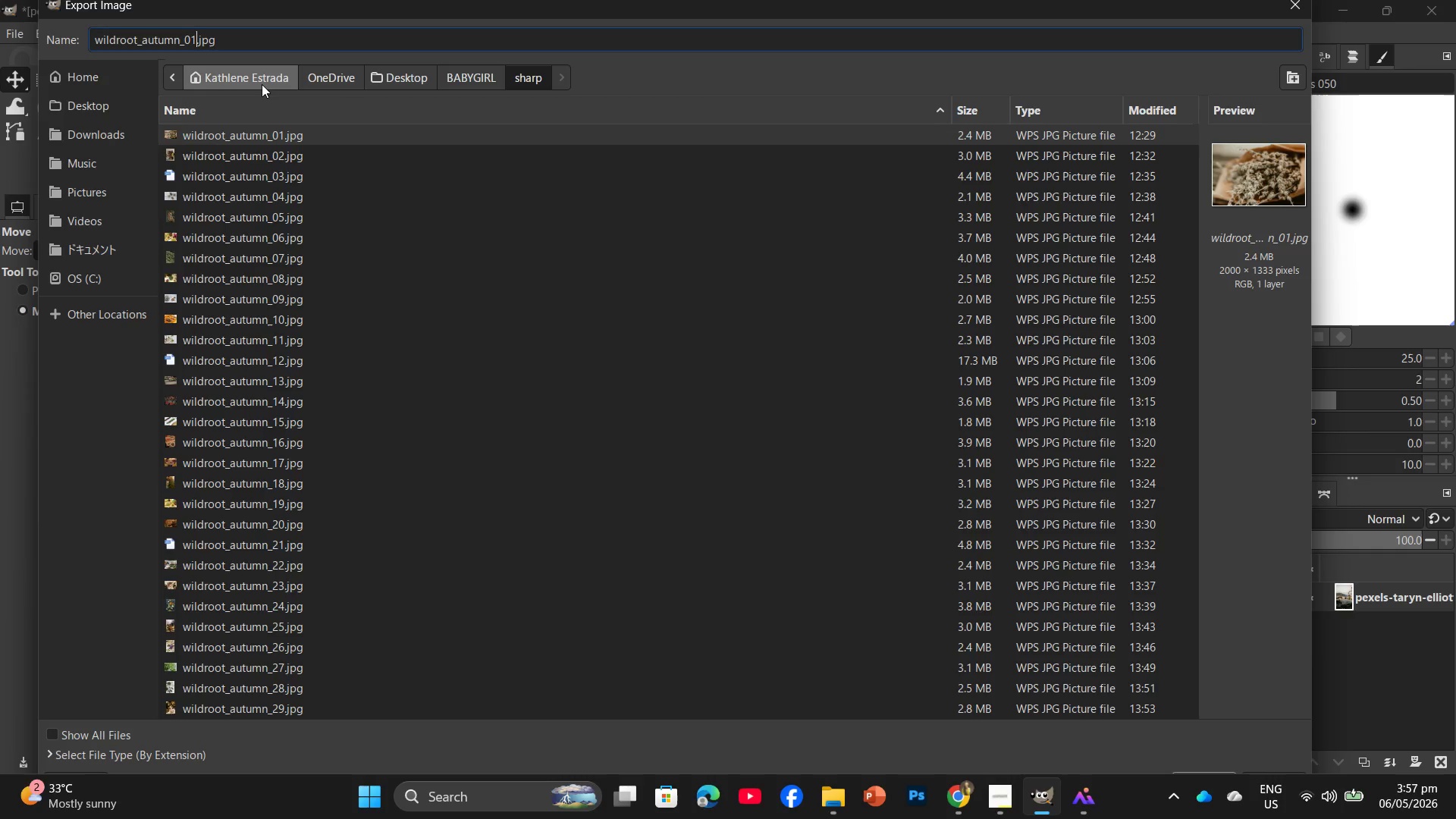 
key(Backspace)
 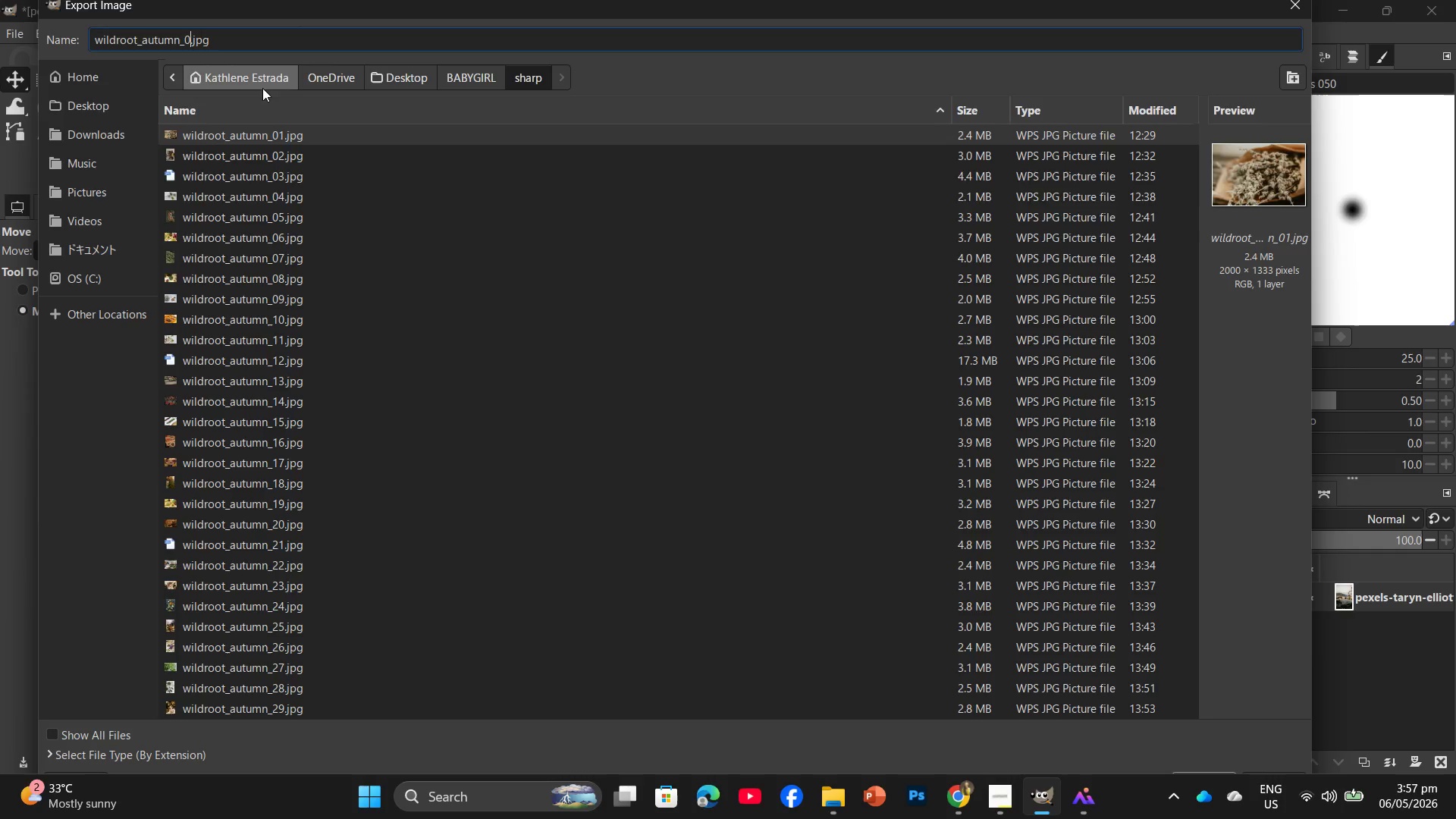 
key(Backspace)
 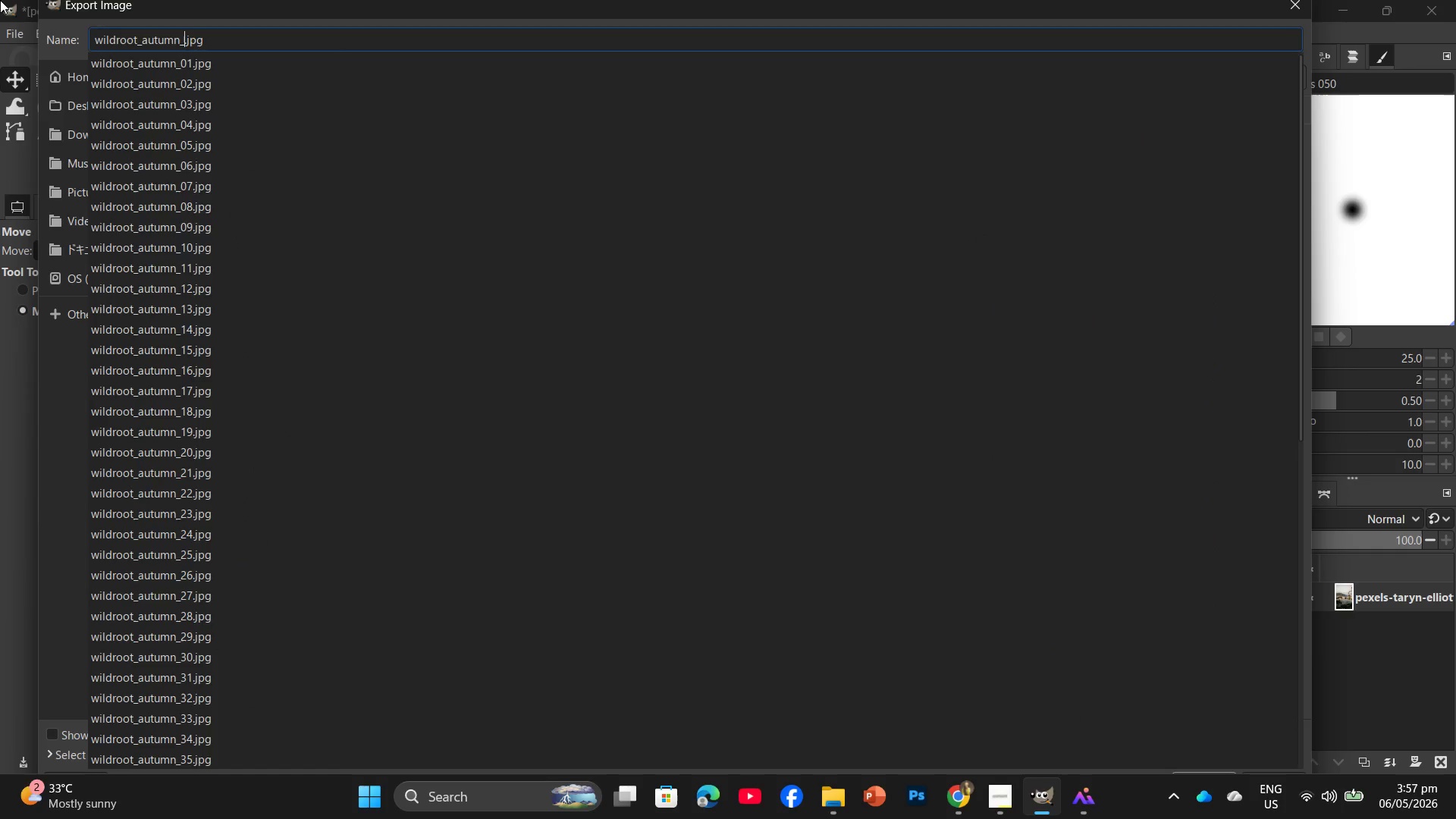 
key(Numpad6)
 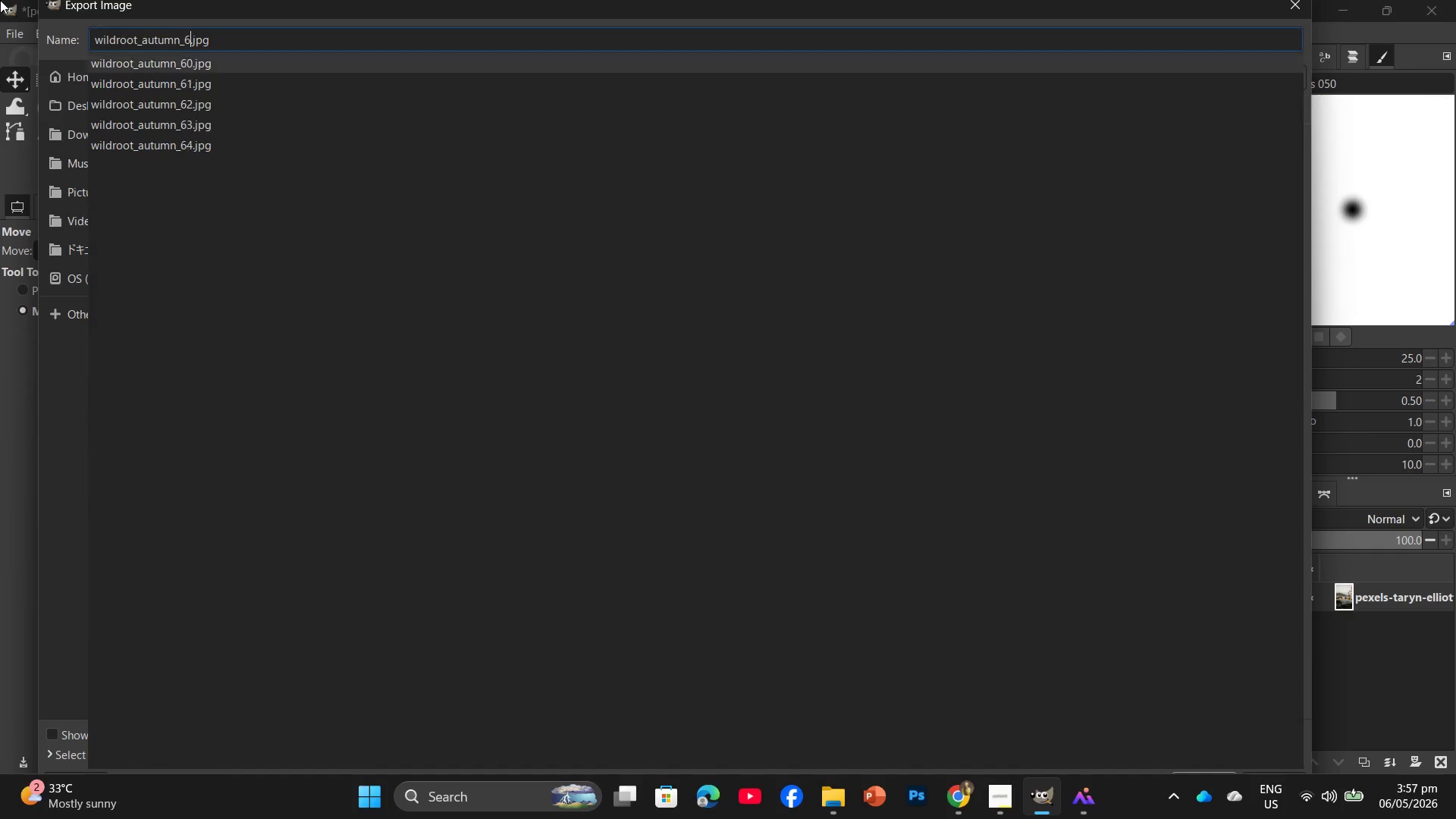 
key(Numpad6)
 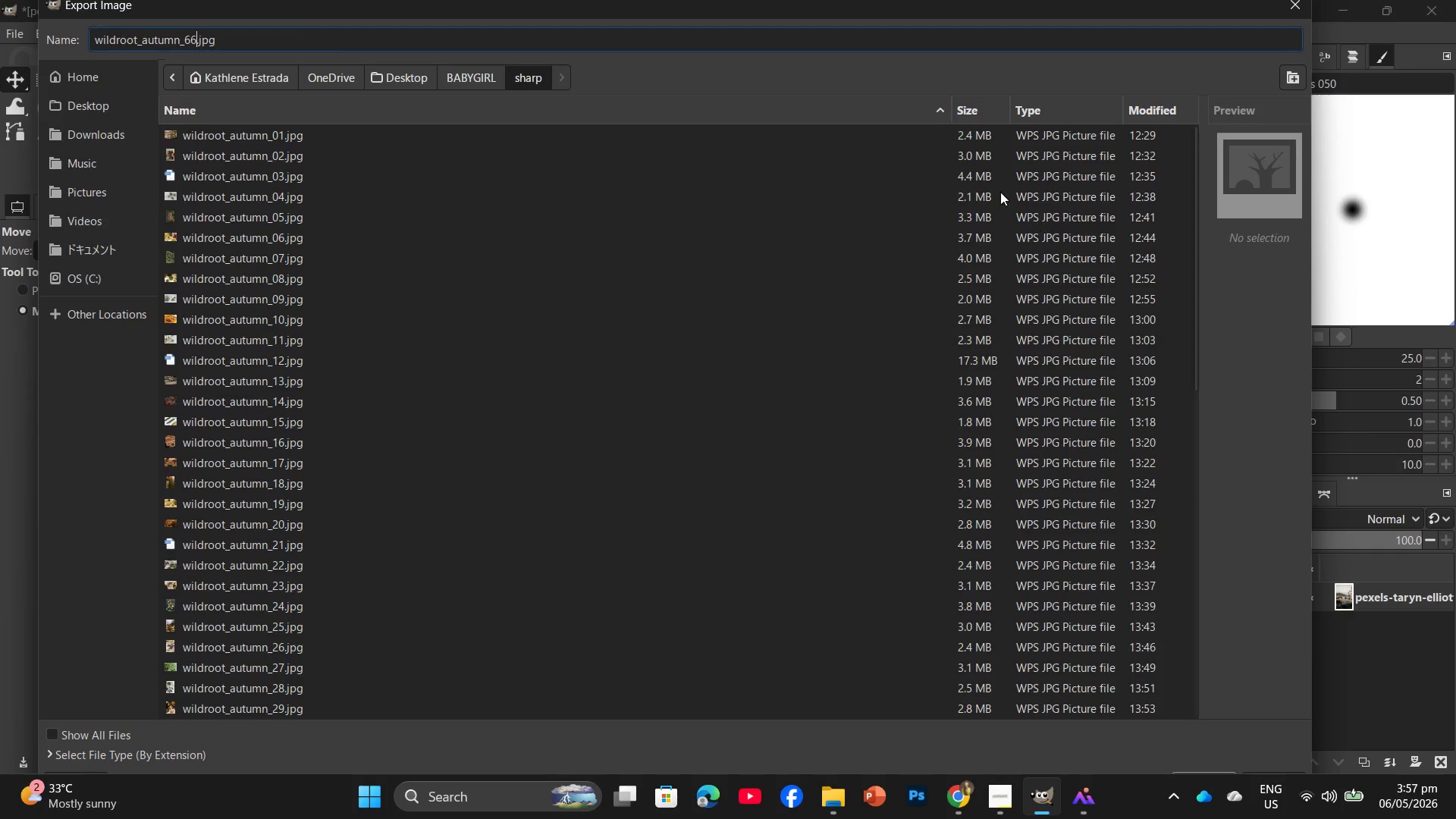 
scroll: coordinate [209, 287], scroll_direction: down, amount: 19.0
 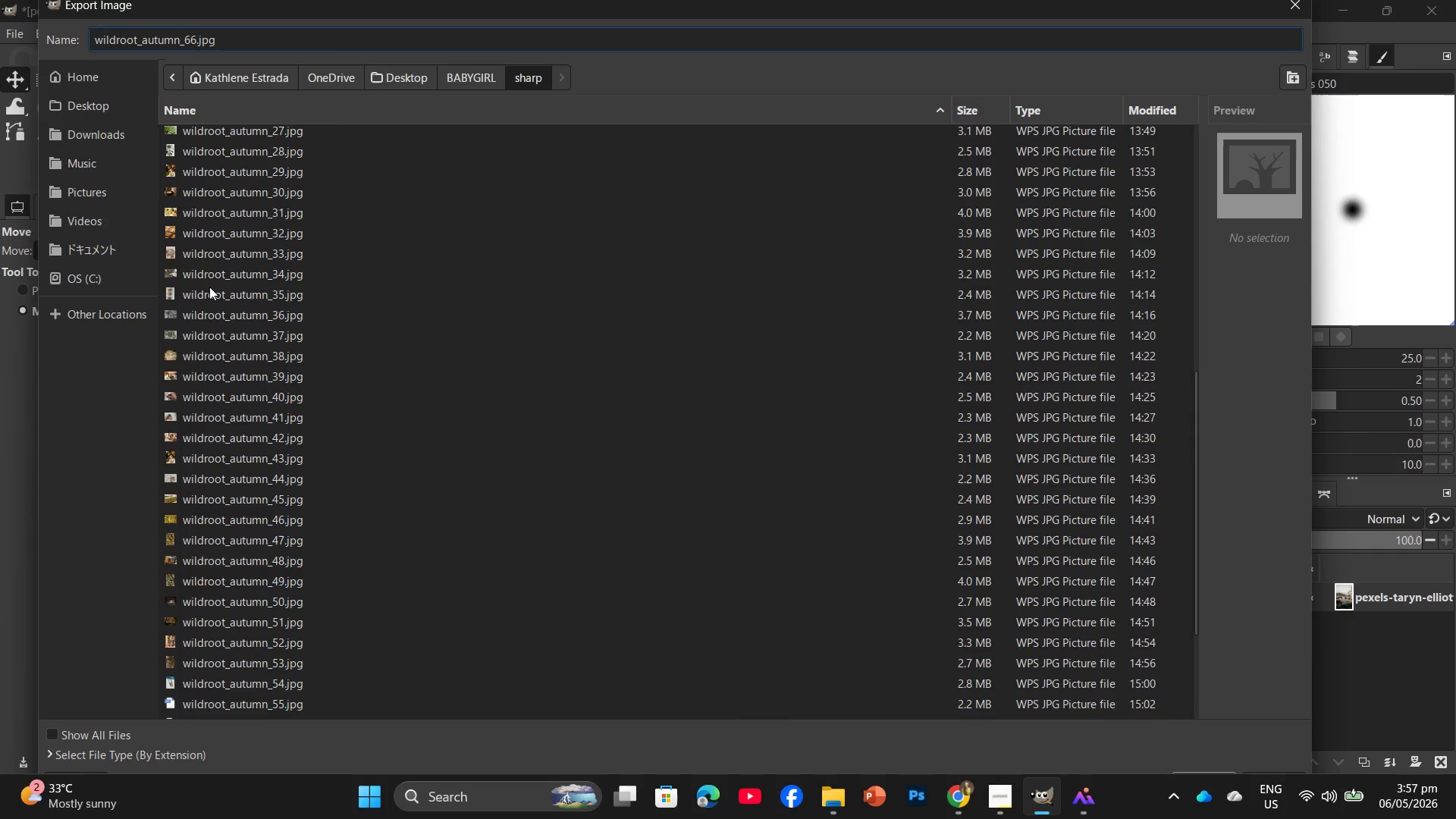 
key(Backspace)
 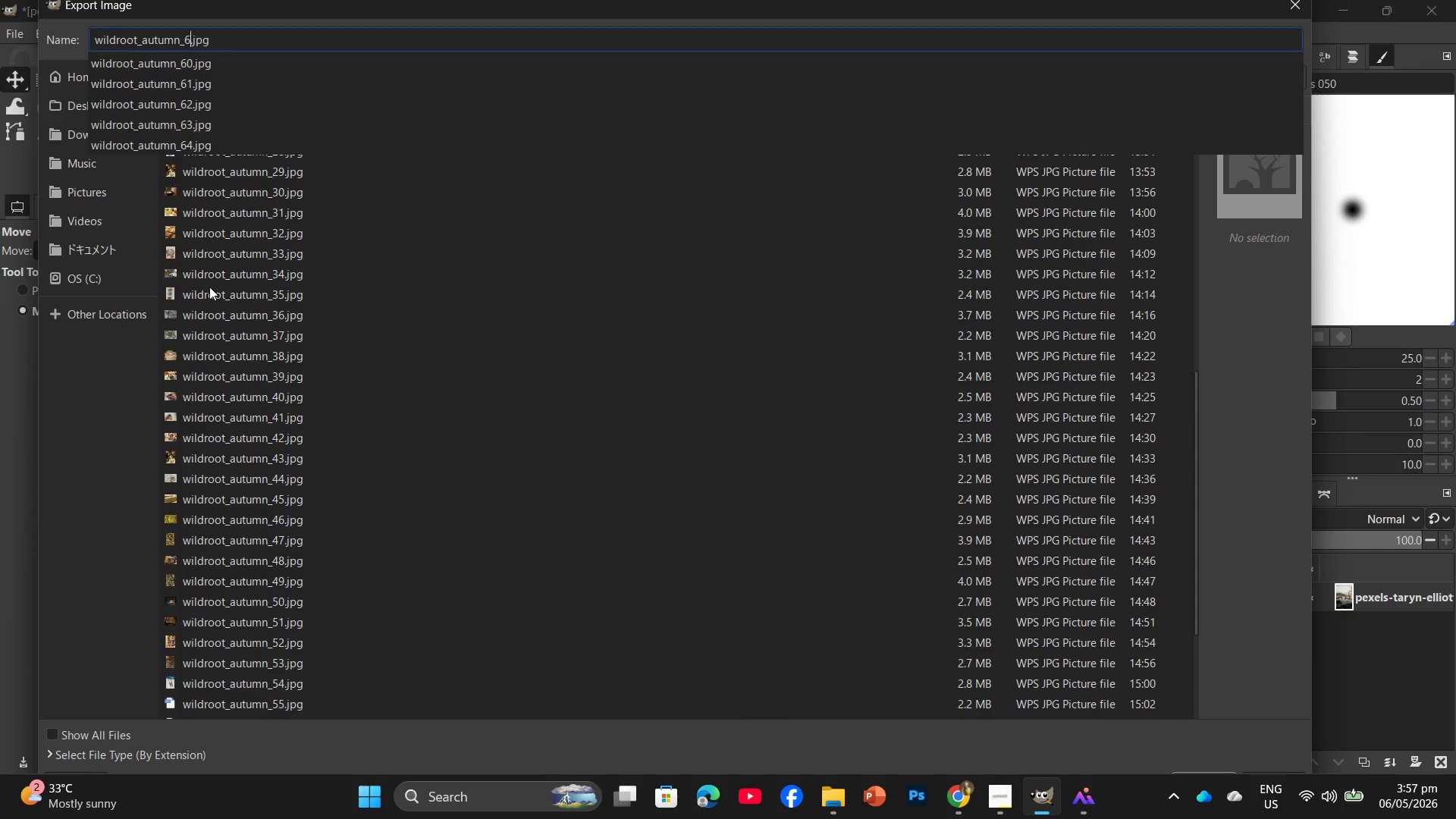 
key(Numpad5)
 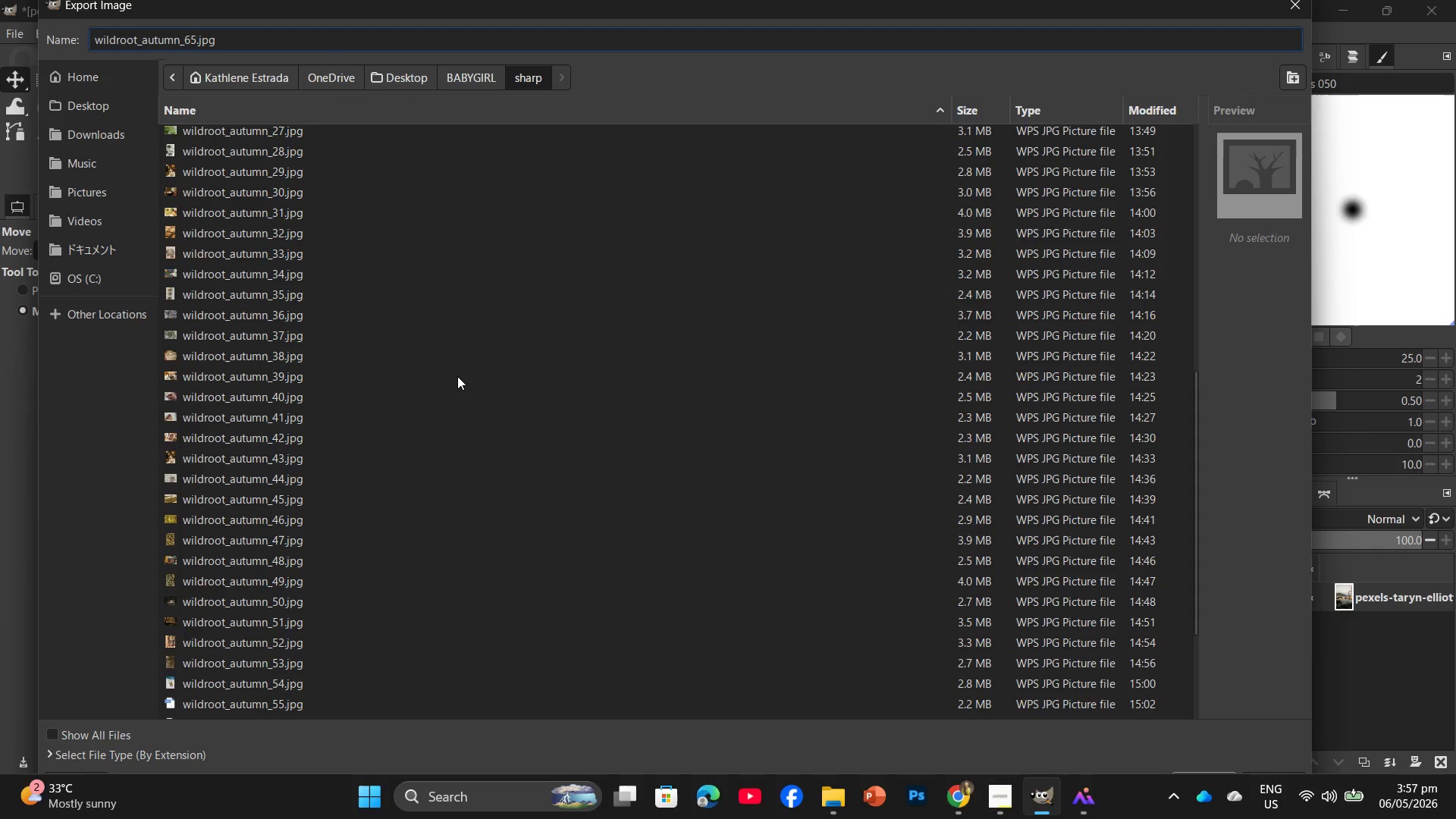 
key(Enter)
 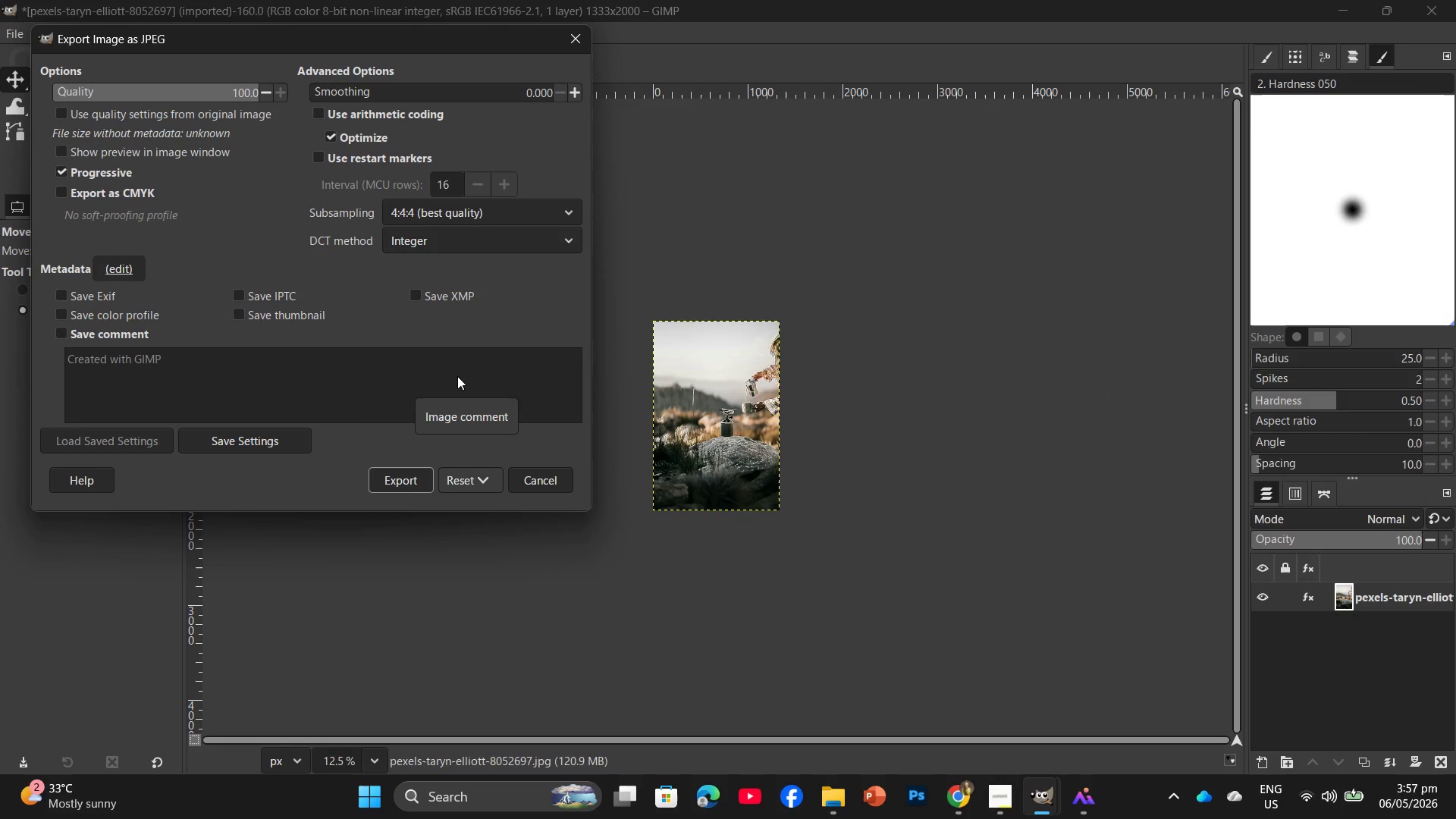 
wait(7.86)
 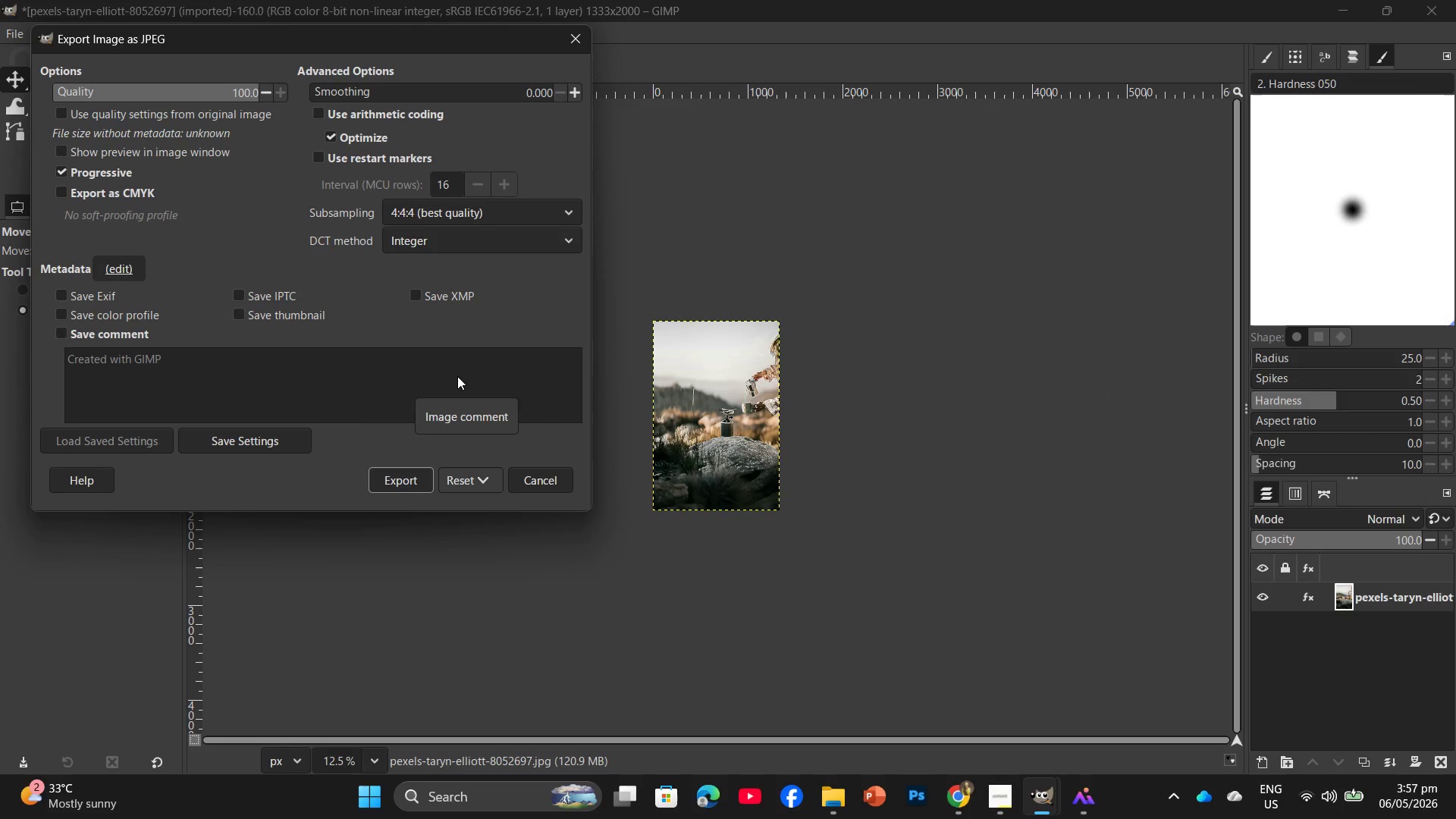 
left_click([389, 475])
 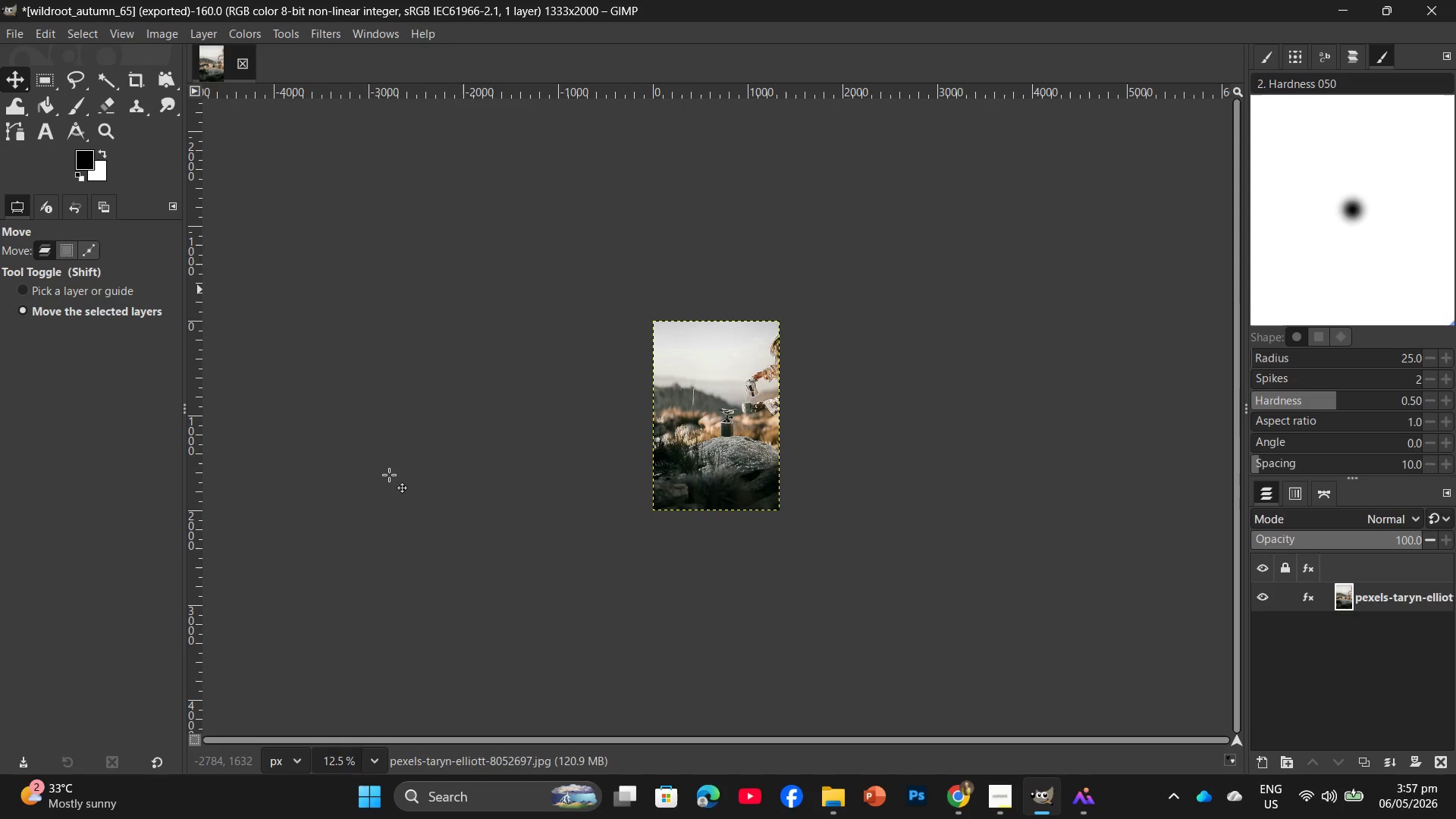 
wait(20.42)
 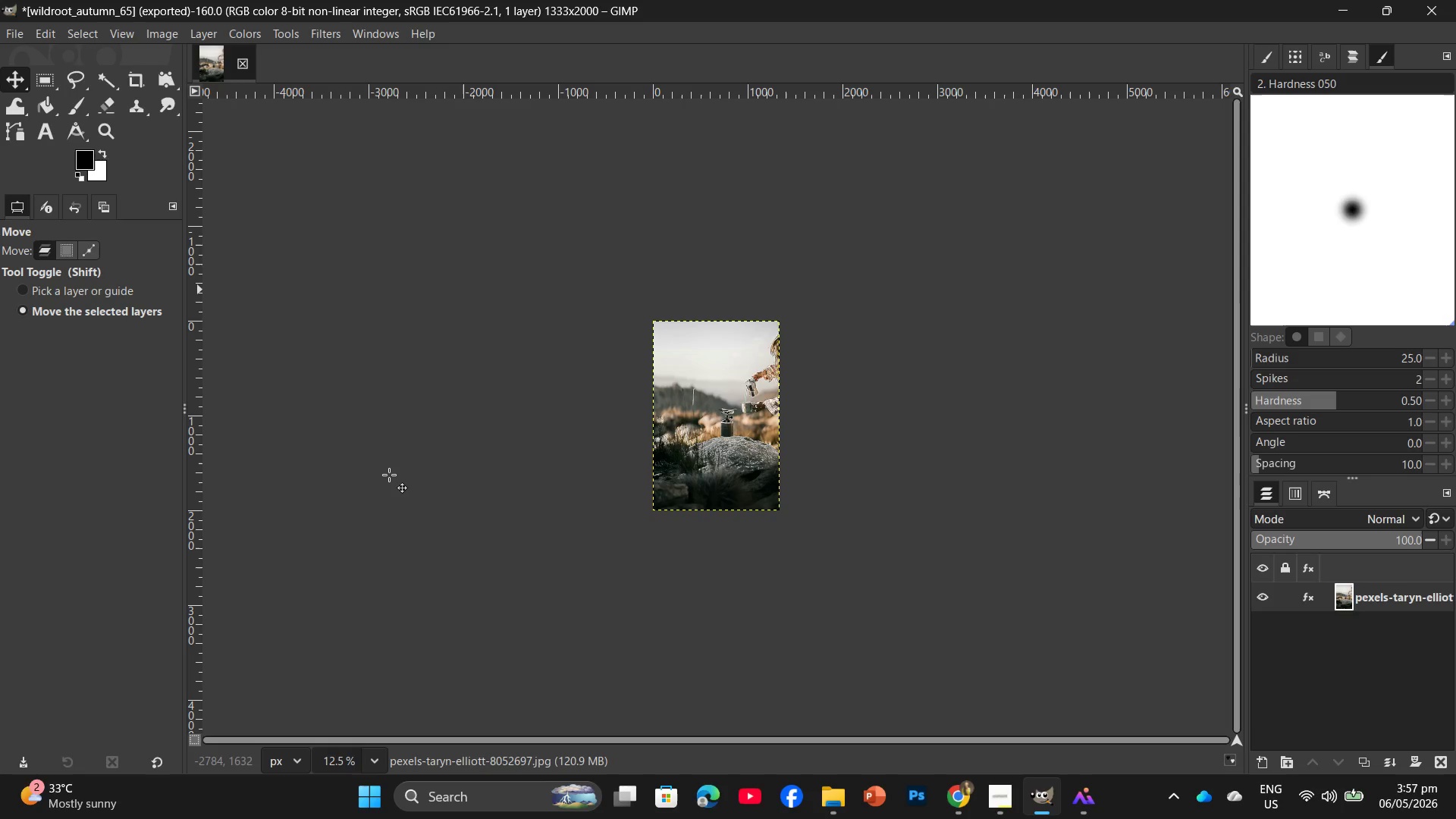 
hold_key(key=ControlLeft, duration=0.69)
scroll: coordinate [875, 475], scroll_direction: up, amount: 9.0
 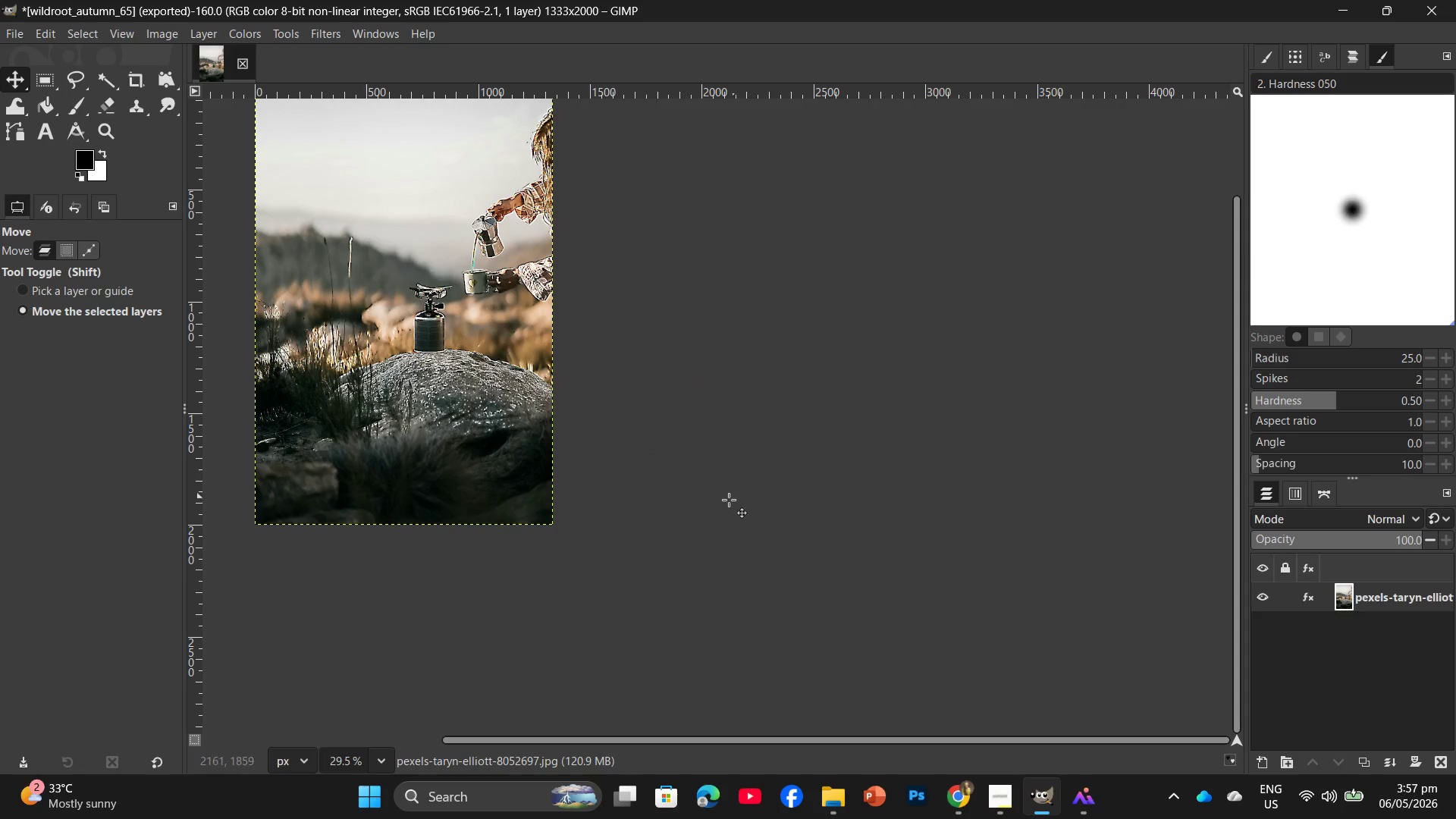 
hold_key(key=Space, duration=0.69)
 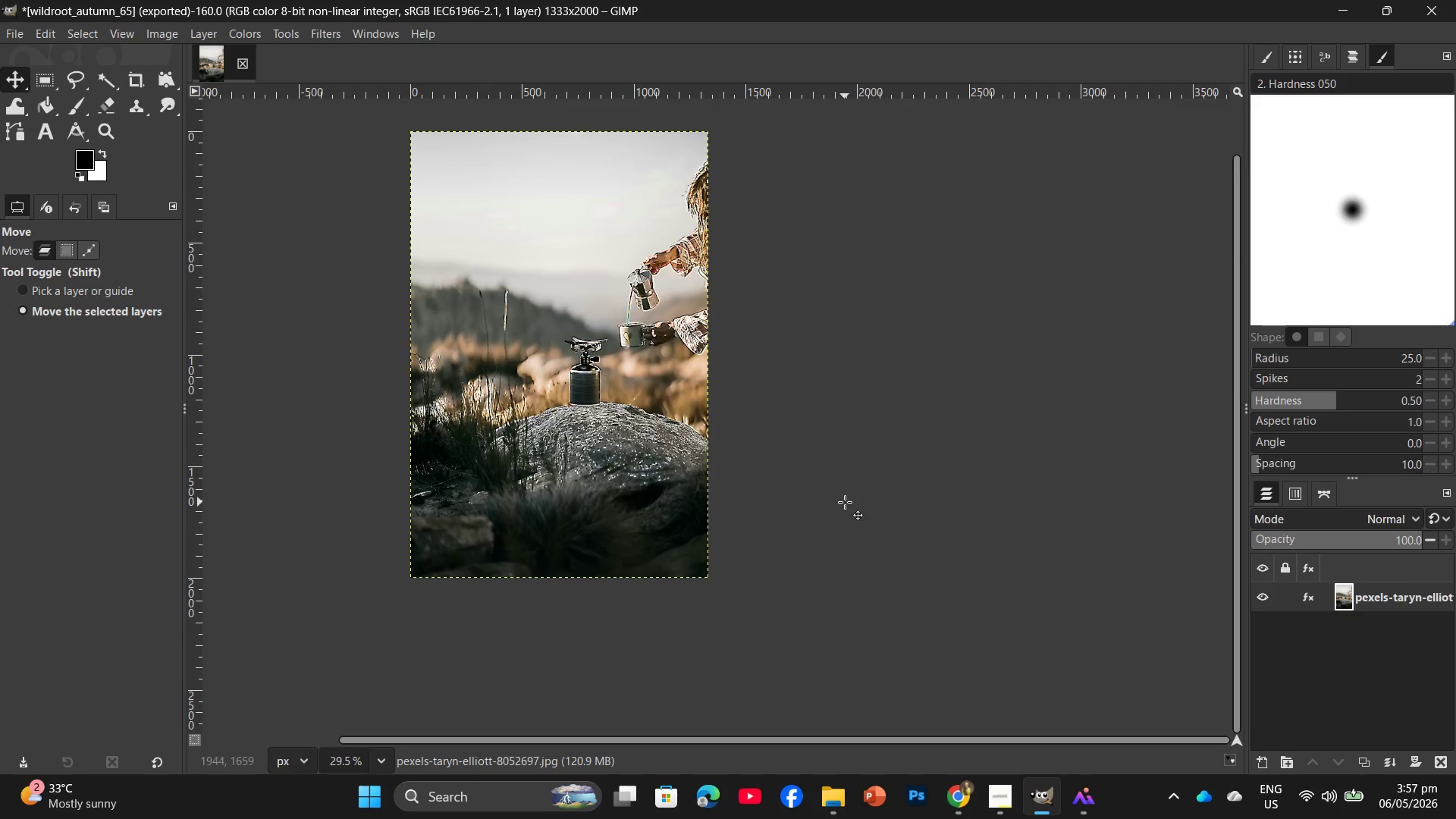 
key(Control+ControlLeft)
 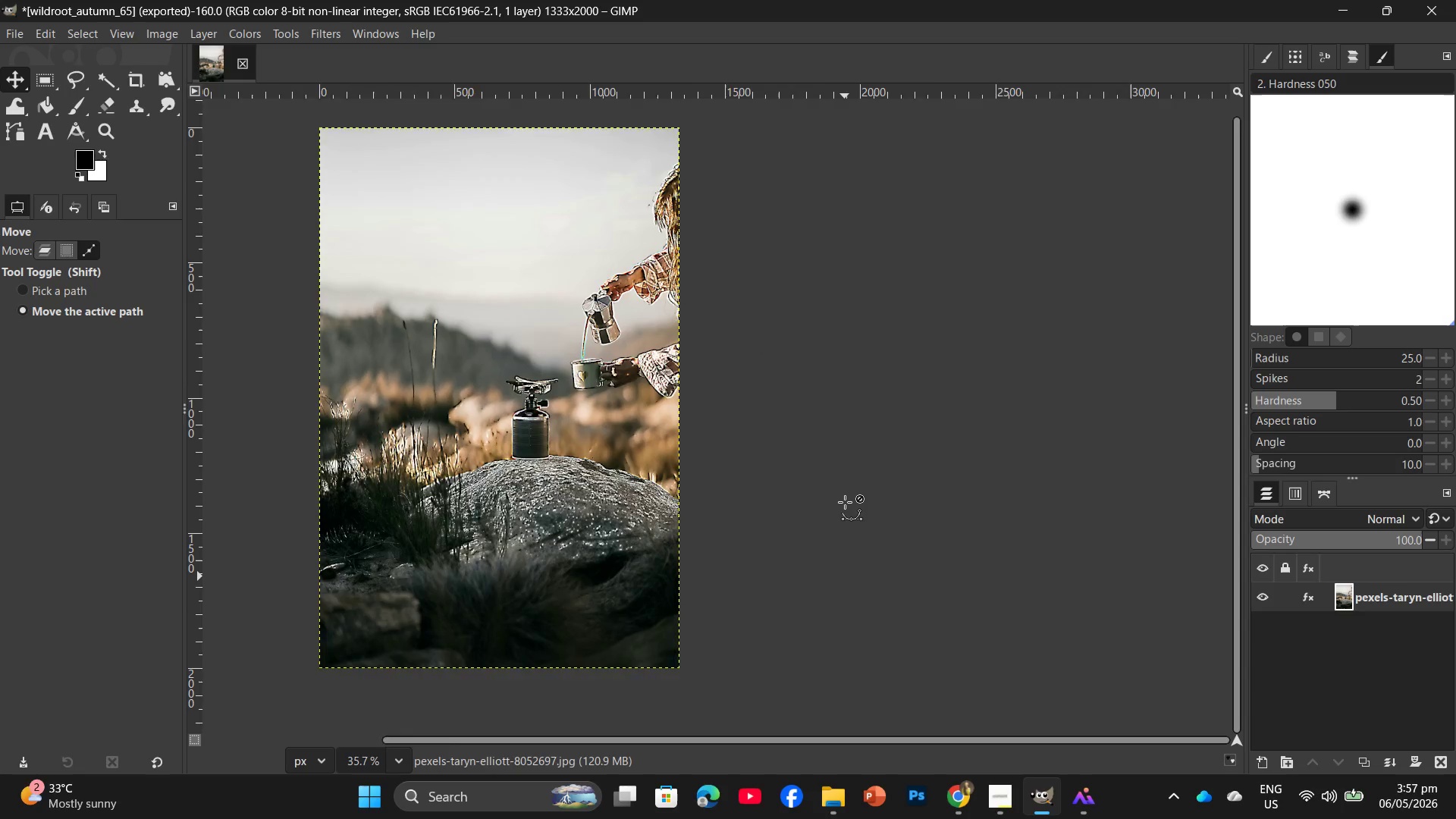 
hold_key(key=Space, duration=0.53)
 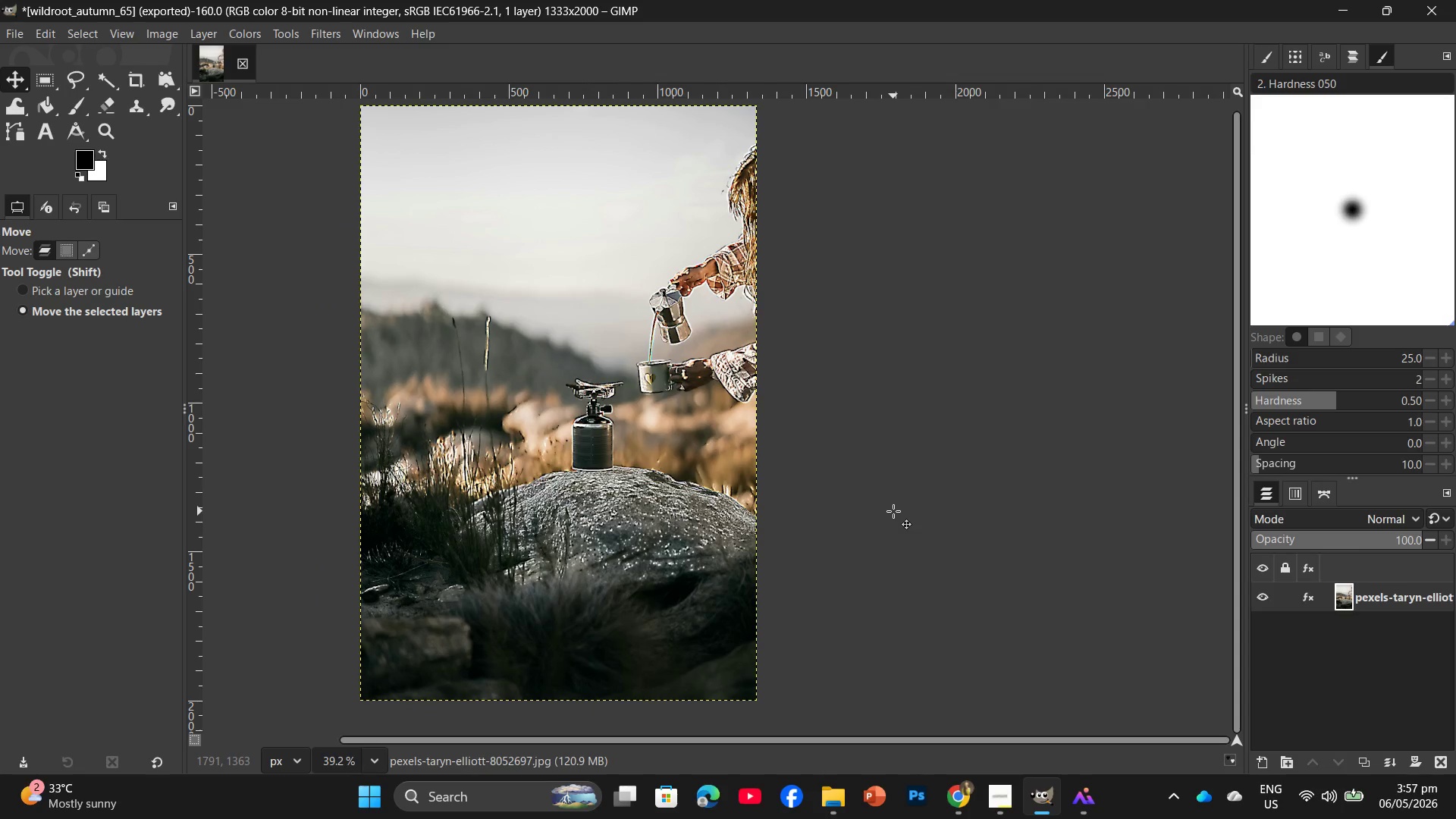 
scroll: coordinate [845, 502], scroll_direction: up, amount: 4.0
 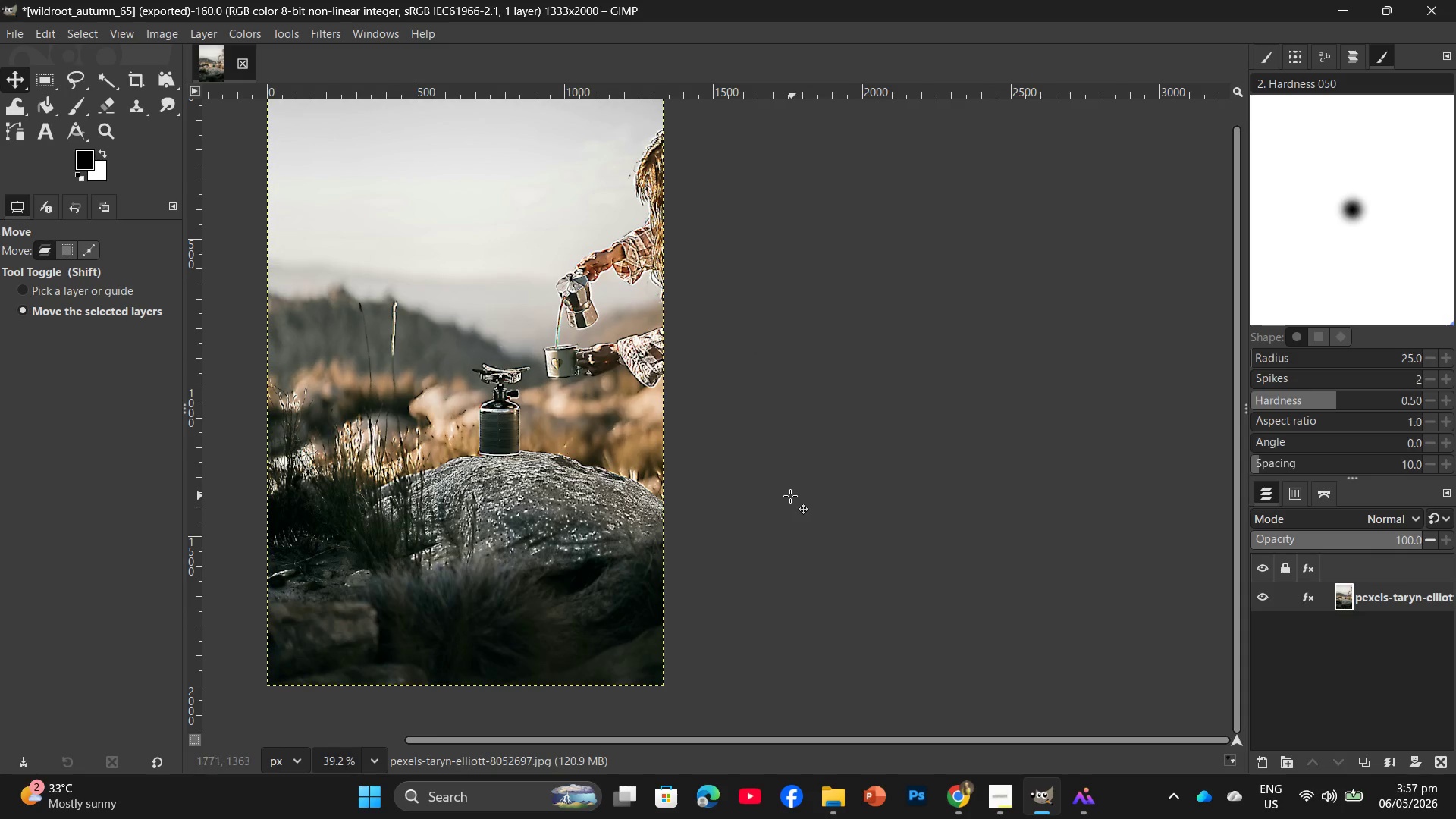 
left_click_drag(start_coordinate=[790, 496], to_coordinate=[882, 511])
 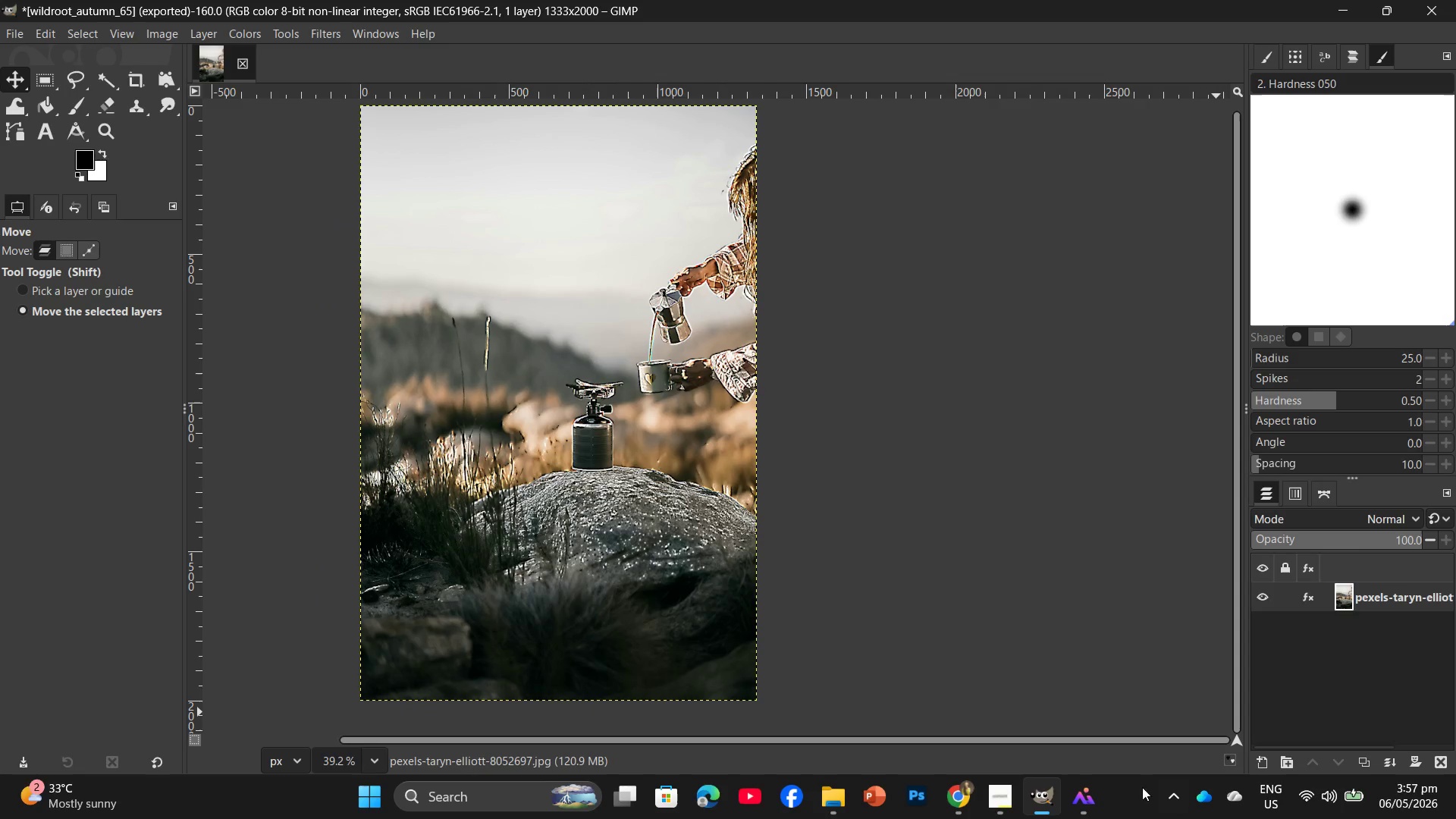 
left_click([842, 802])
 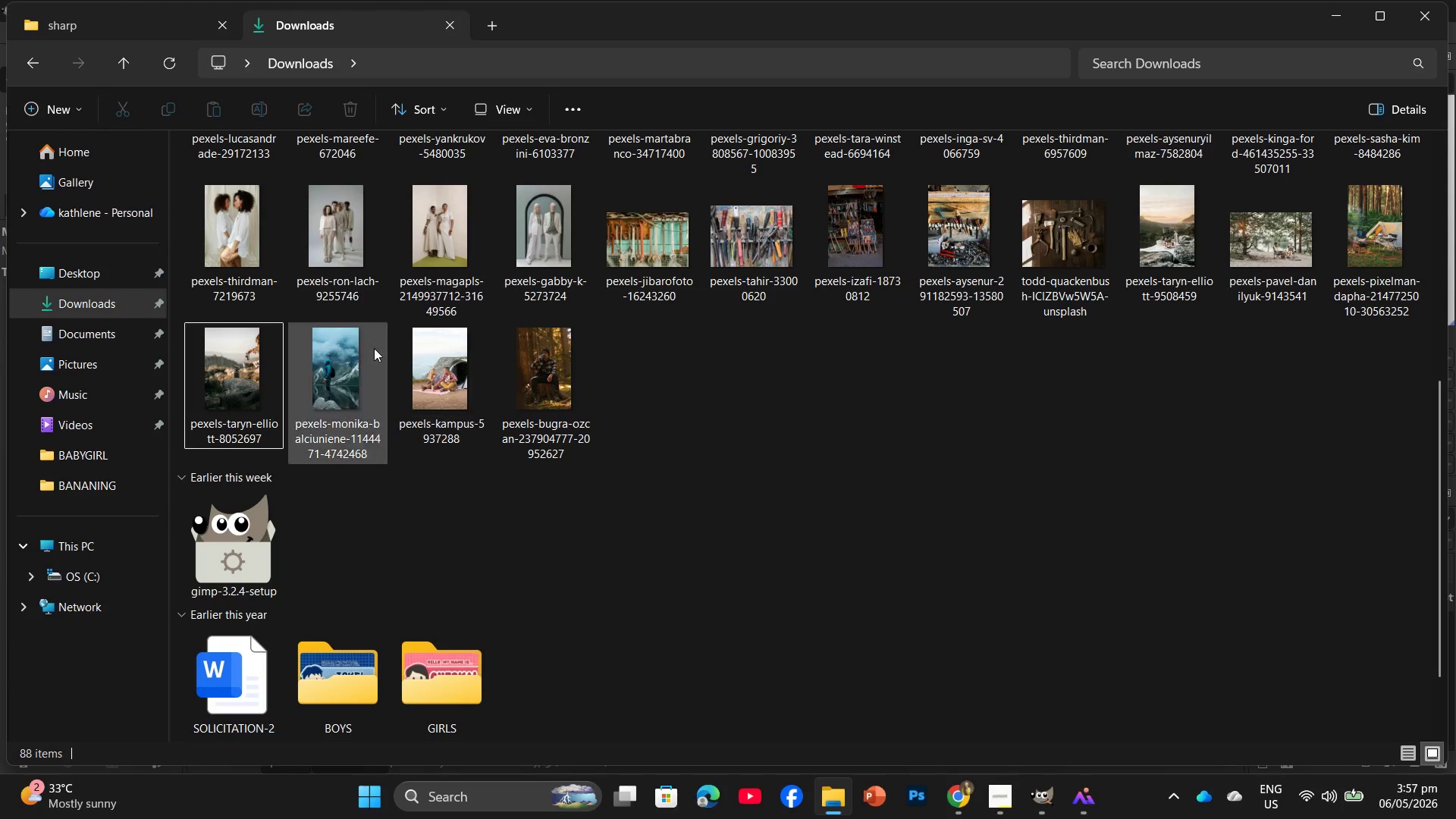 
left_click_drag(start_coordinate=[61, 3], to_coordinate=[59, 8])
 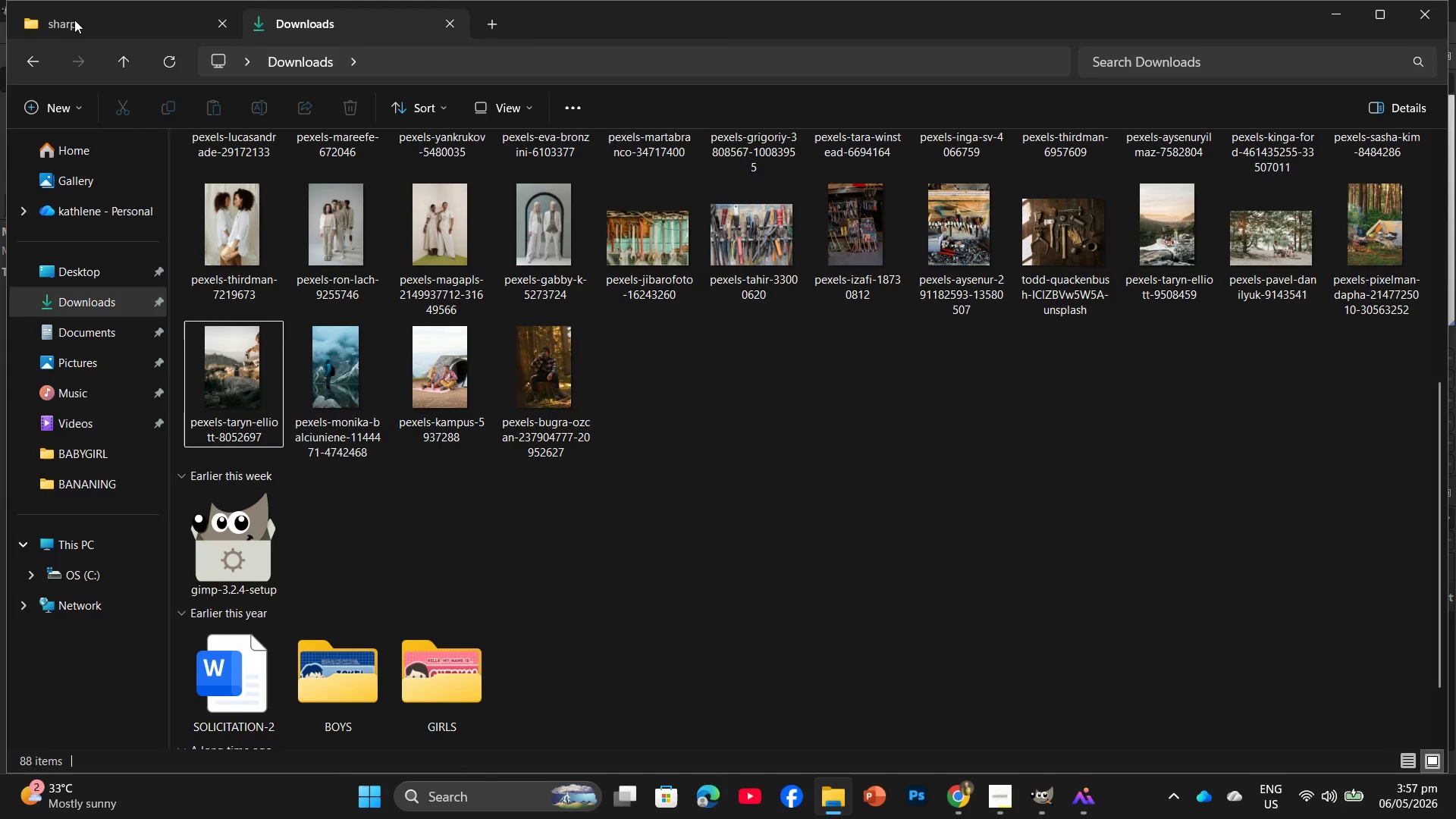 
left_click([74, 20])
 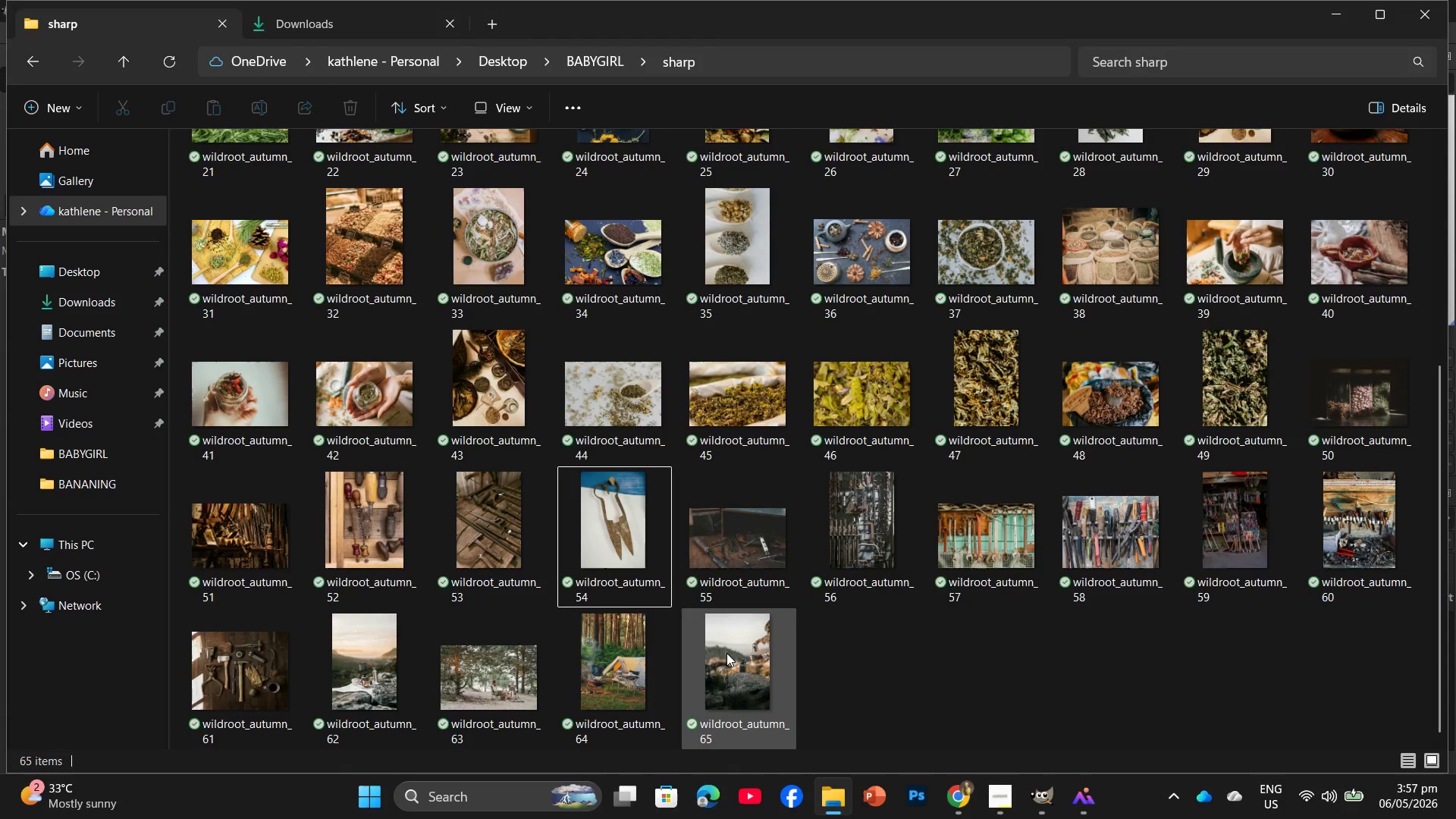 
double_click([726, 653])
 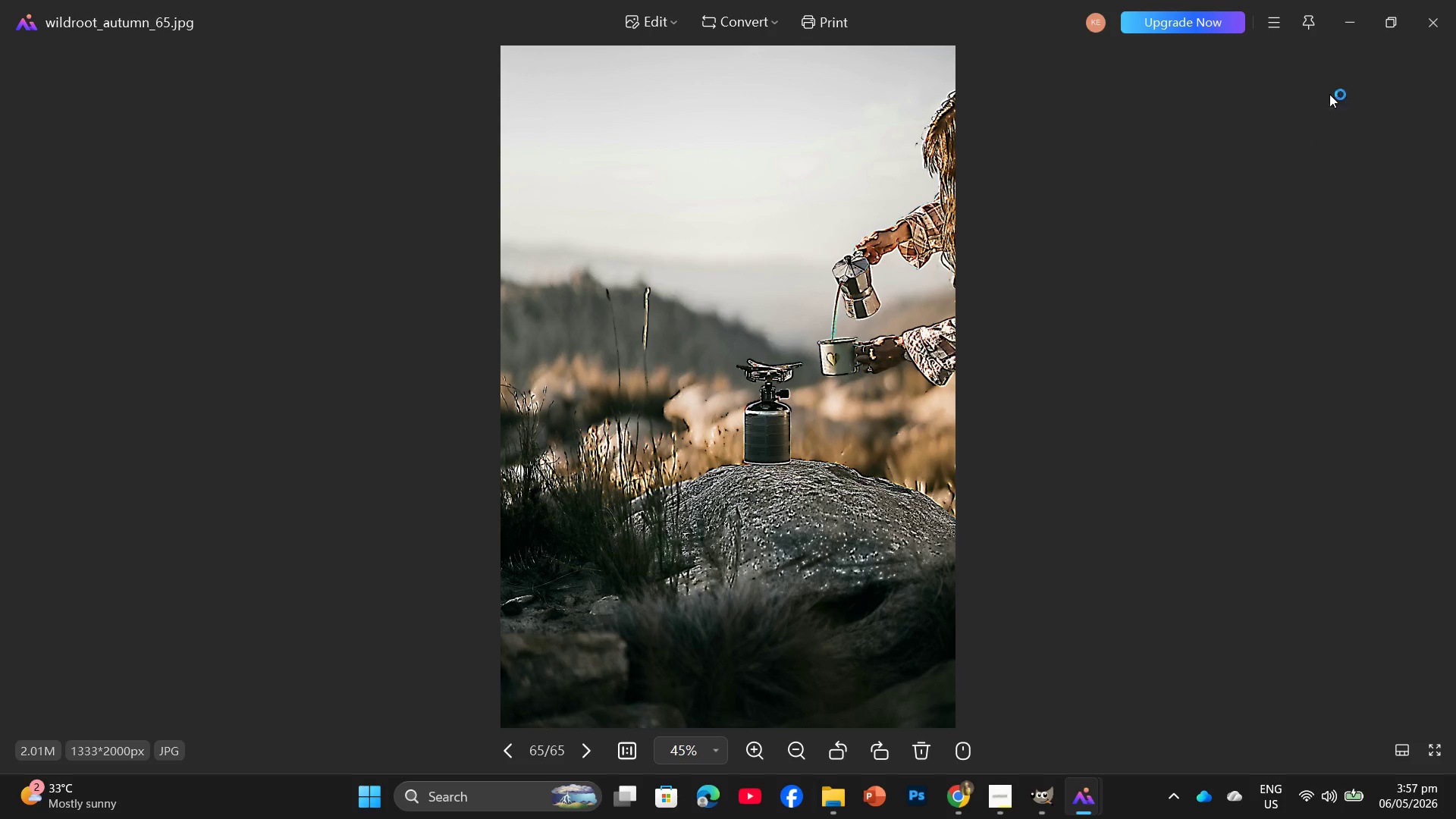 
left_click([1429, 25])
 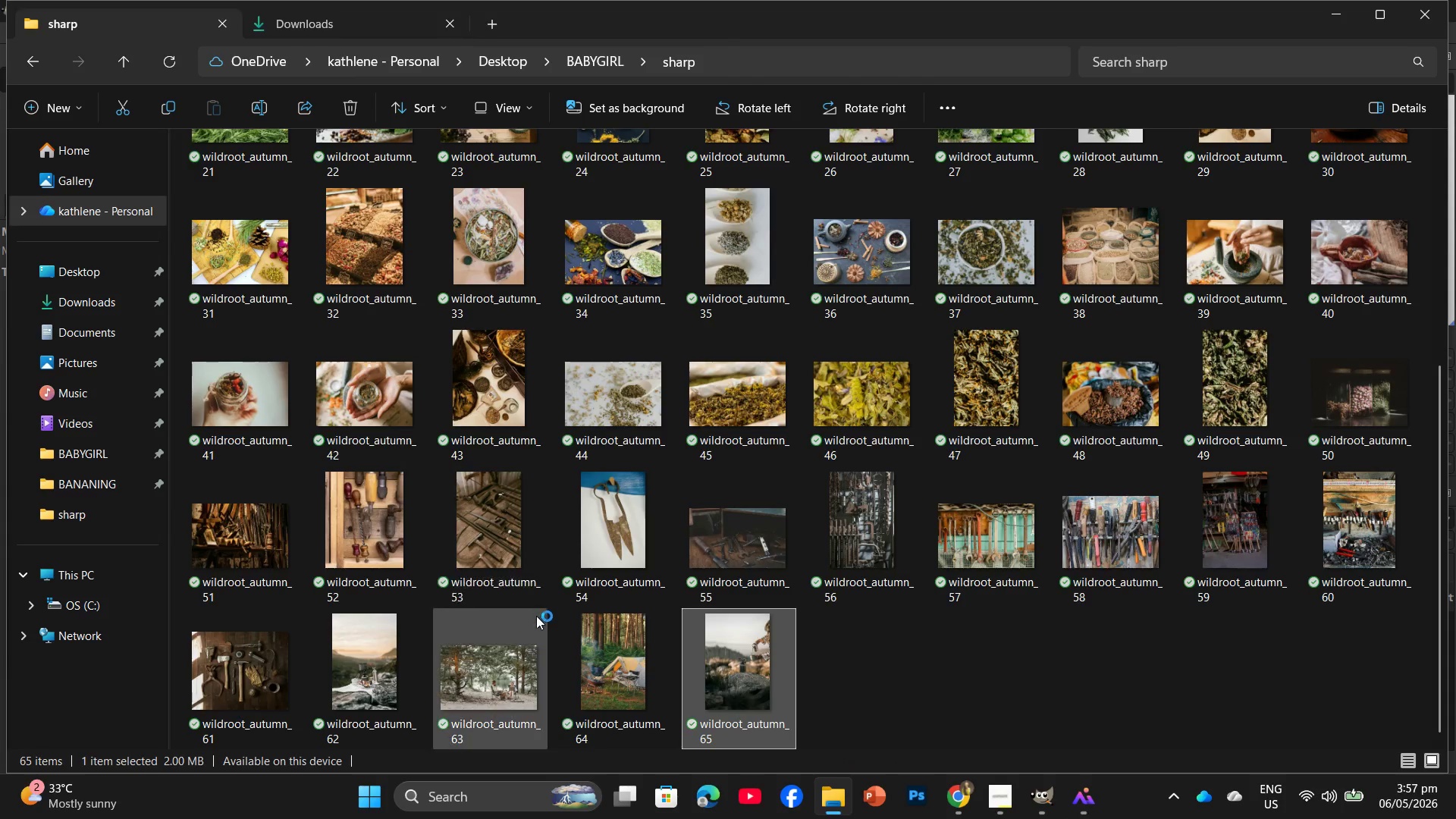 
left_click([573, 675])
 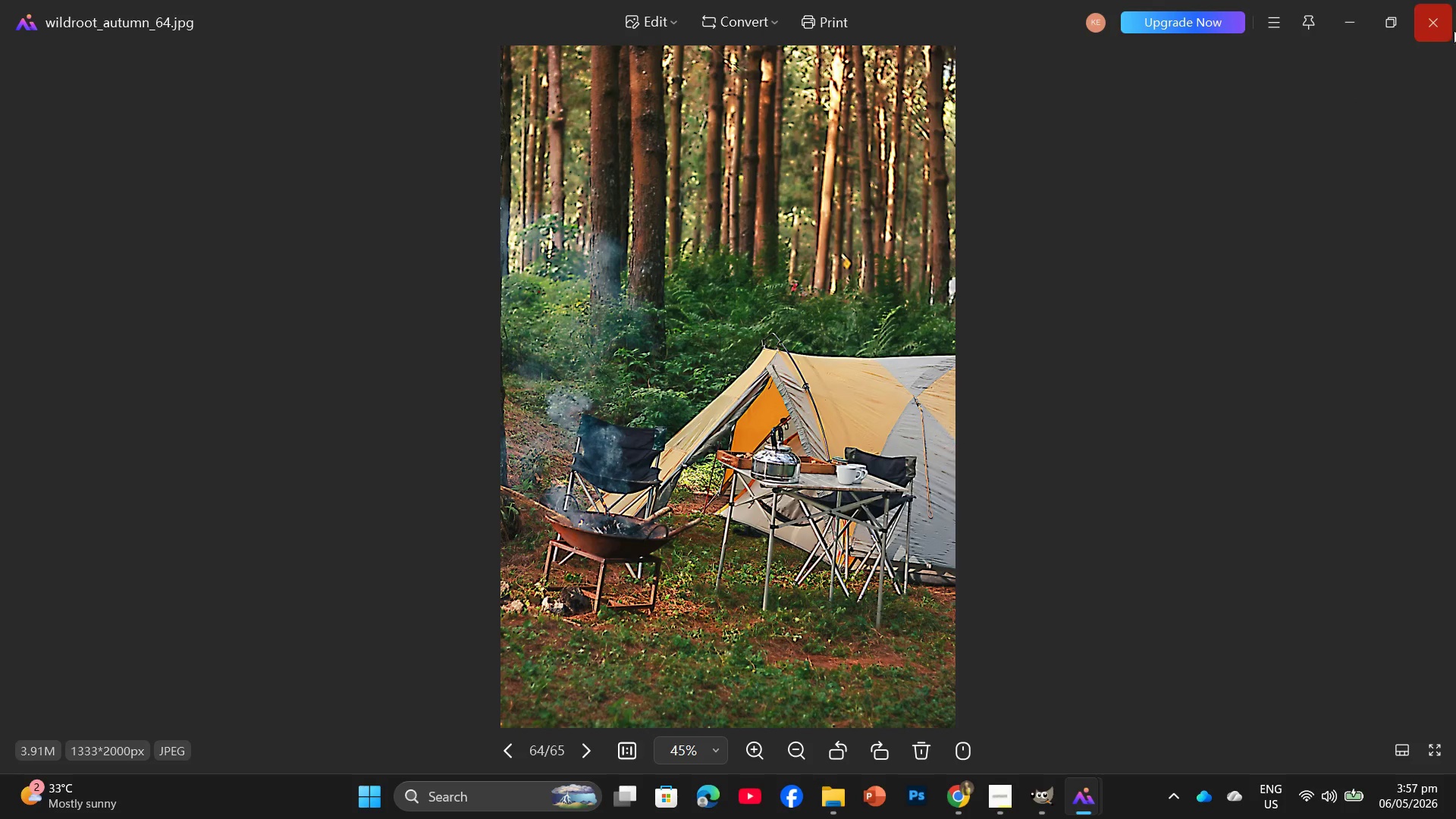 
left_click([1455, 24])
 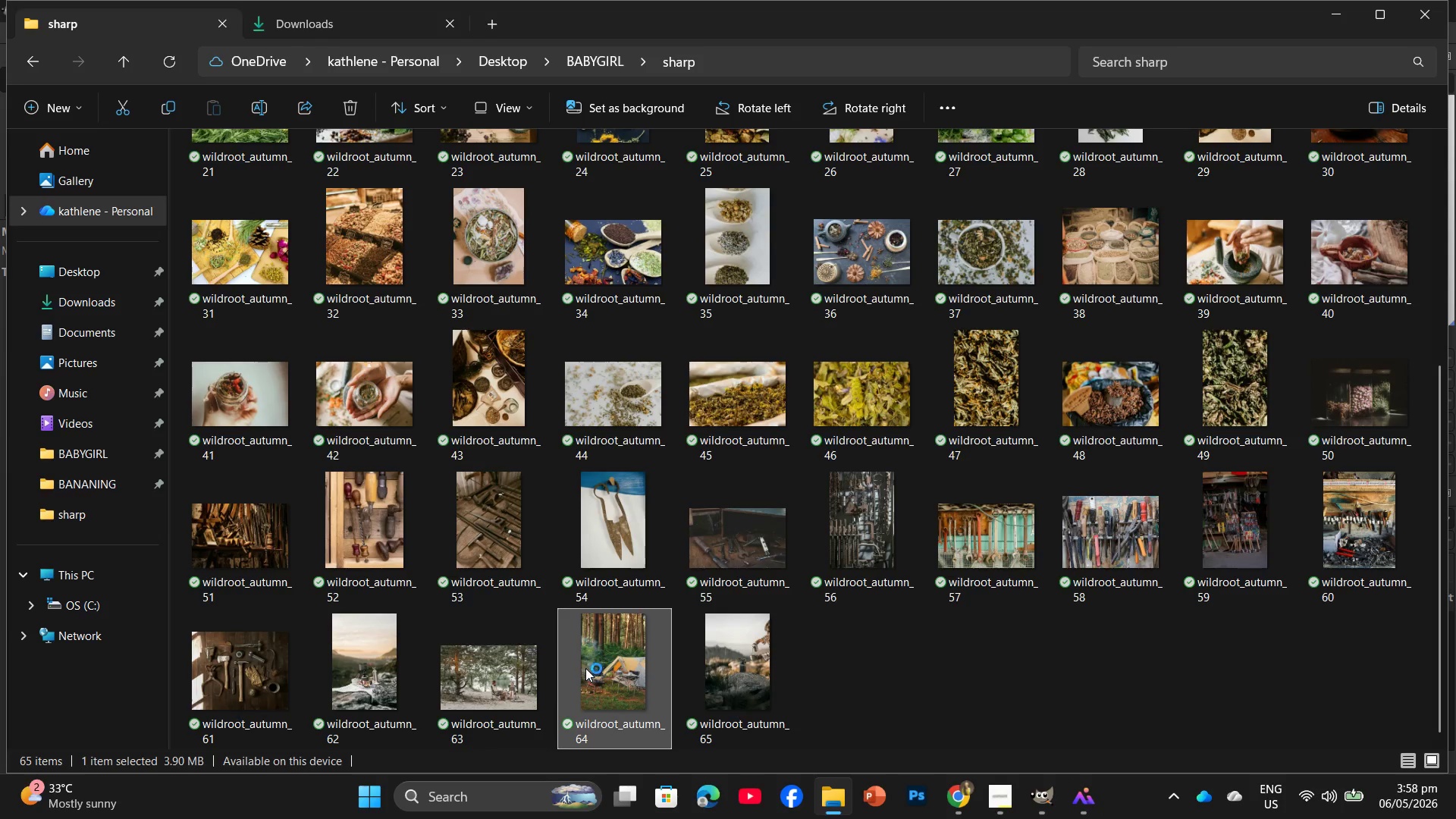 
left_click([697, 670])
 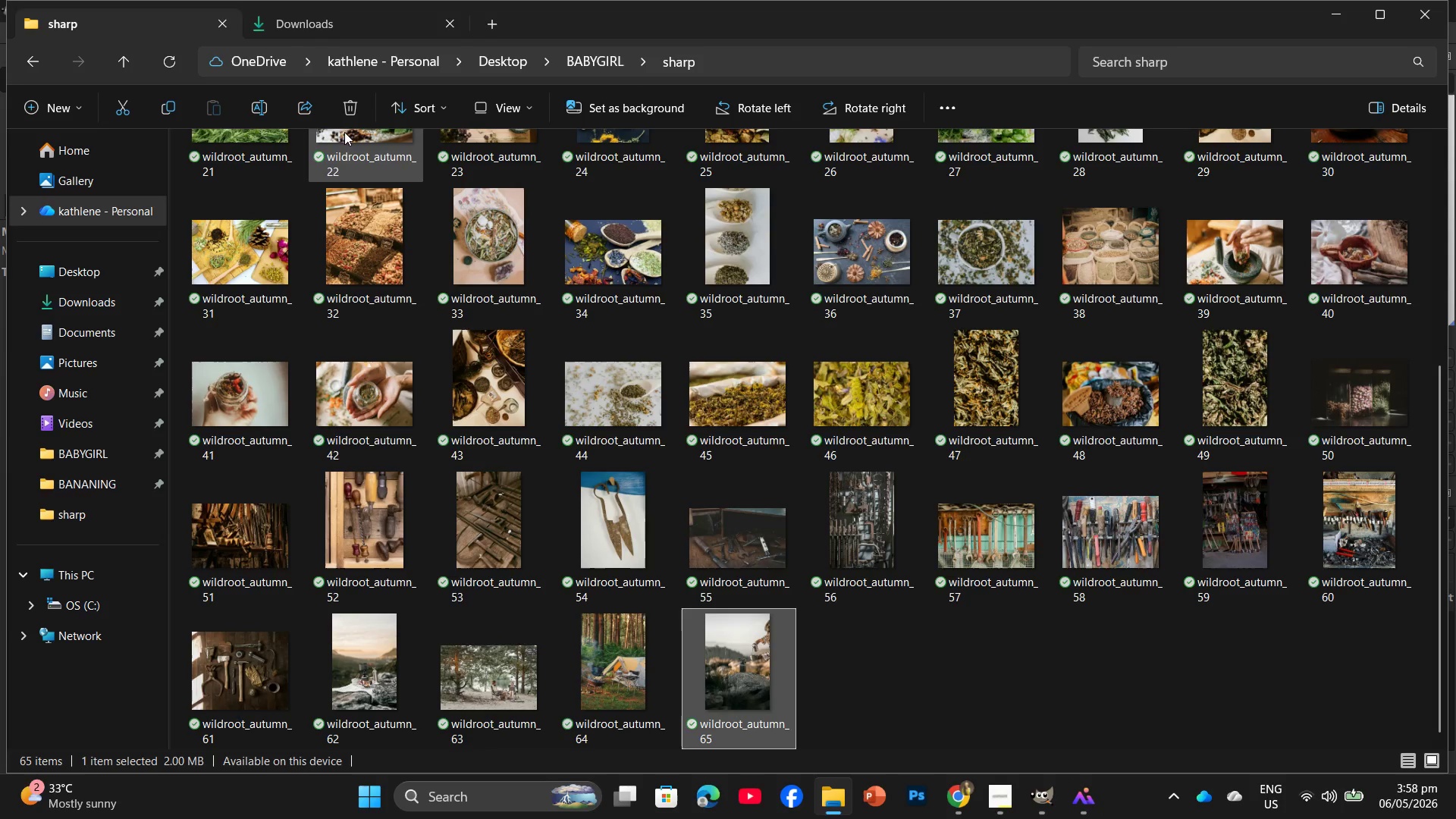 
left_click([346, 113])
 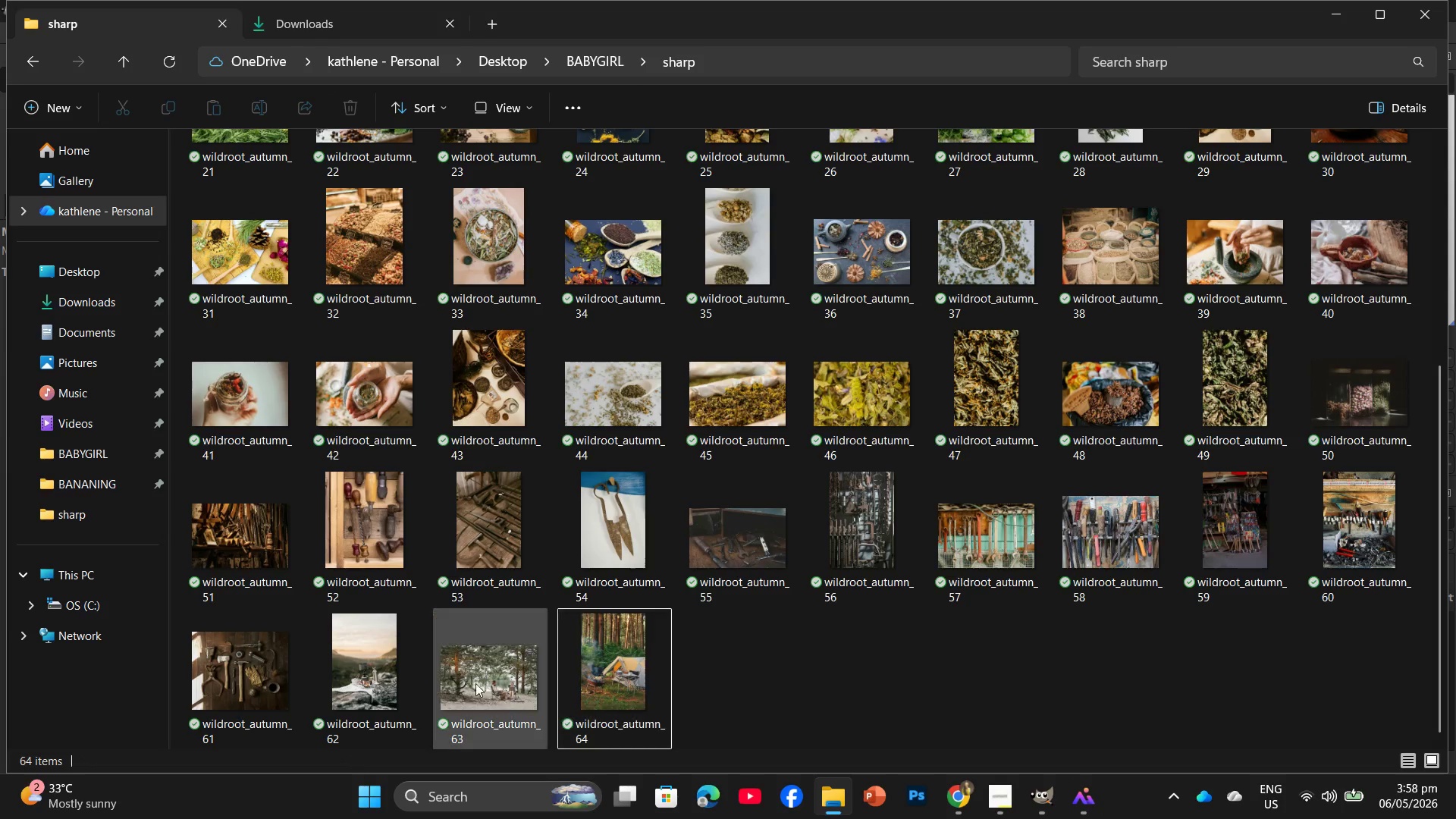 
double_click([444, 689])
 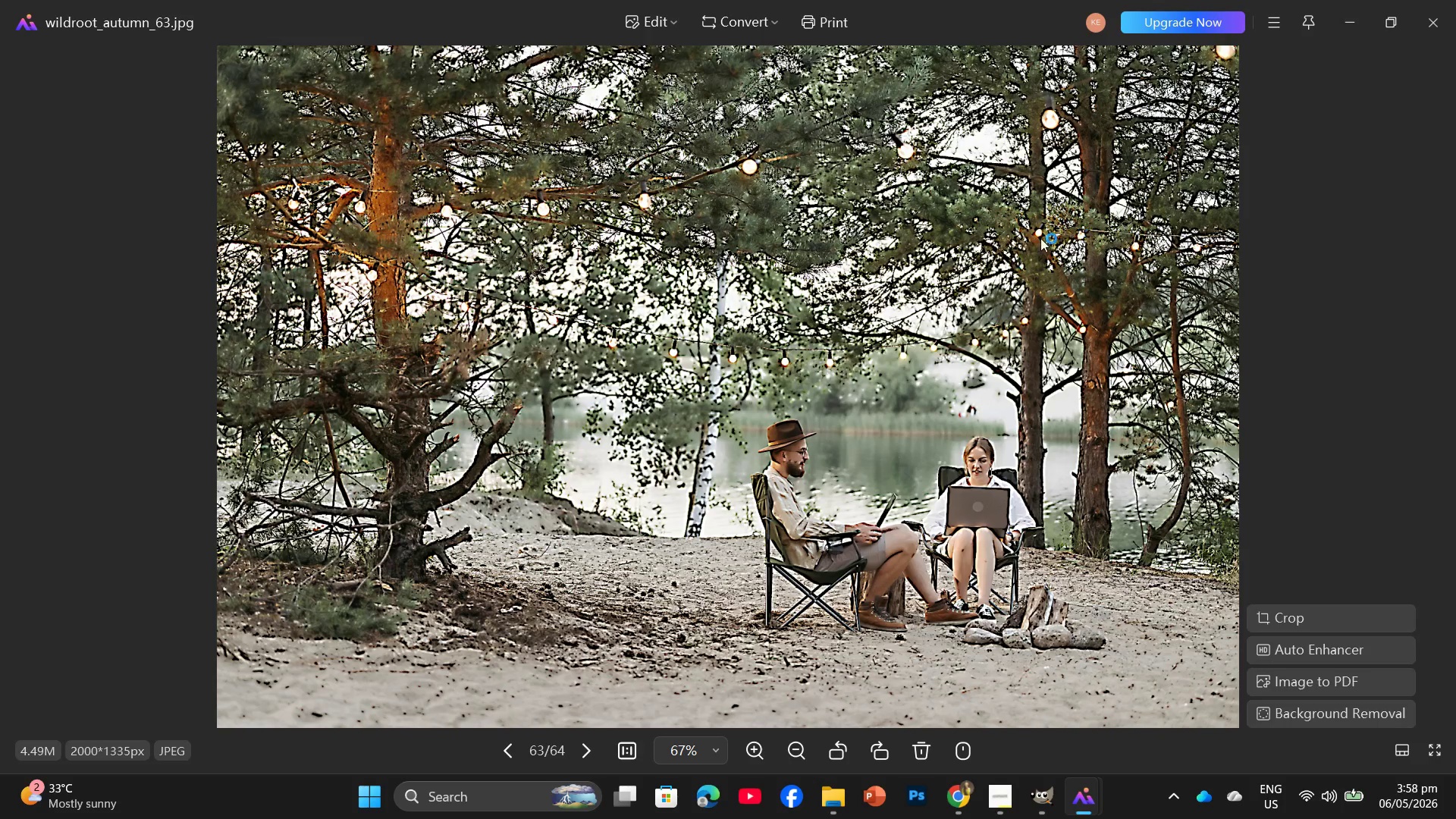 
hold_key(key=ArrowLeft, duration=0.39)
 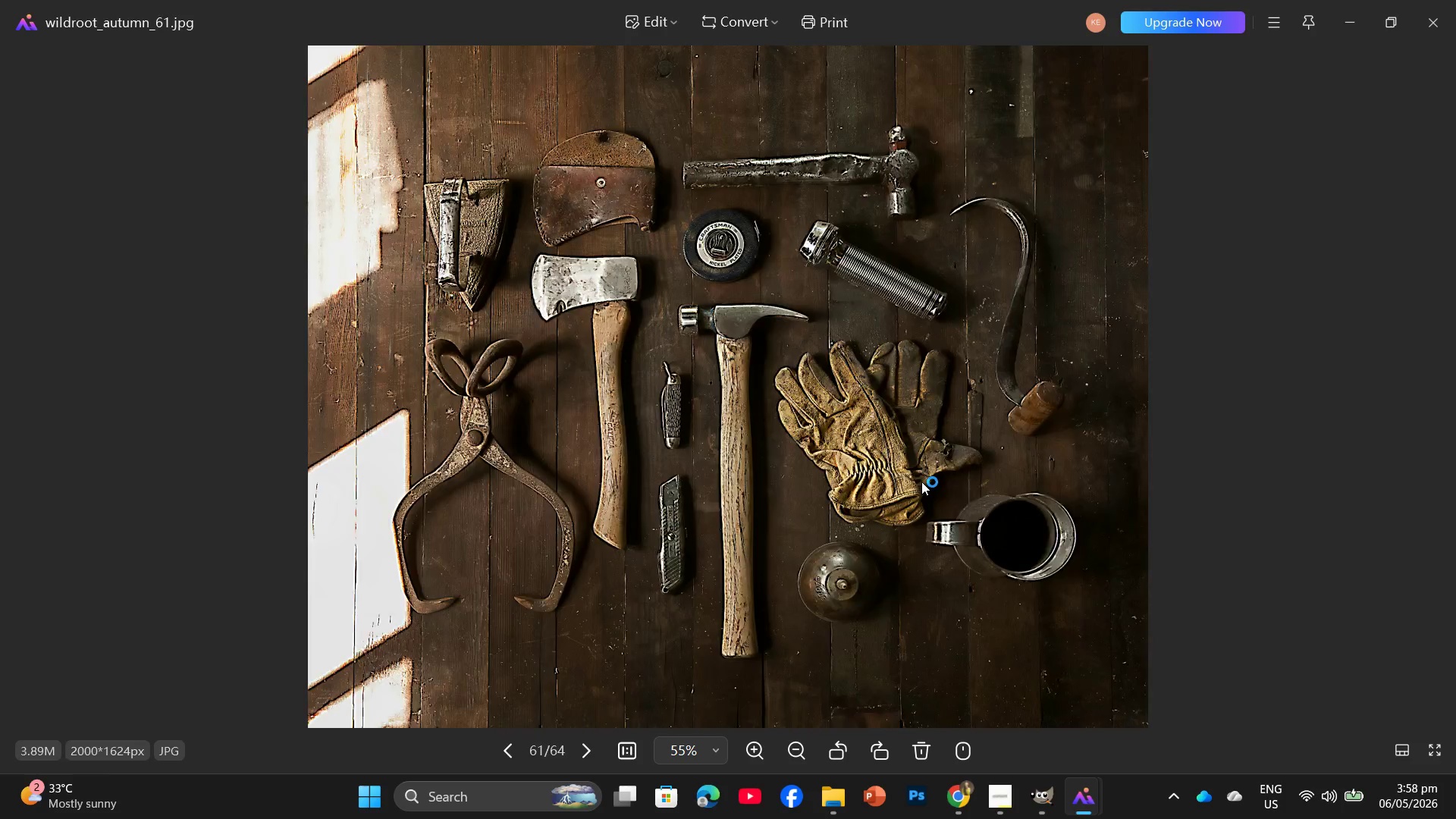 
key(ArrowLeft)
 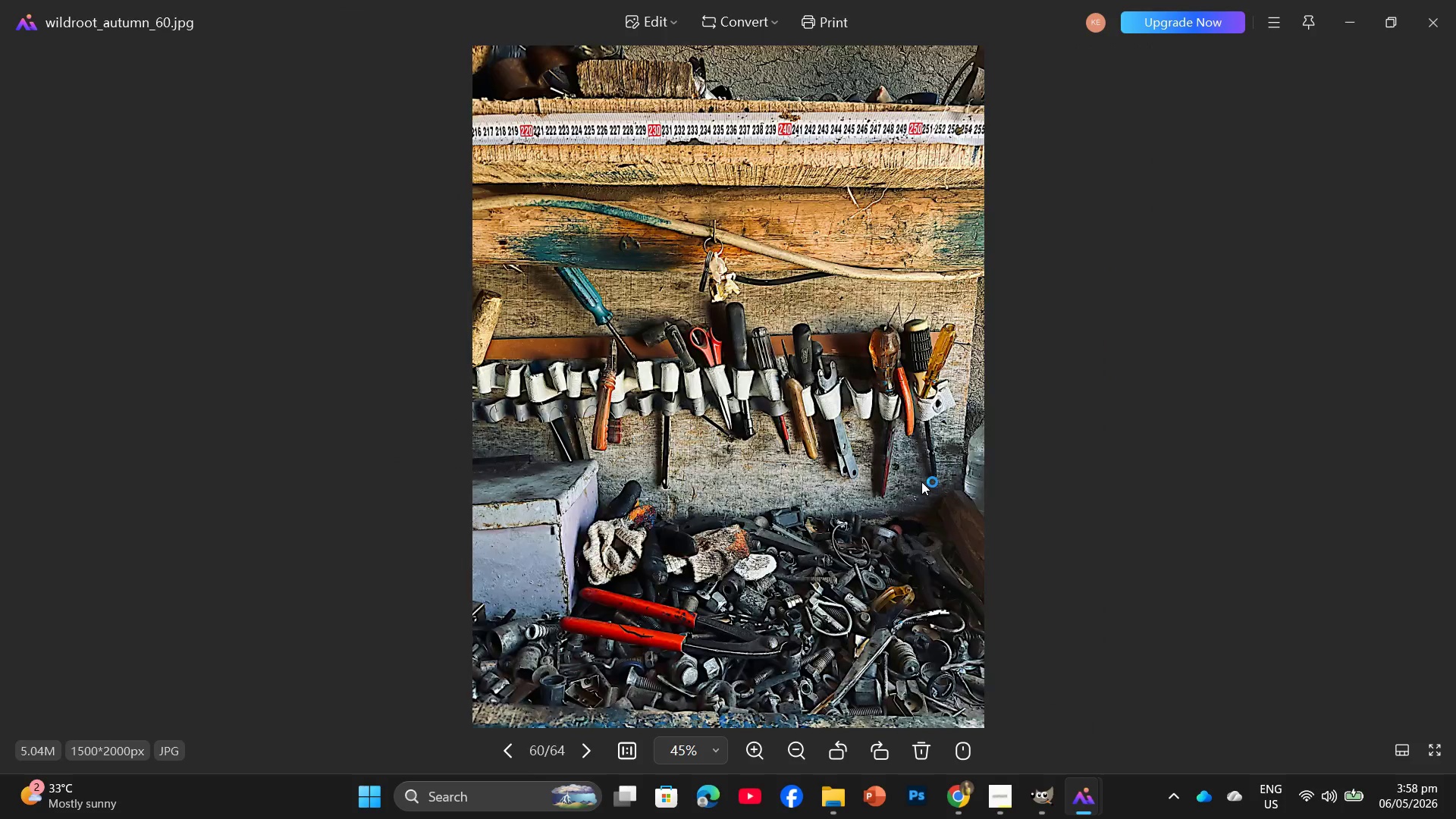 
key(ArrowLeft)
 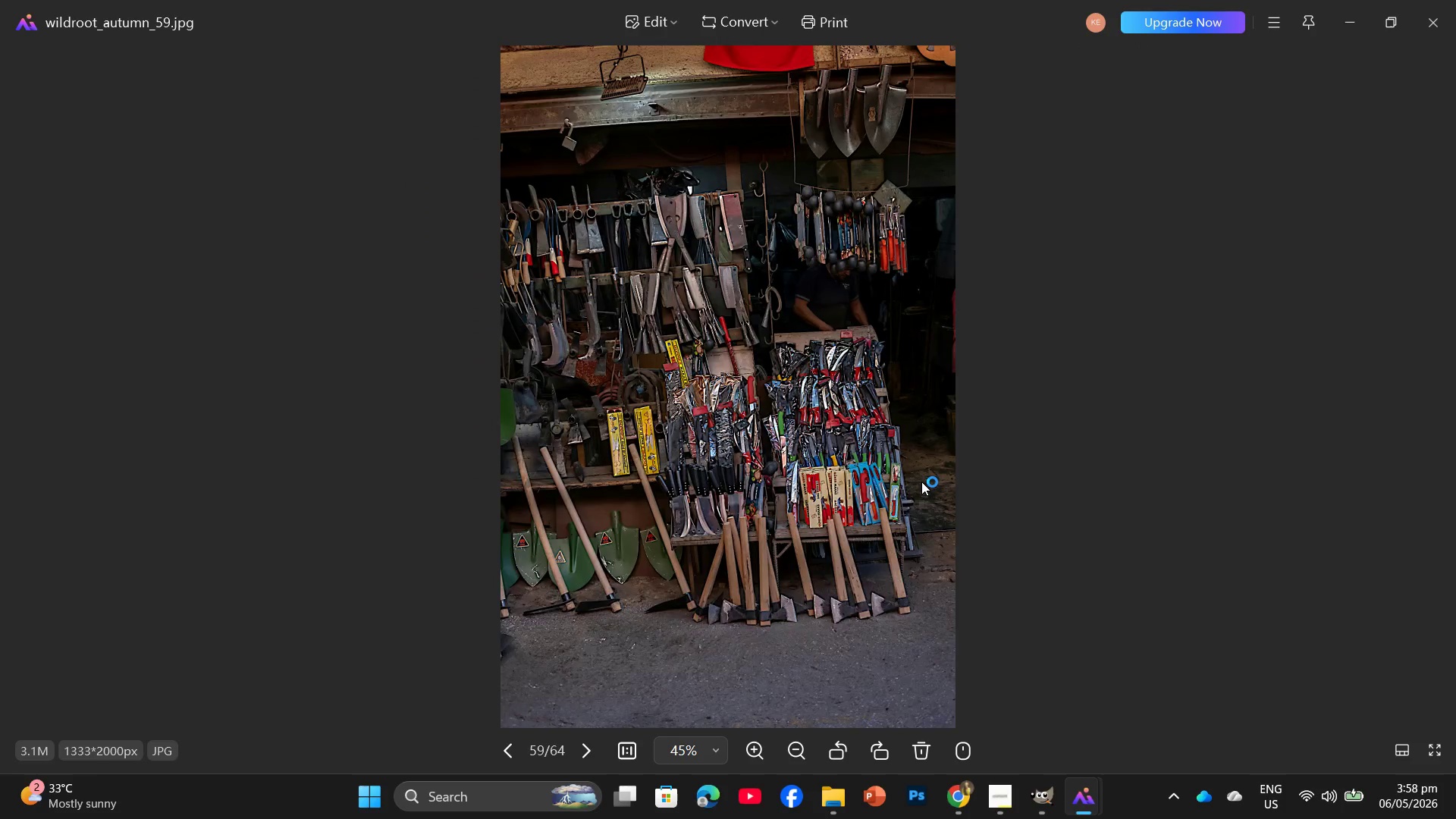 
key(ArrowLeft)
 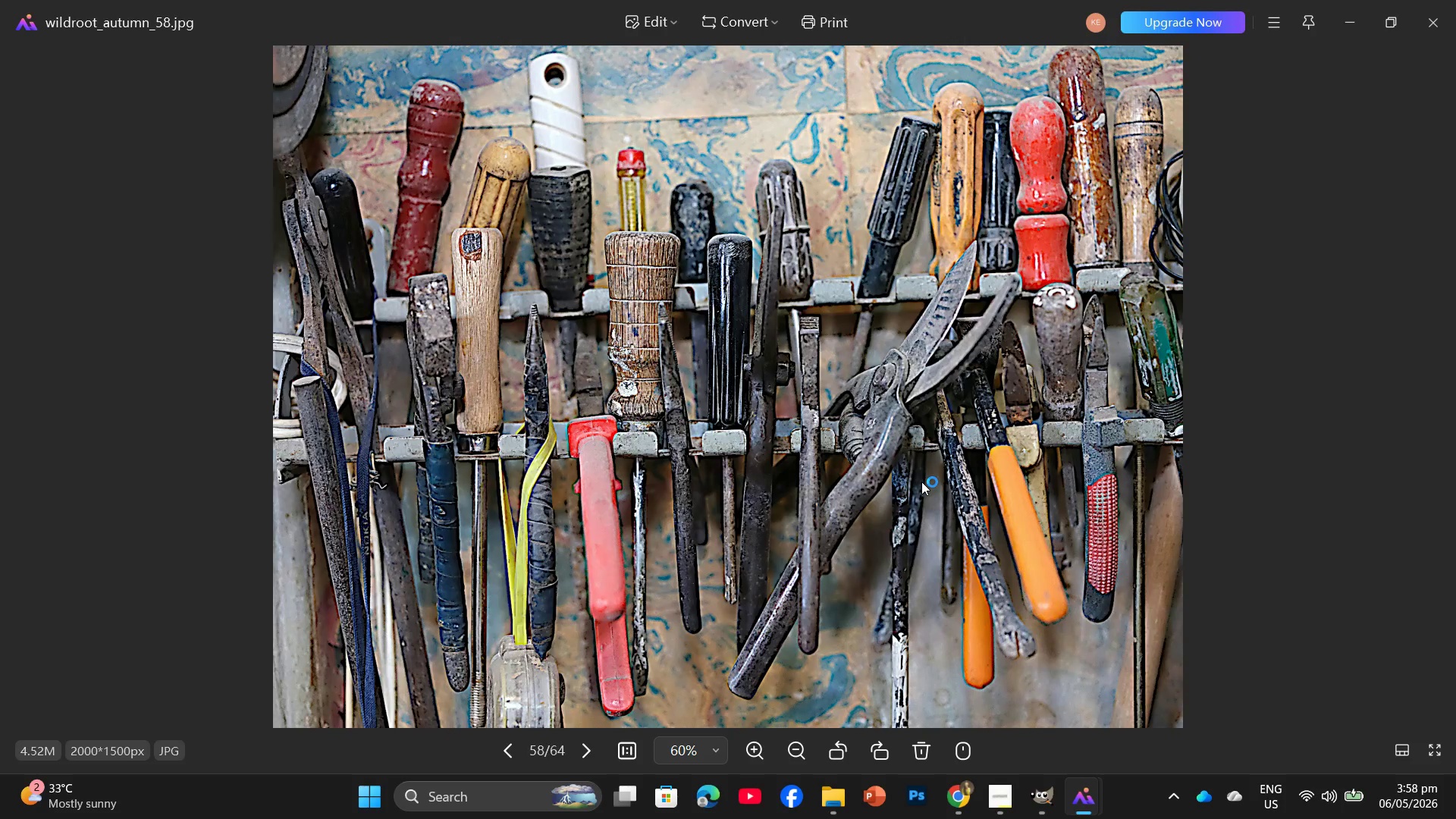 
key(ArrowLeft)
 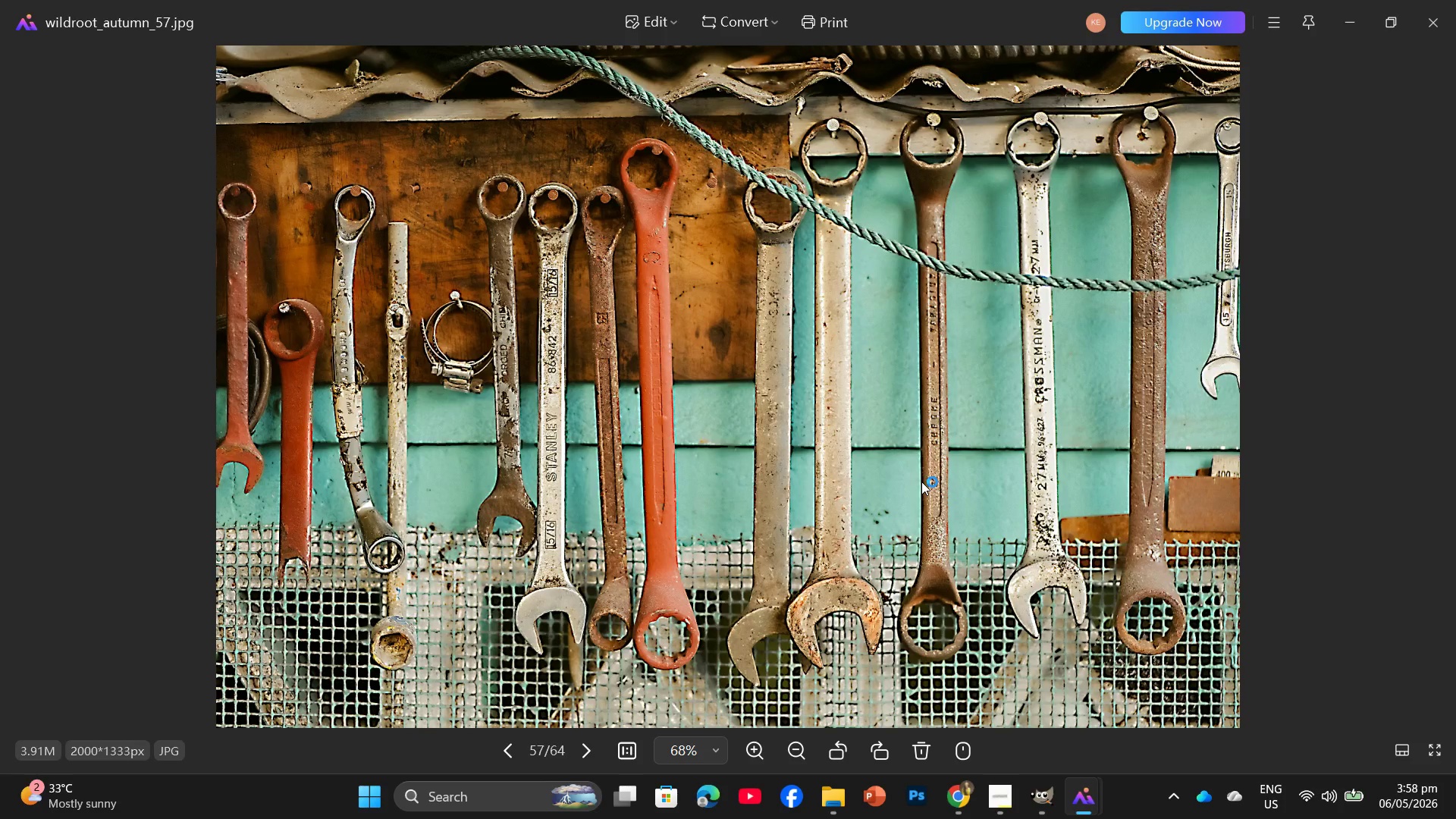 
key(ArrowLeft)
 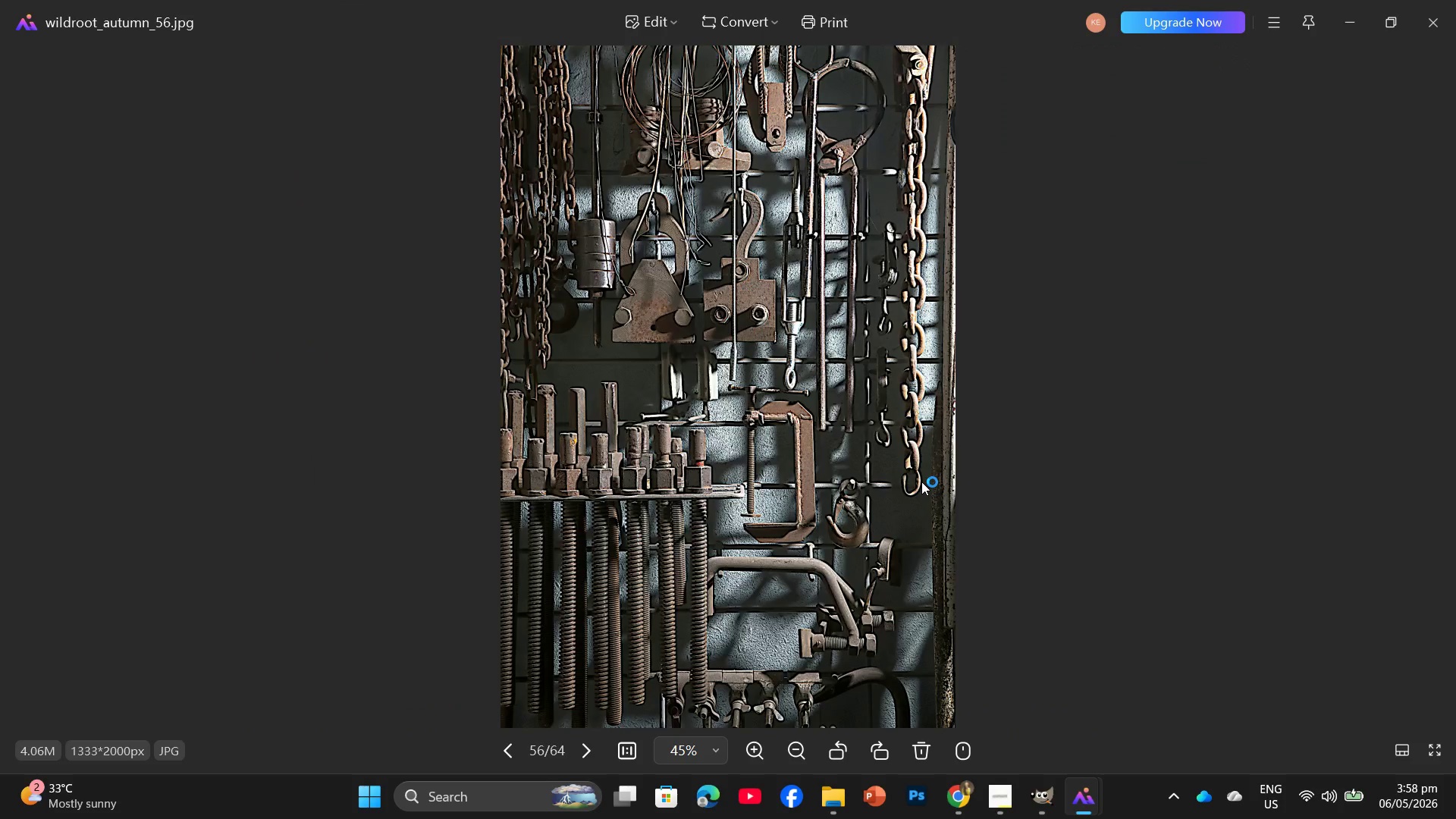 
key(ArrowLeft)
 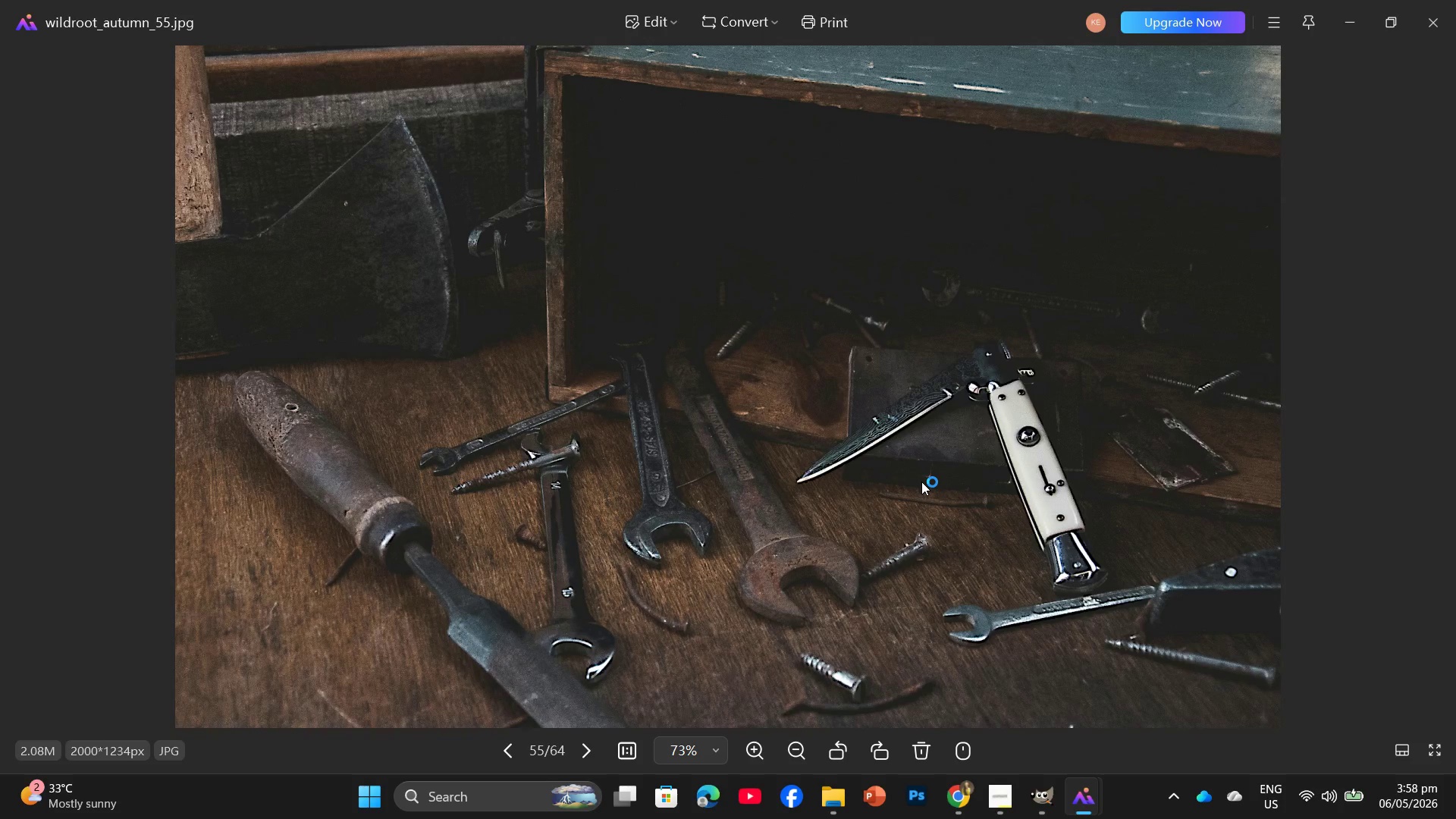 
key(ArrowLeft)
 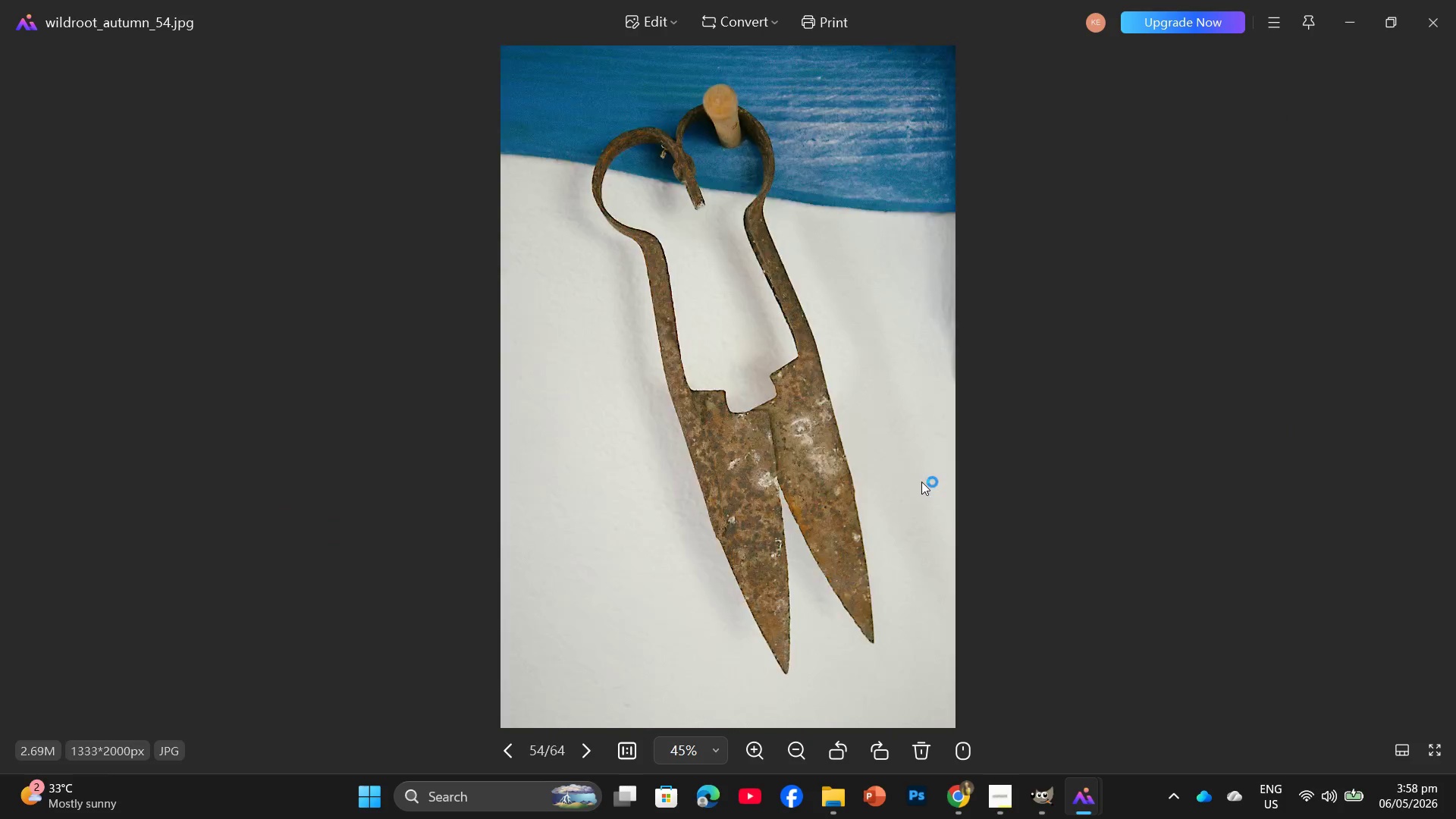 
key(ArrowLeft)
 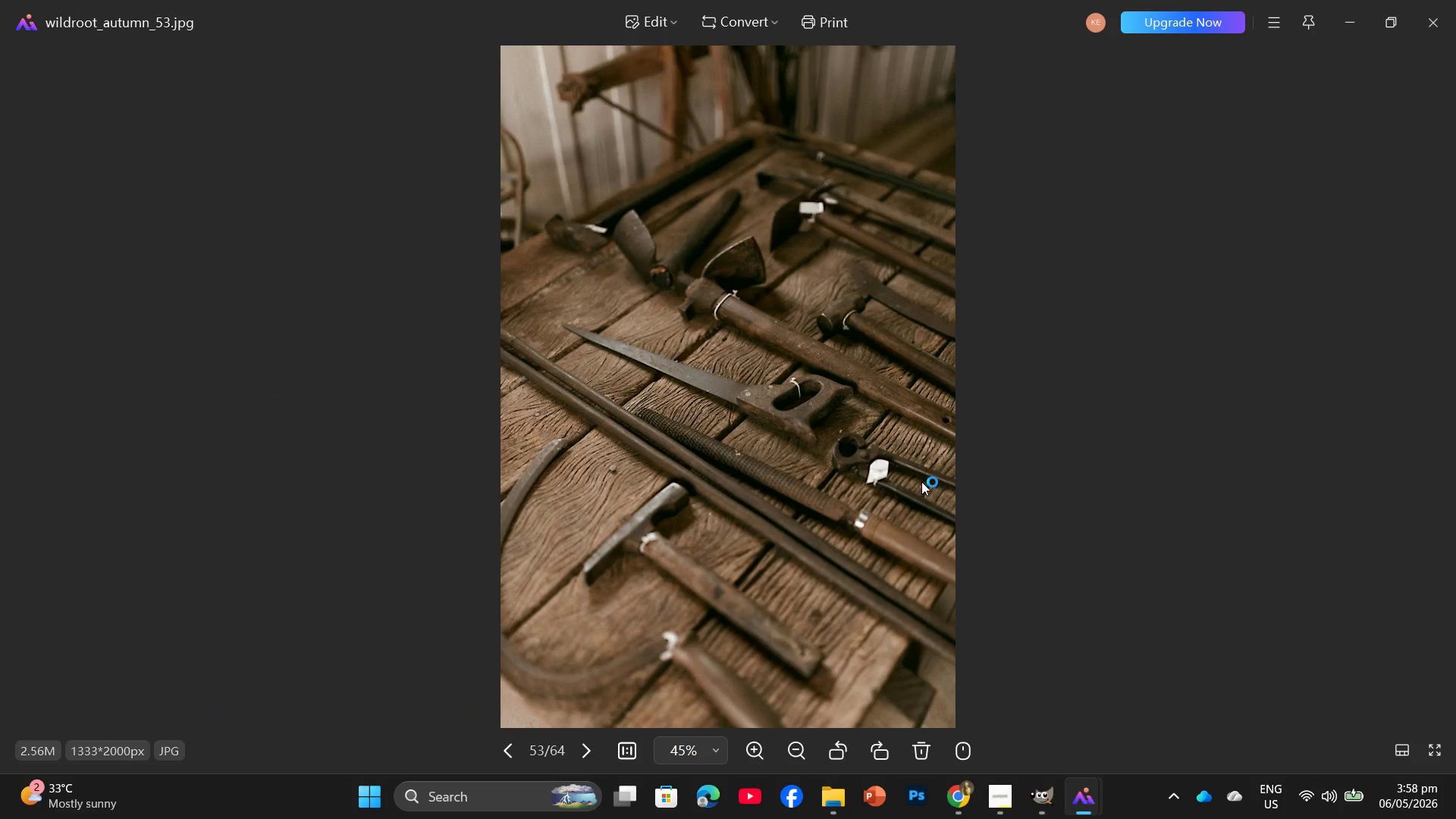 
key(ArrowLeft)
 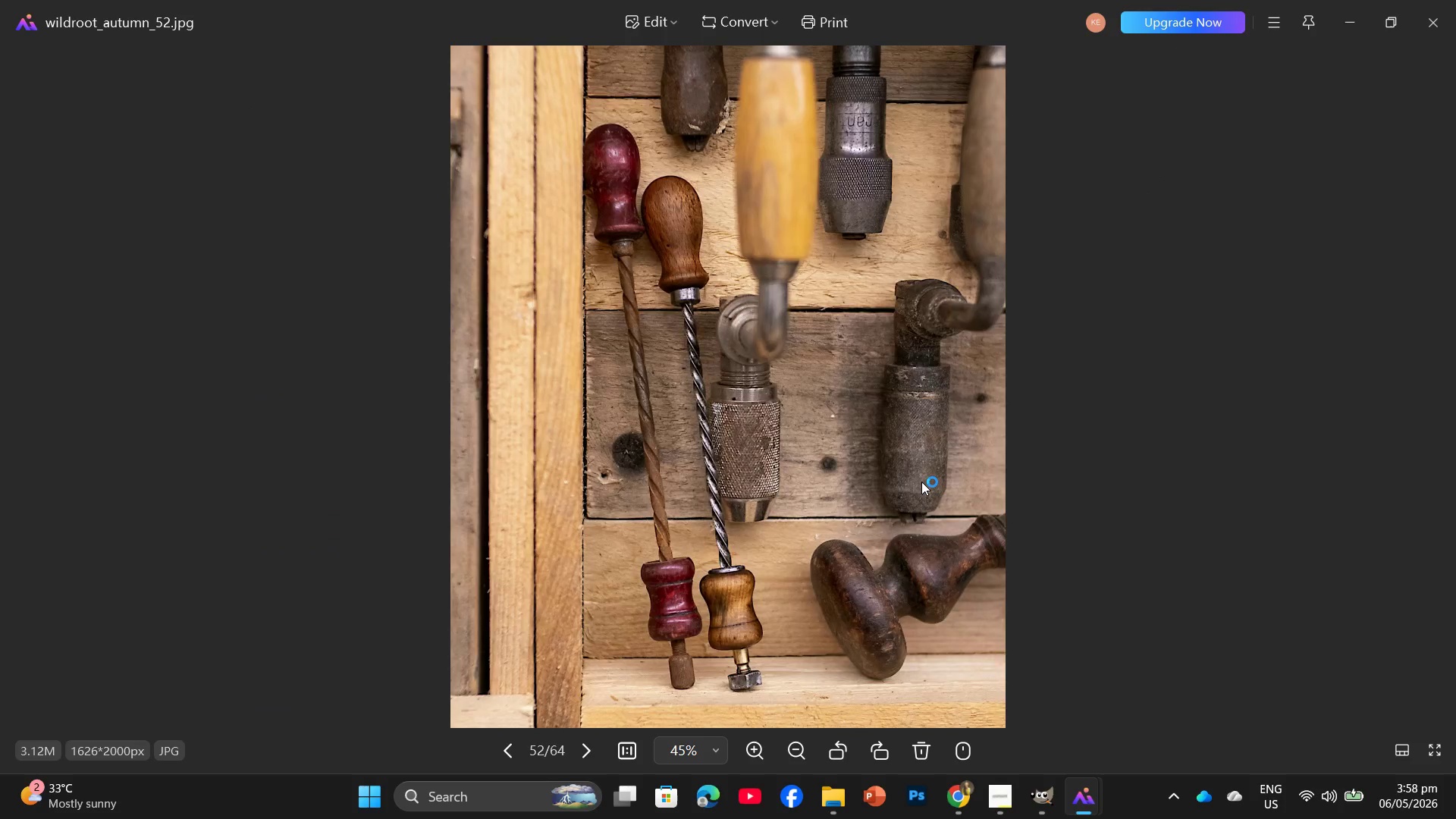 
key(ArrowLeft)
 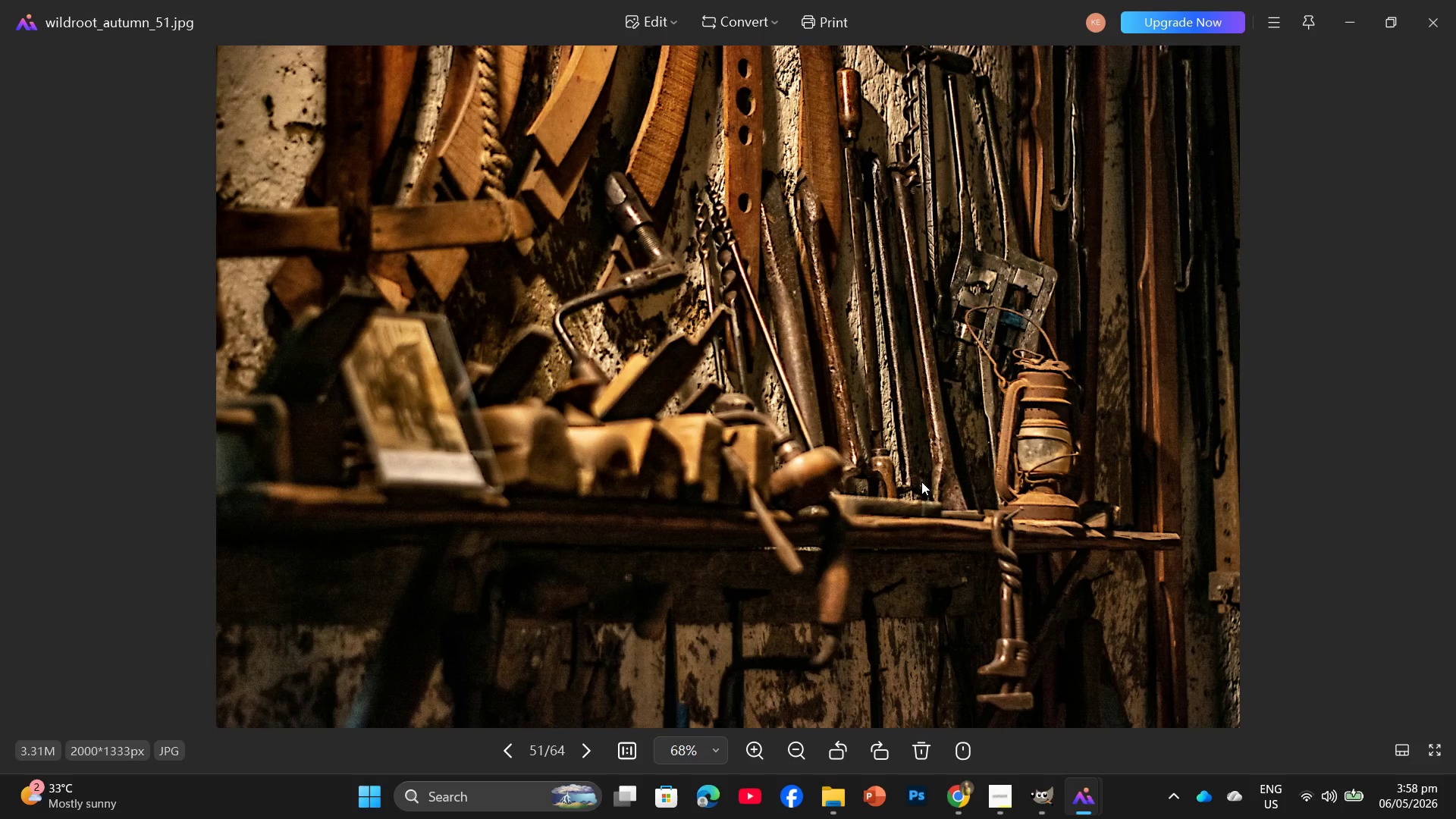 
key(ArrowRight)
 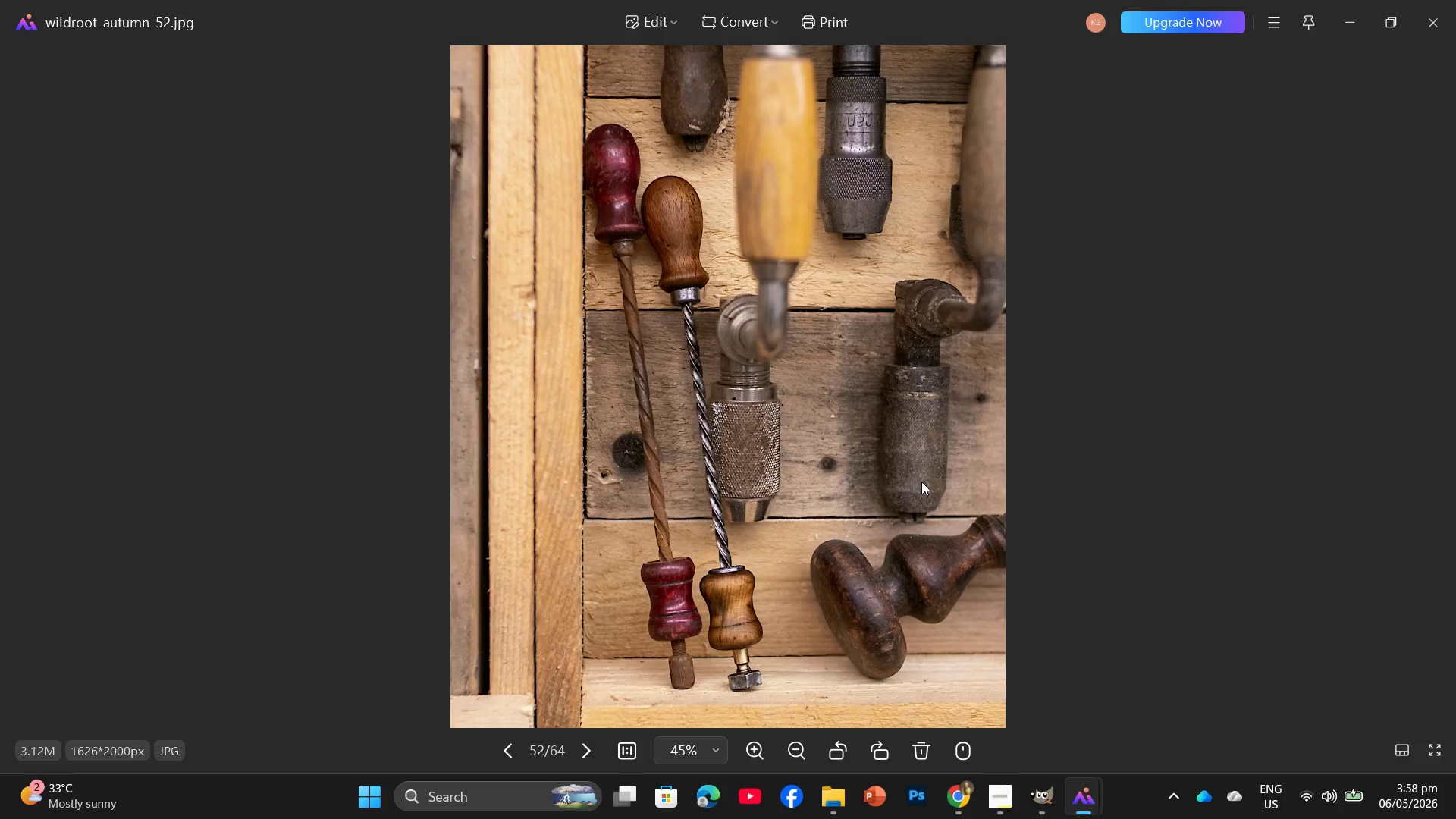 
key(ArrowRight)
 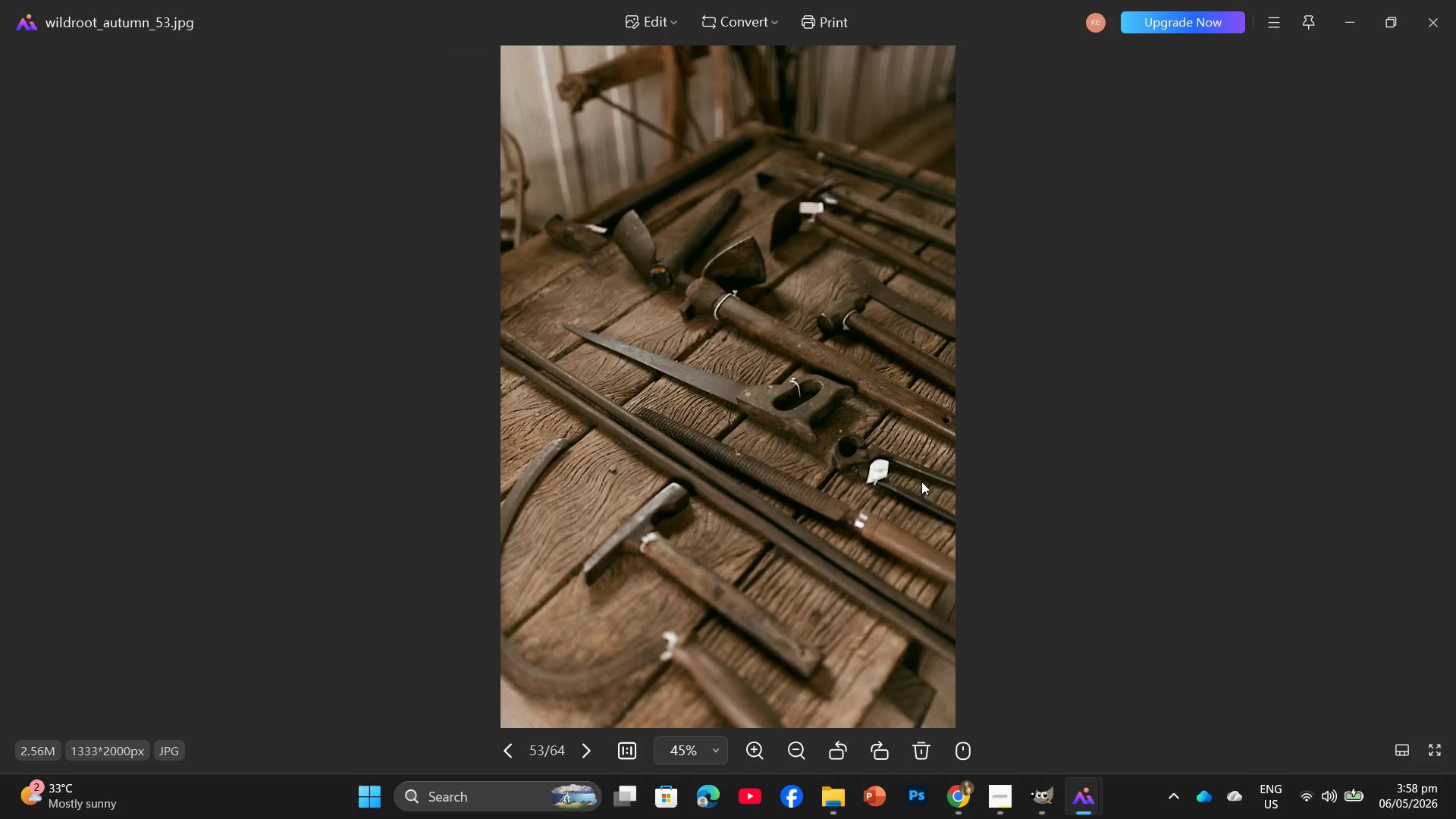 
key(ArrowRight)
 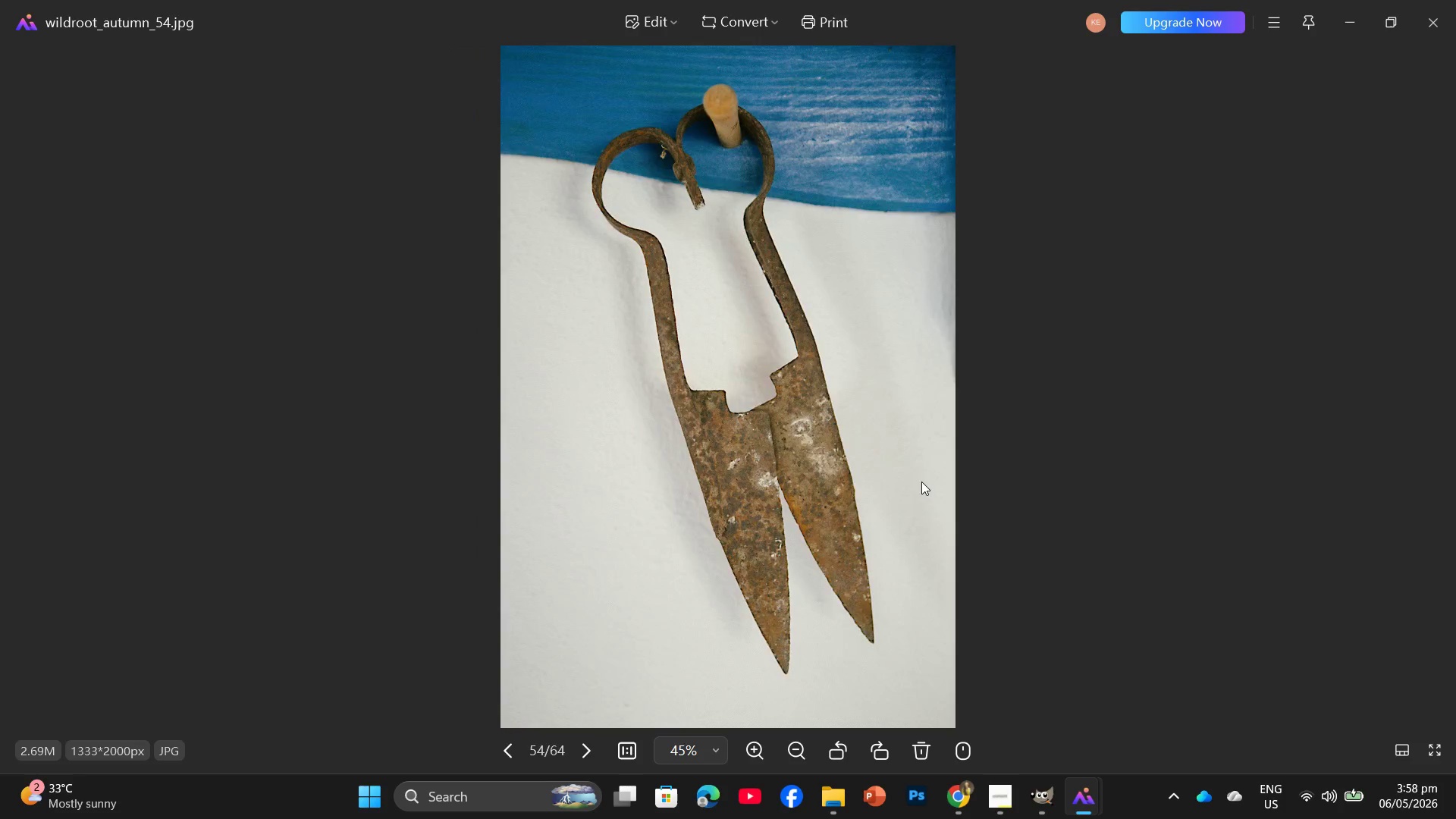 
key(ArrowRight)
 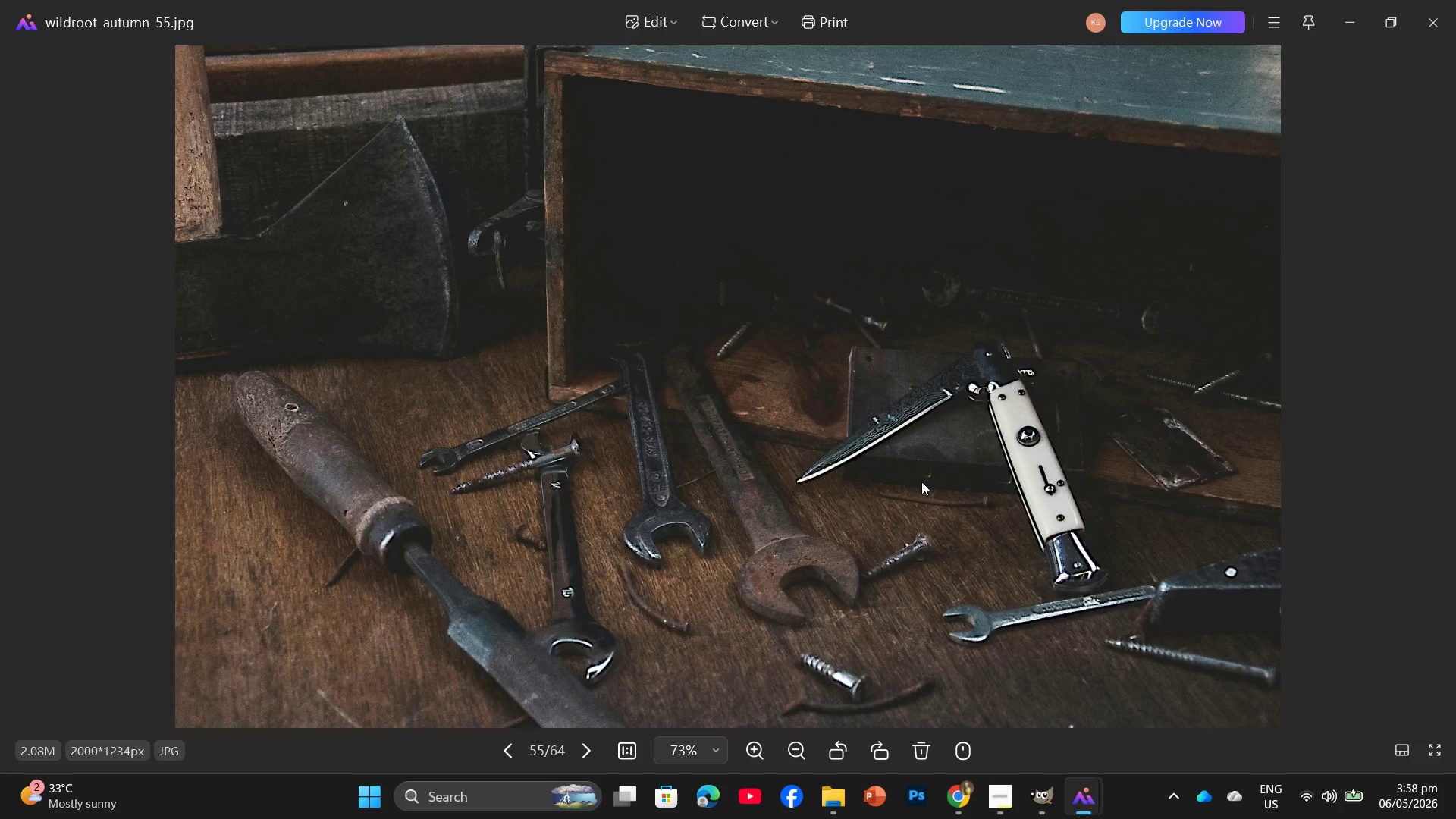 
key(ArrowRight)
 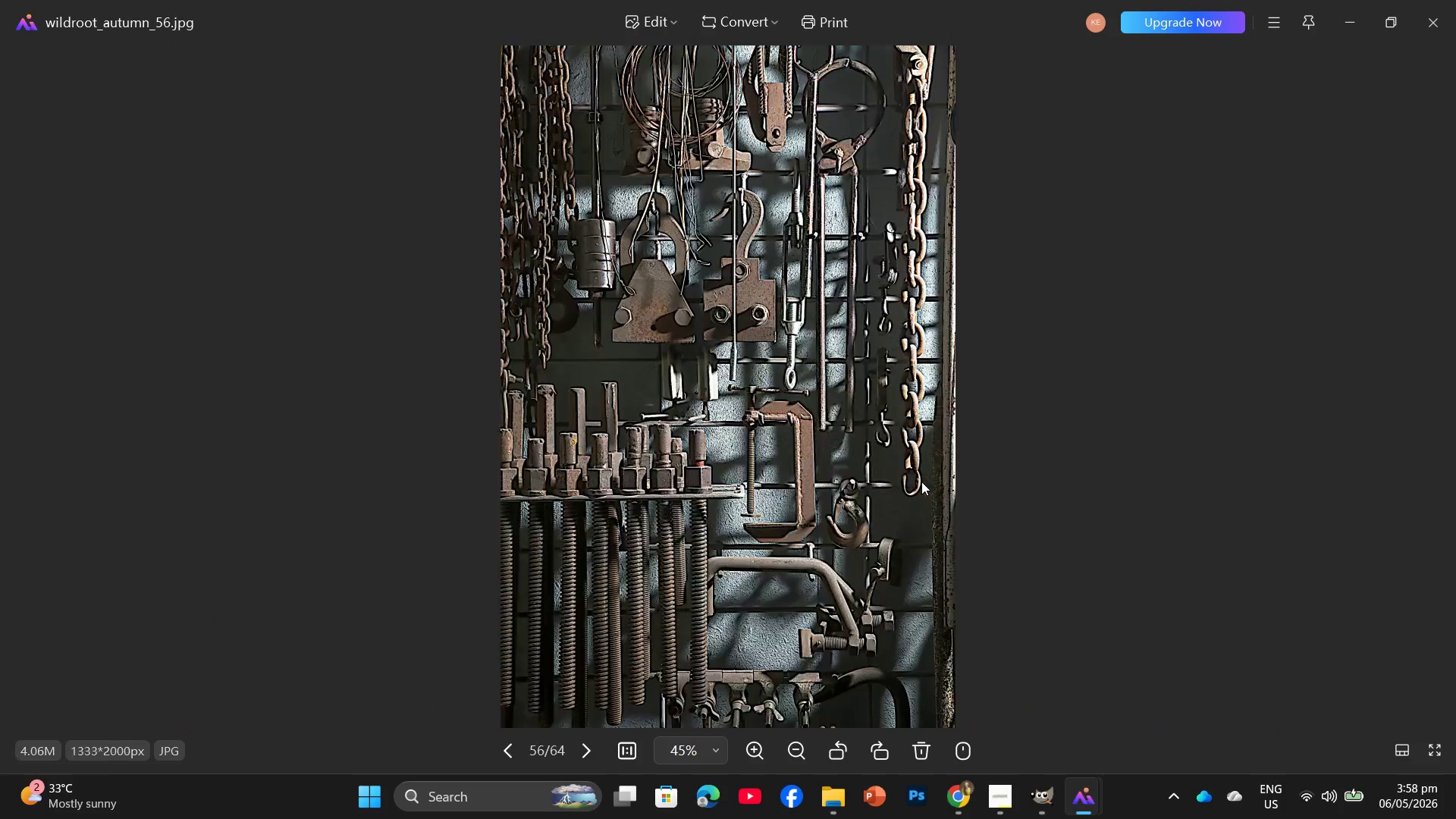 
key(ArrowRight)
 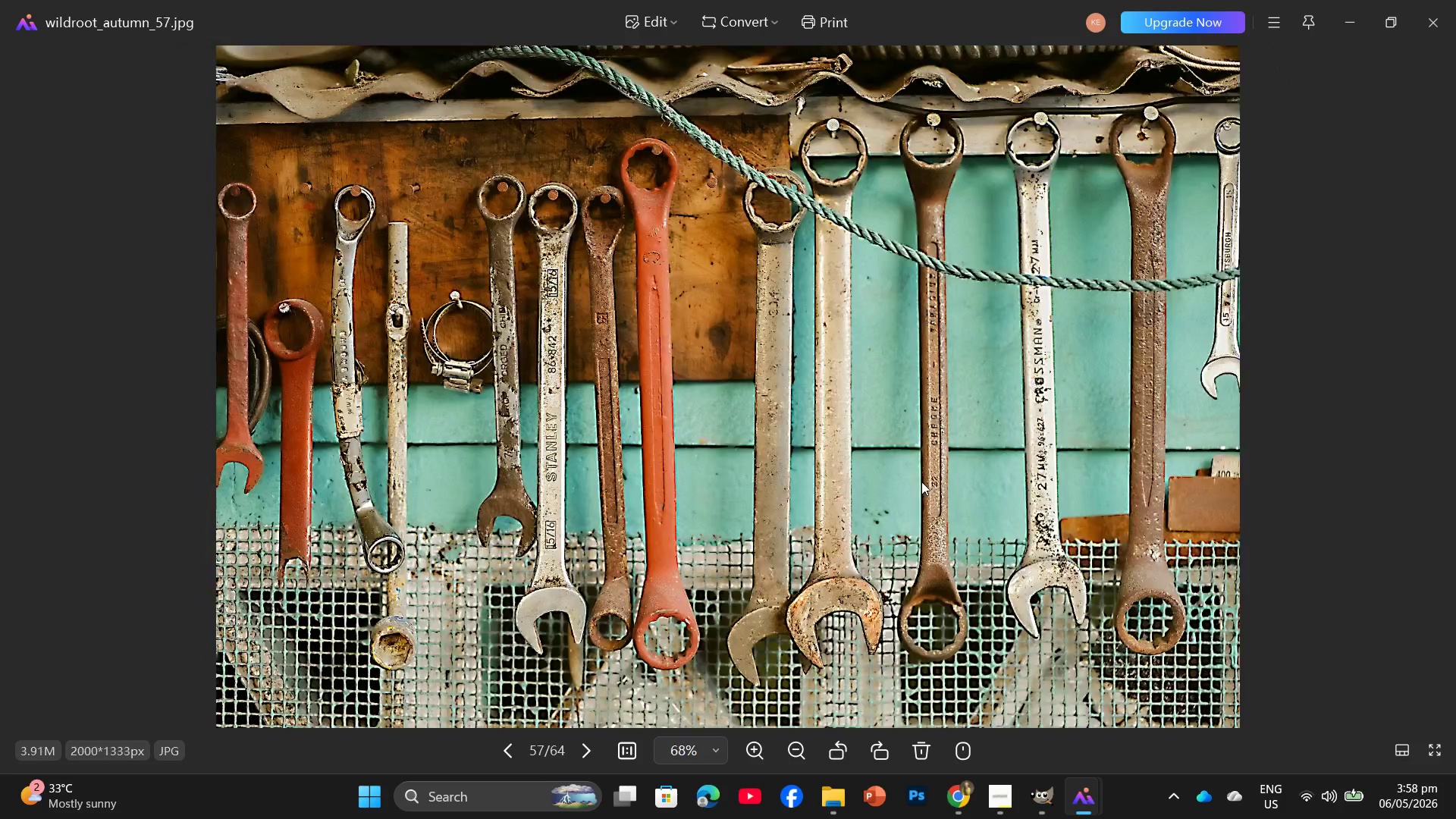 
key(ArrowRight)
 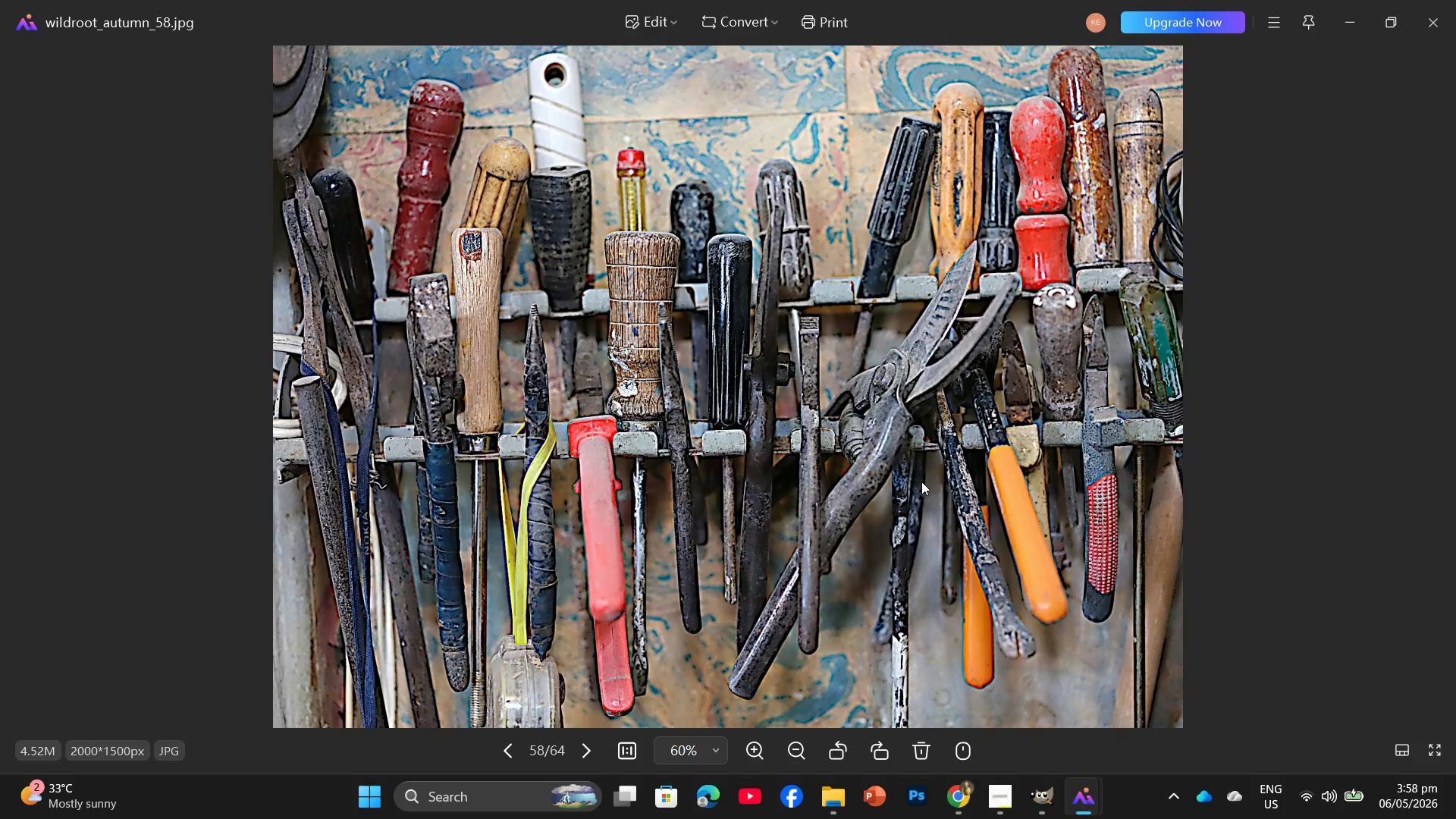 
key(ArrowRight)
 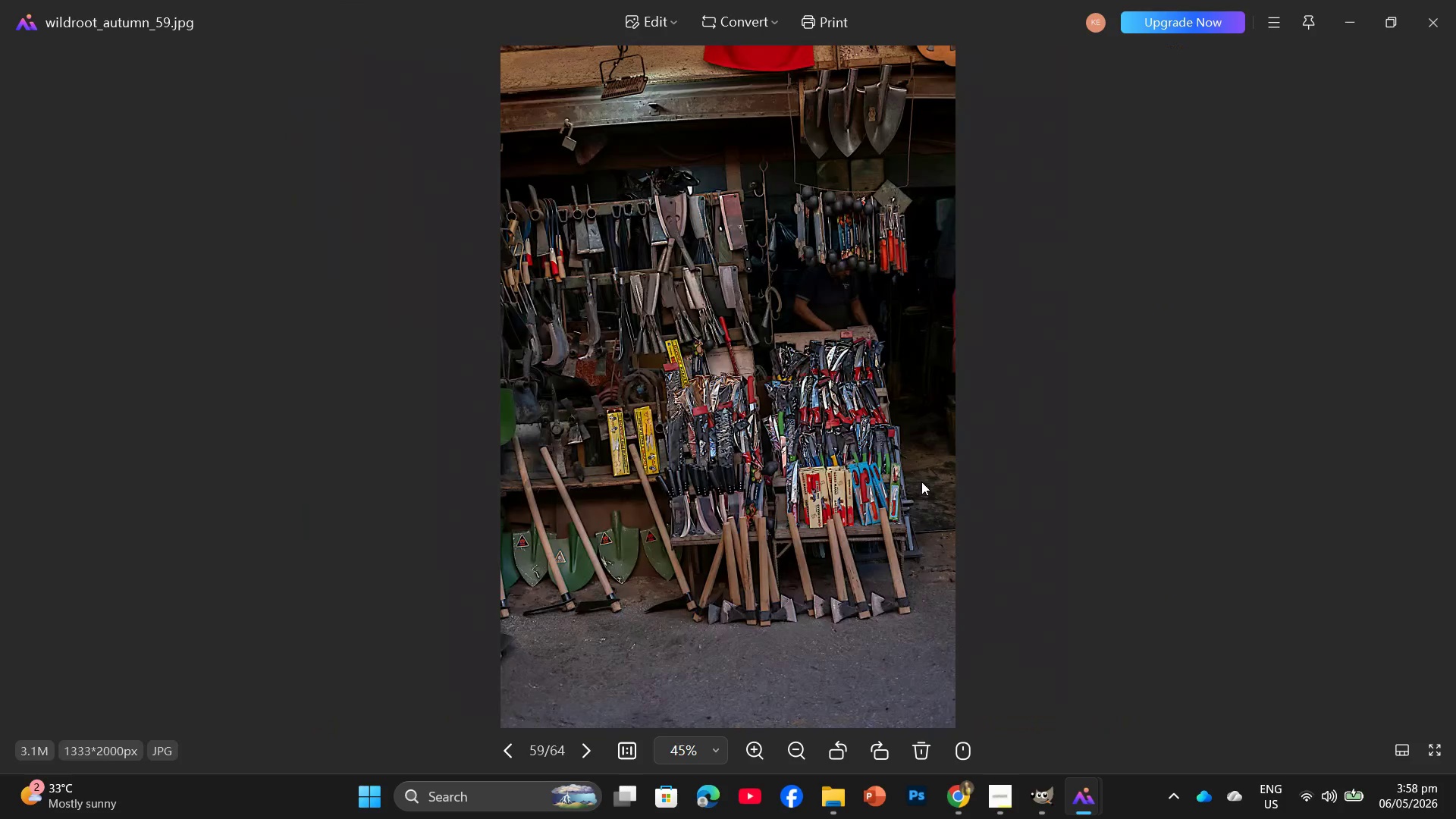 
key(ArrowRight)
 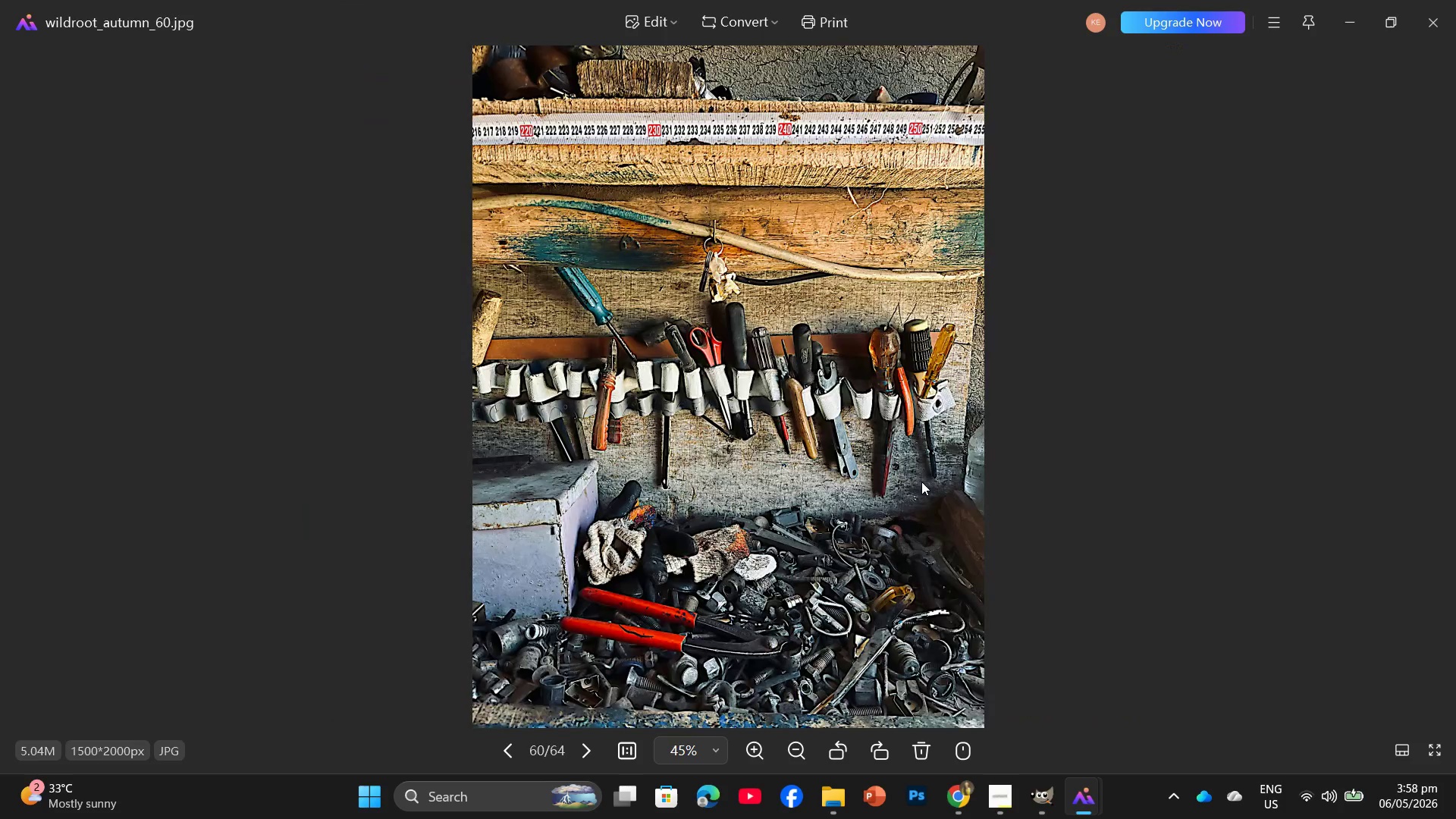 
key(ArrowRight)
 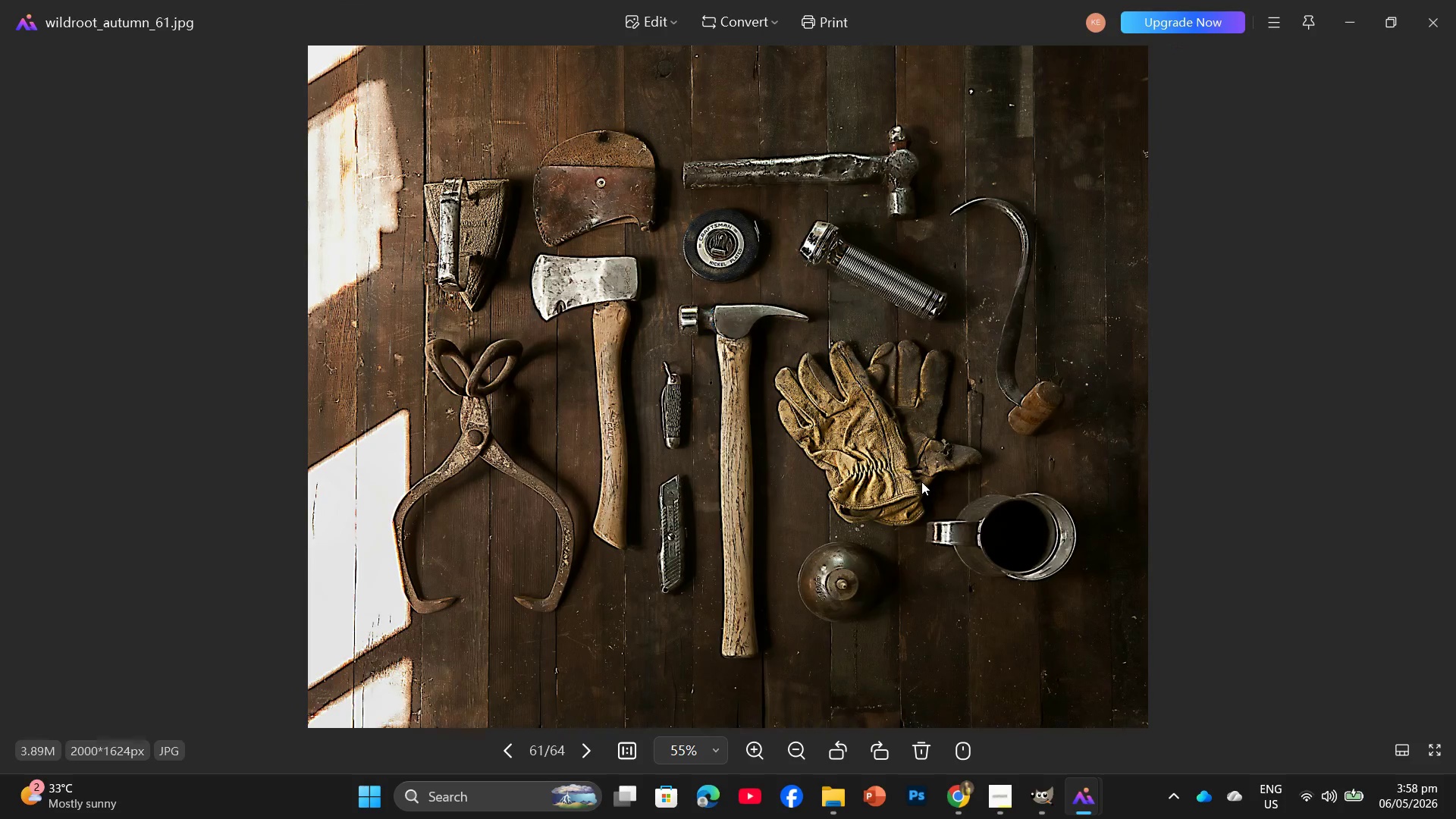 
key(ArrowRight)
 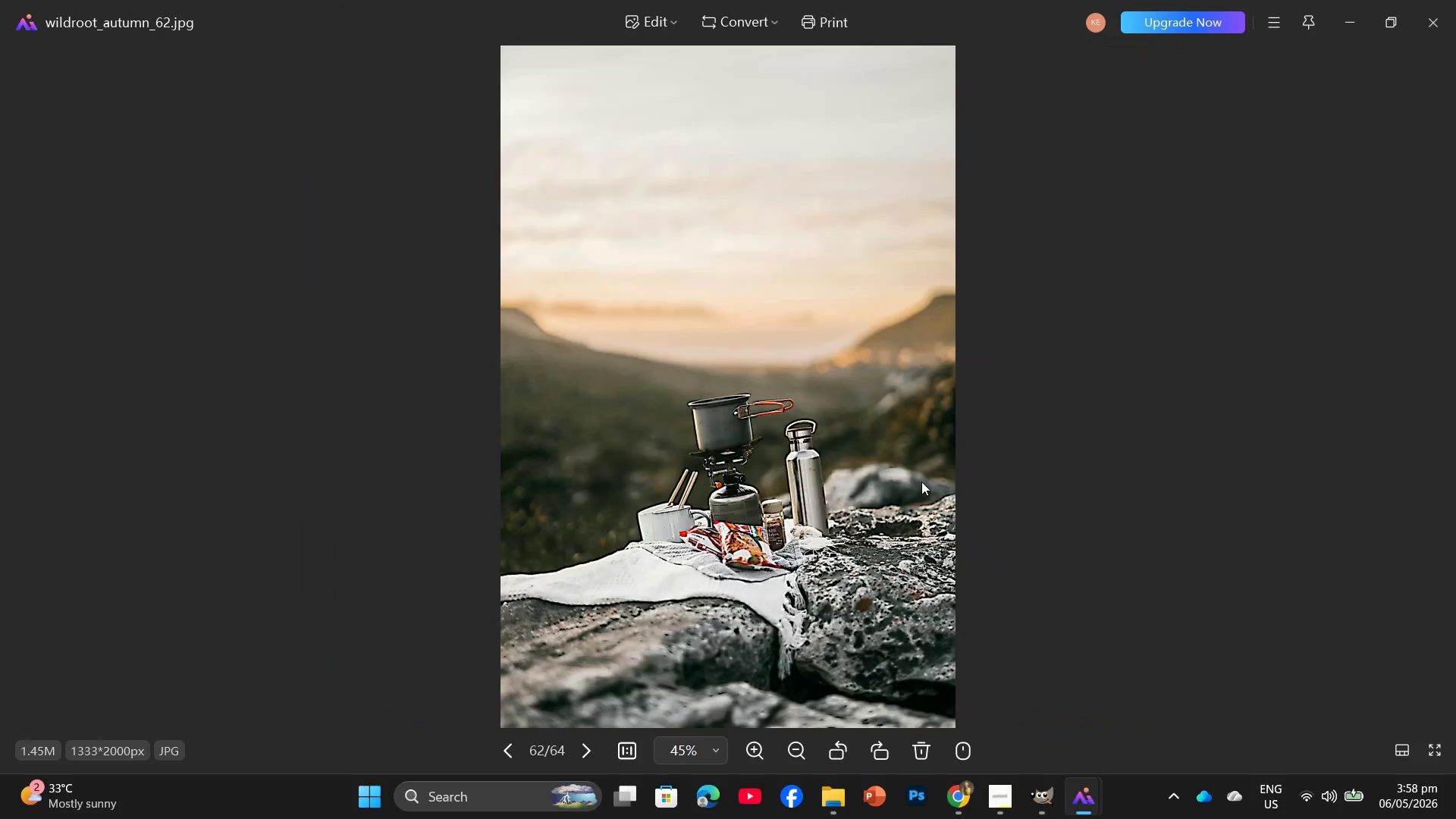 
key(ArrowRight)
 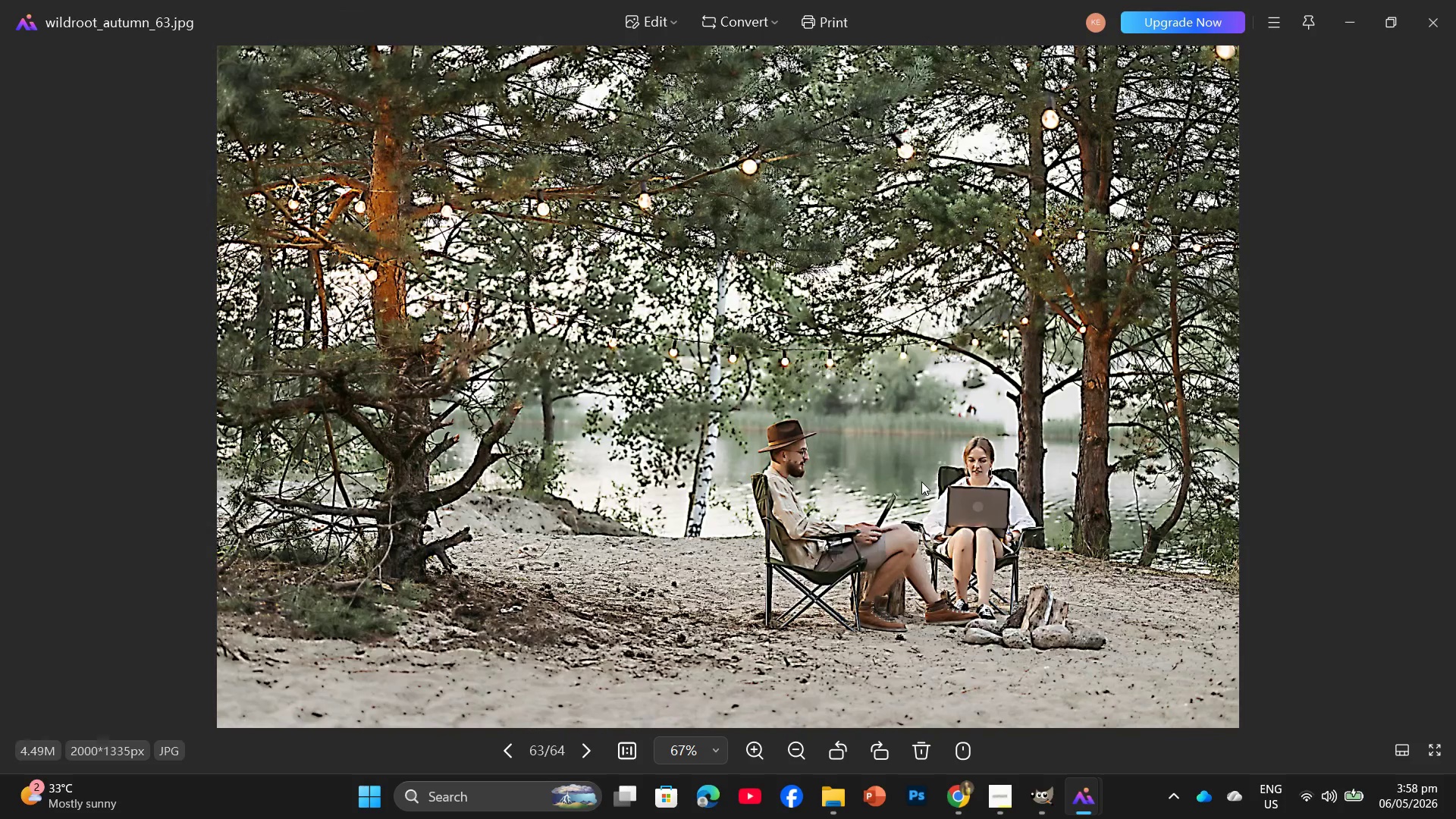 
key(ArrowRight)
 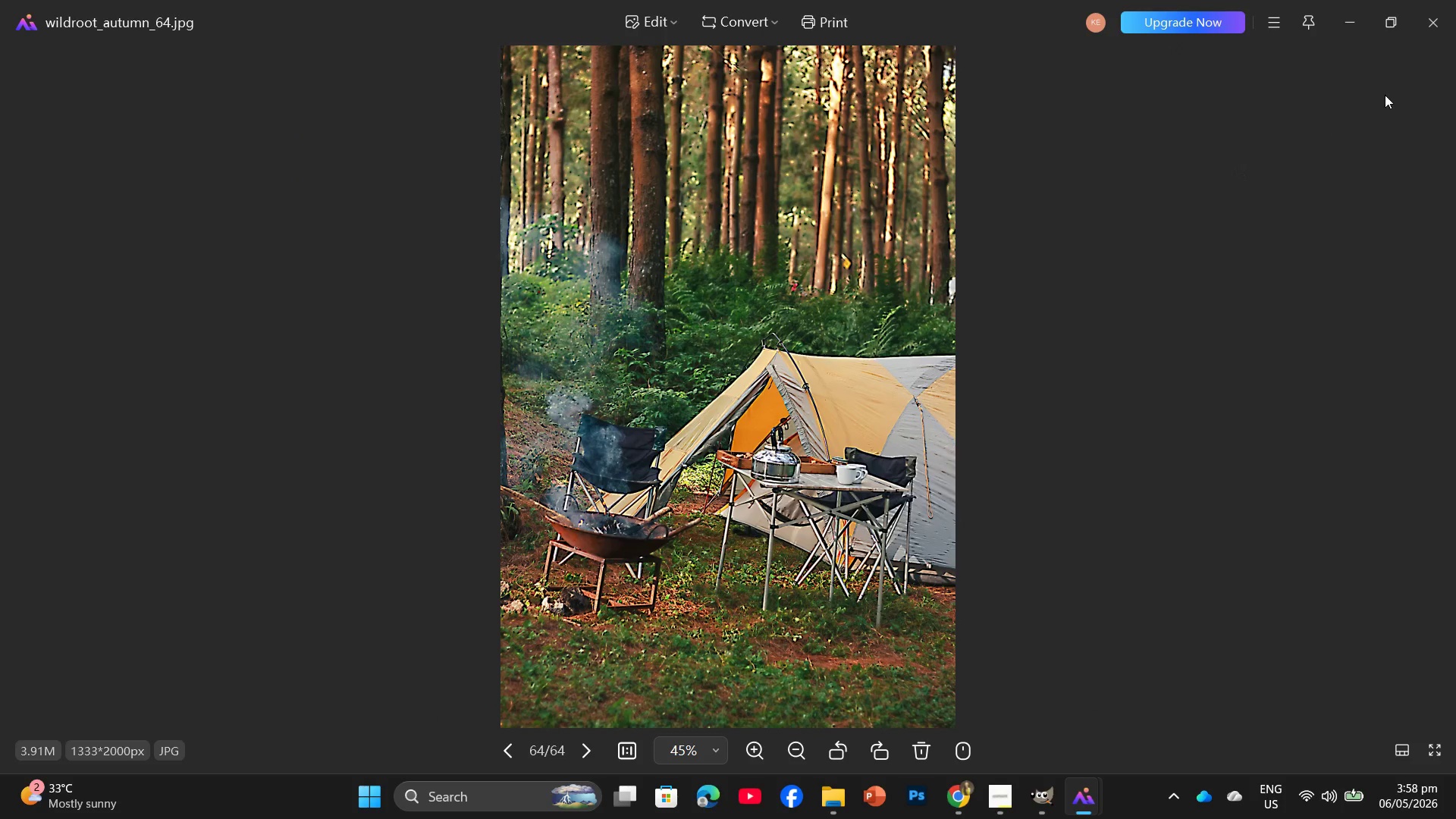 
left_click([1451, 19])
 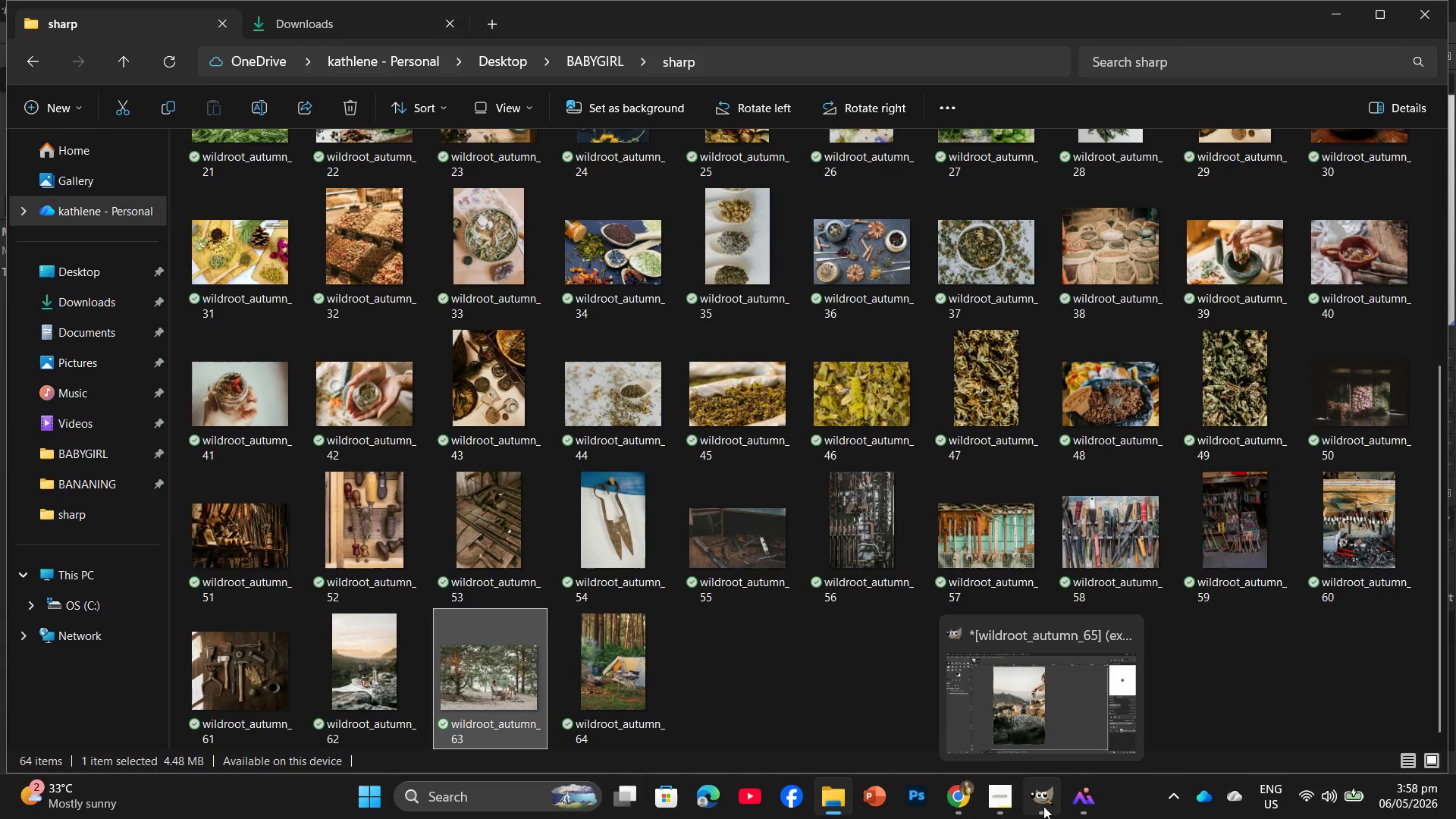 
left_click([1043, 735])
 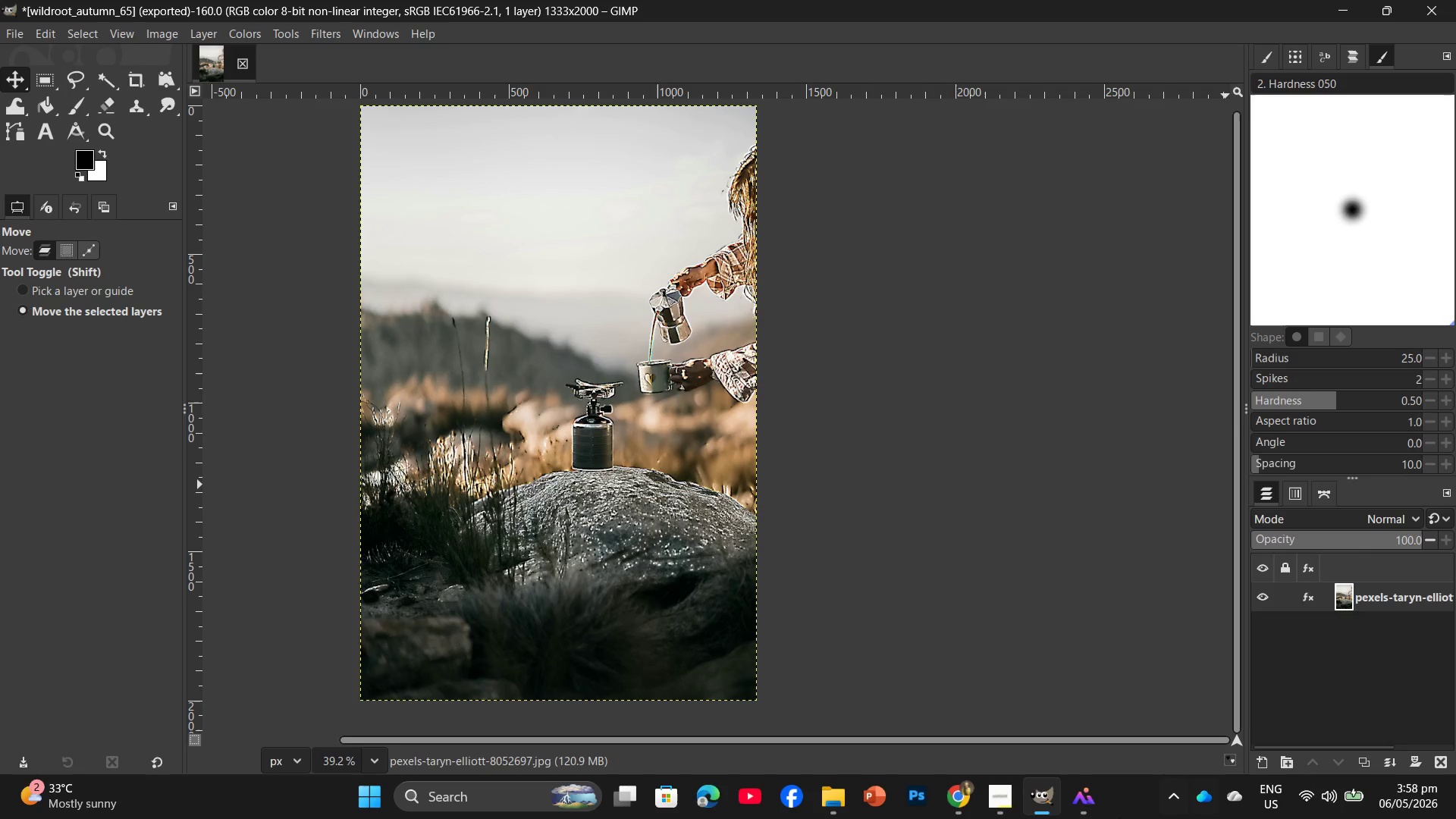 
left_click([823, 792])
 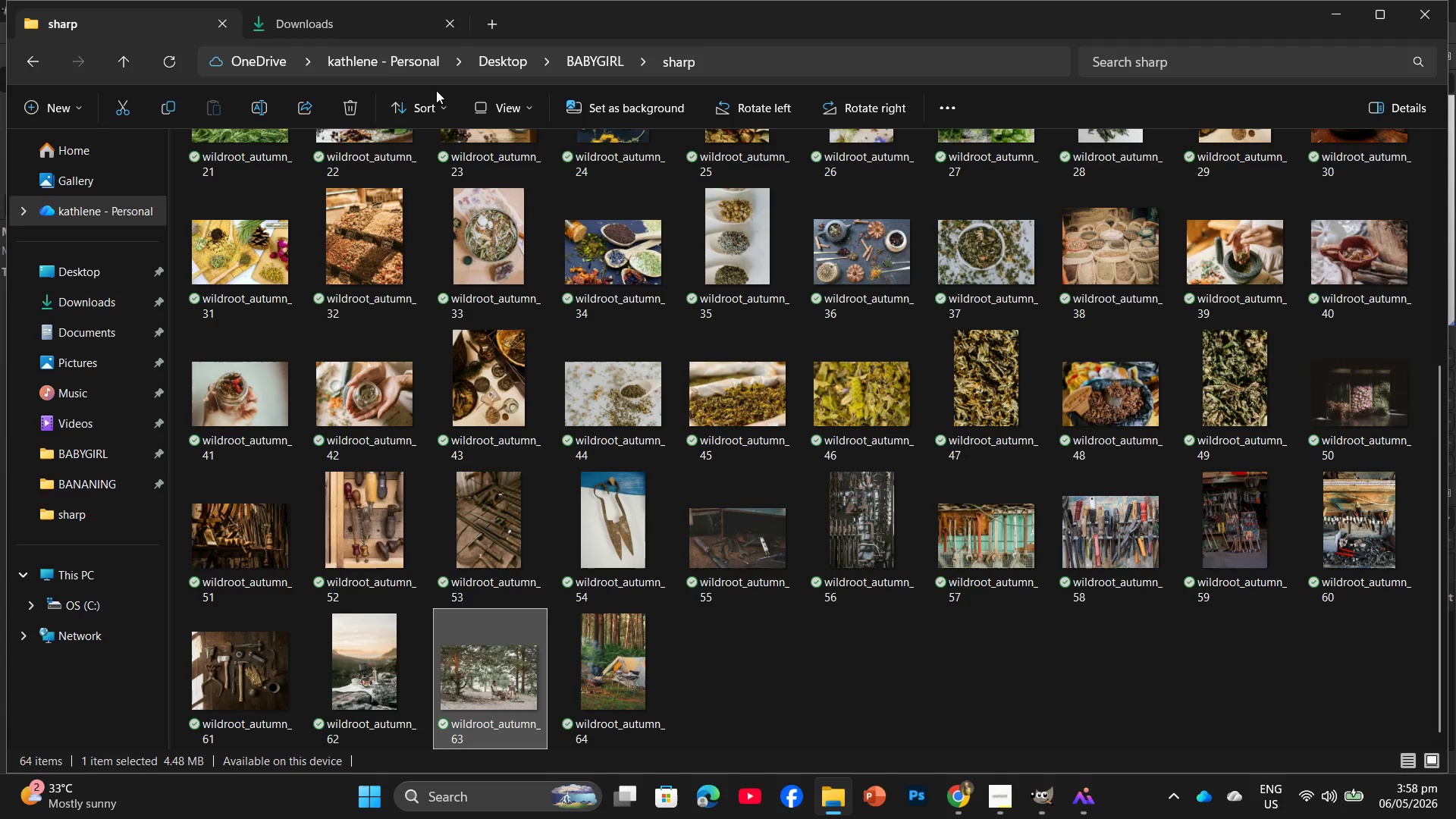 
left_click([290, 0])
 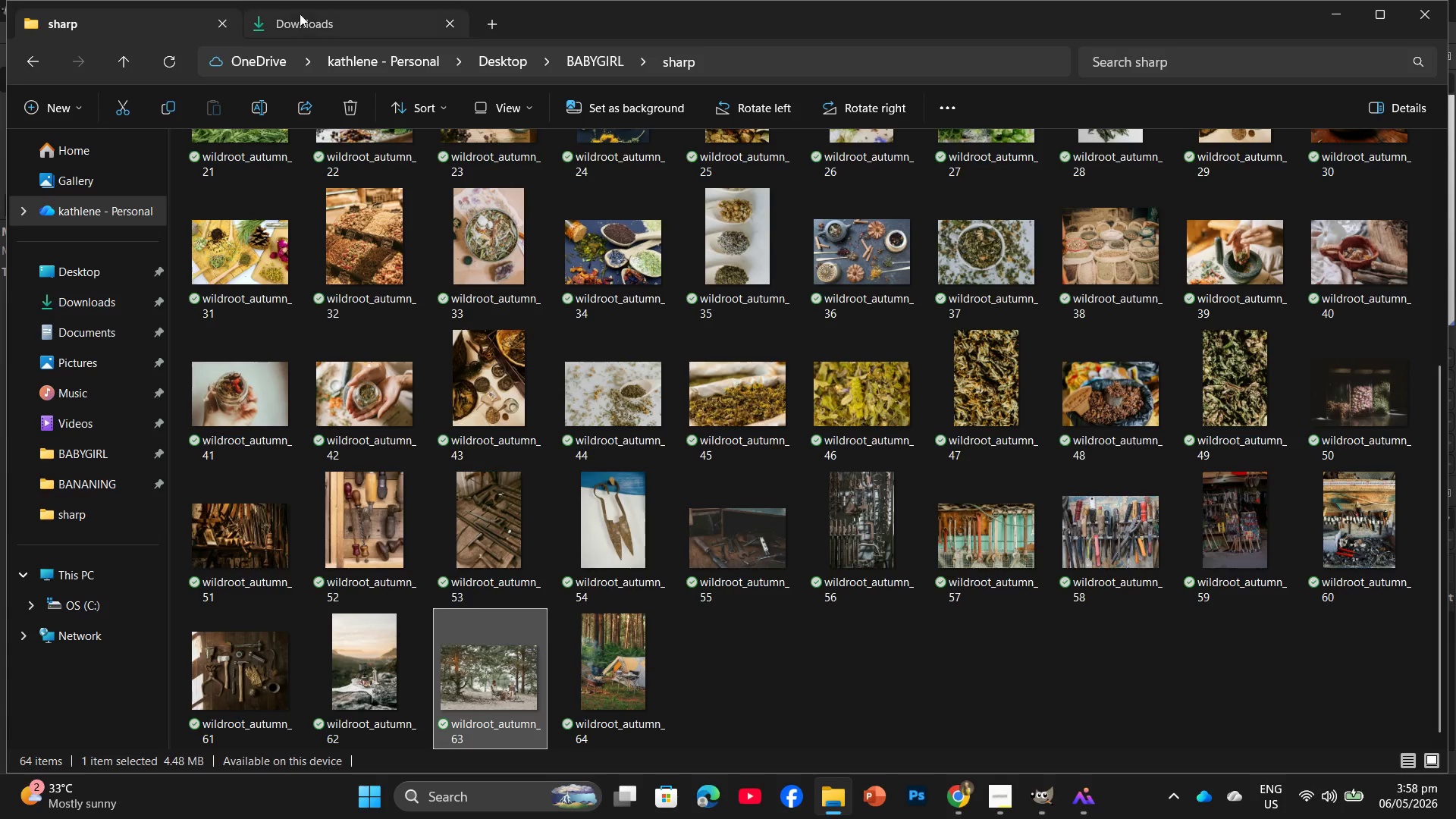 
left_click([305, 22])
 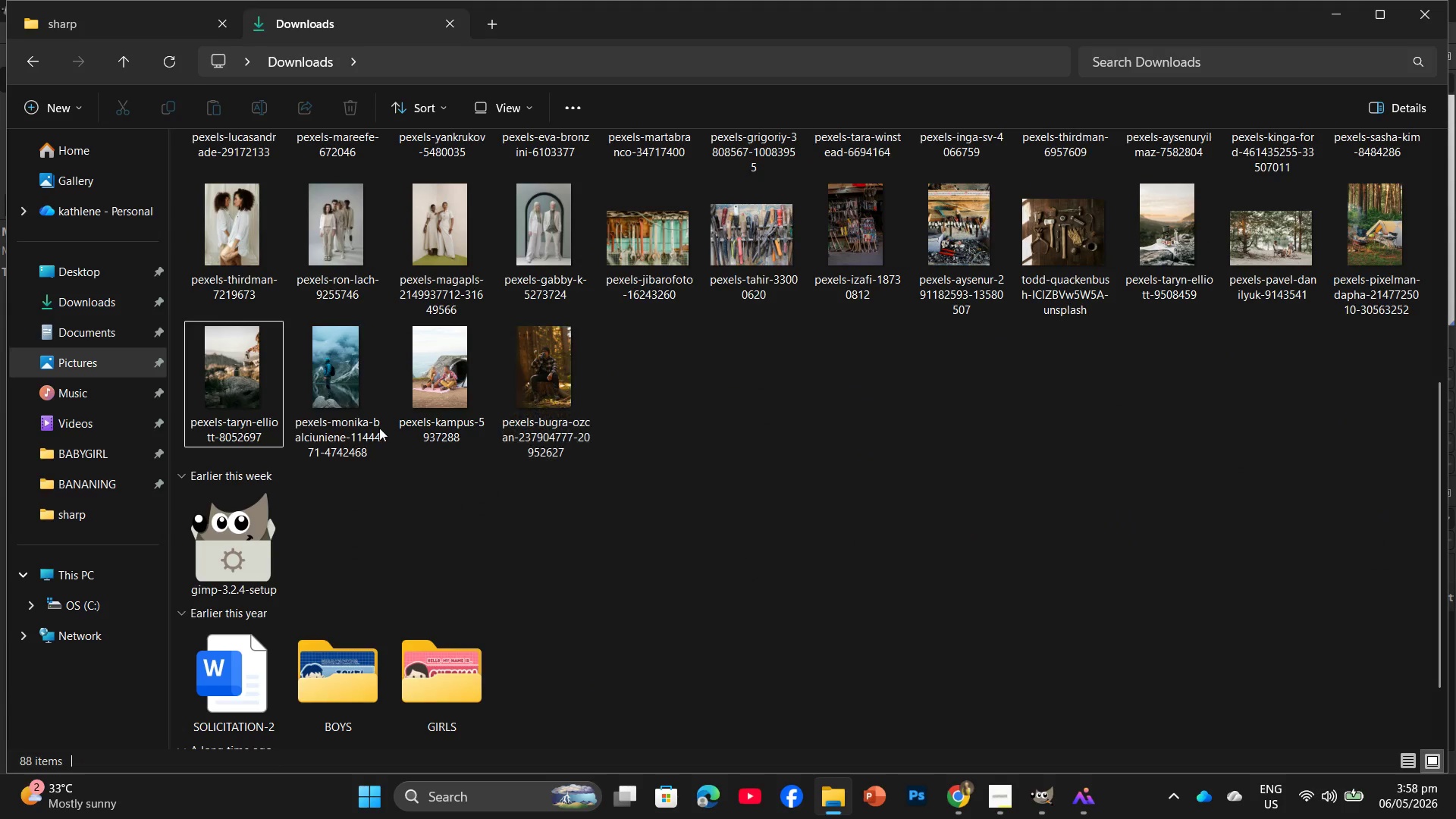 
left_click_drag(start_coordinate=[235, 406], to_coordinate=[329, 51])
 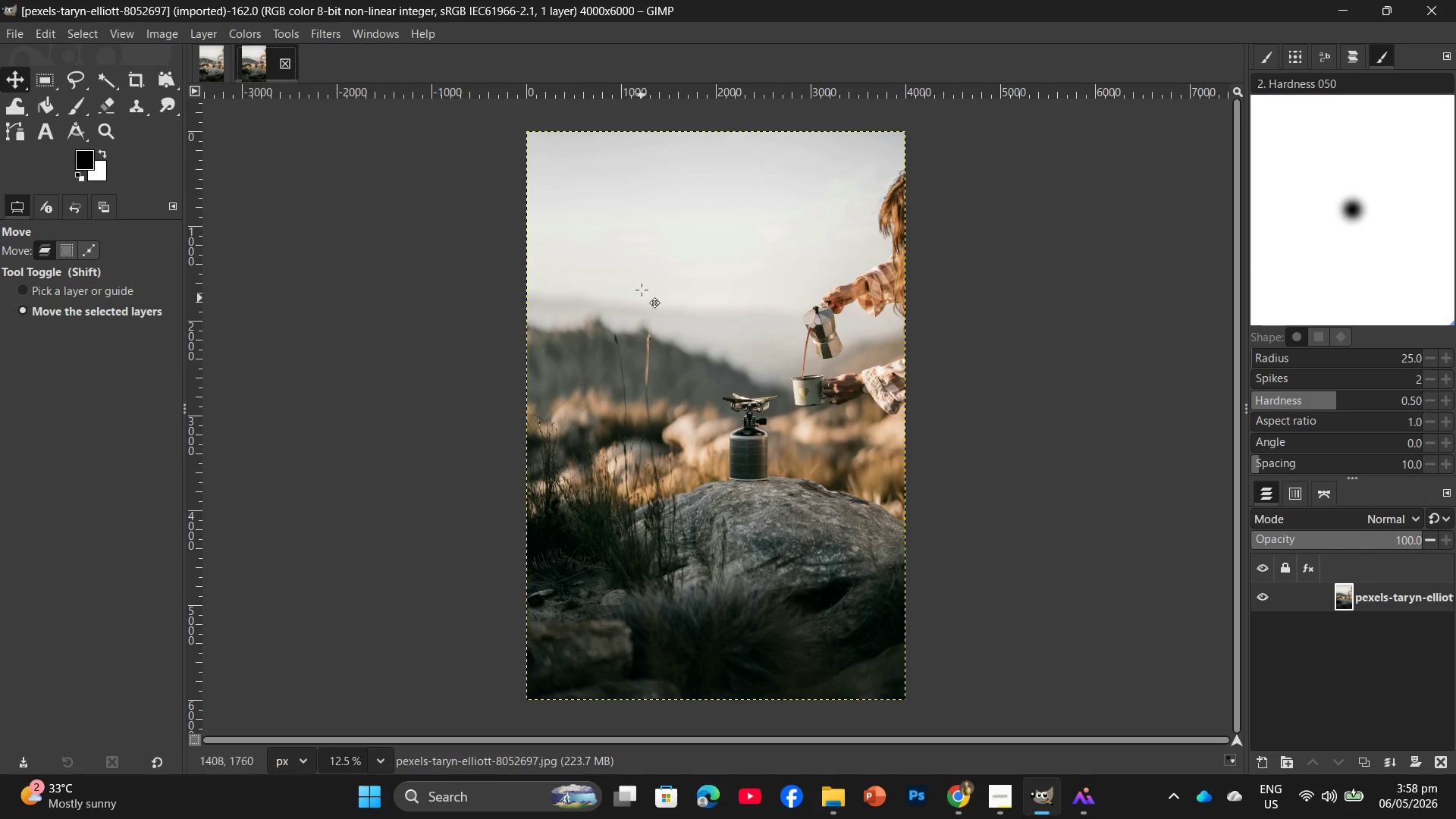 
left_click([213, 64])
 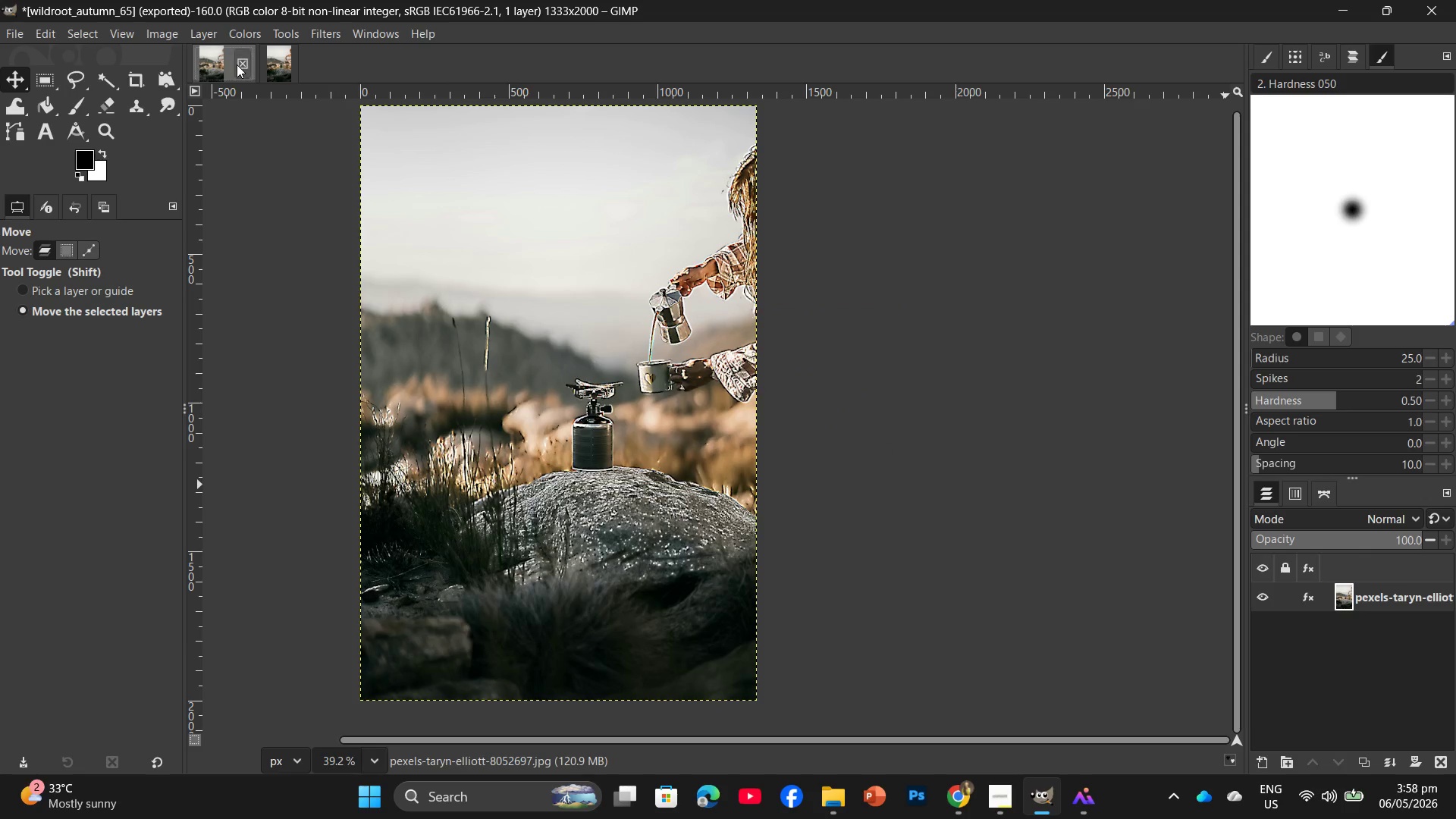 
left_click([238, 64])
 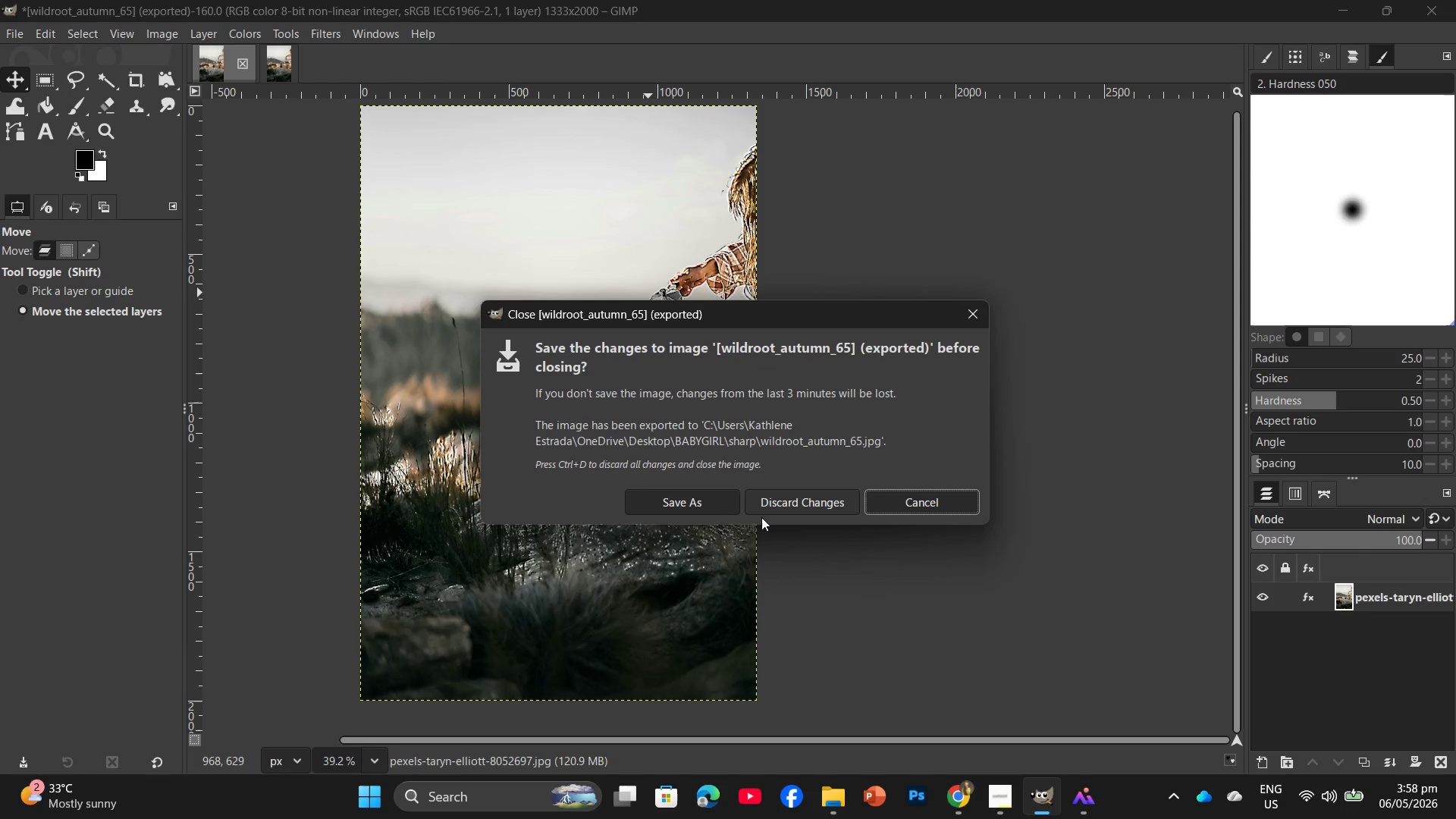 
double_click([773, 498])
 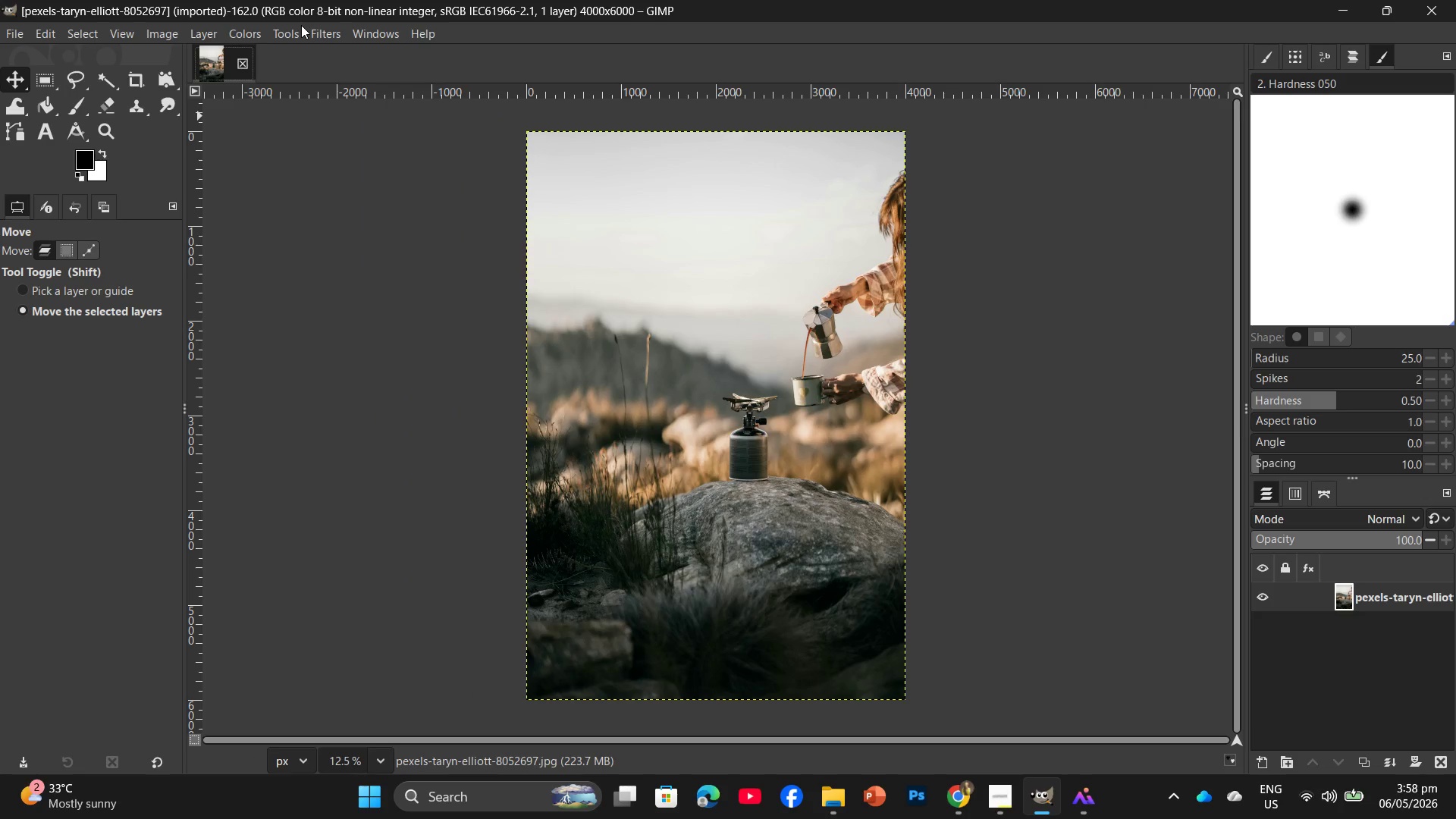 
left_click([308, 28])
 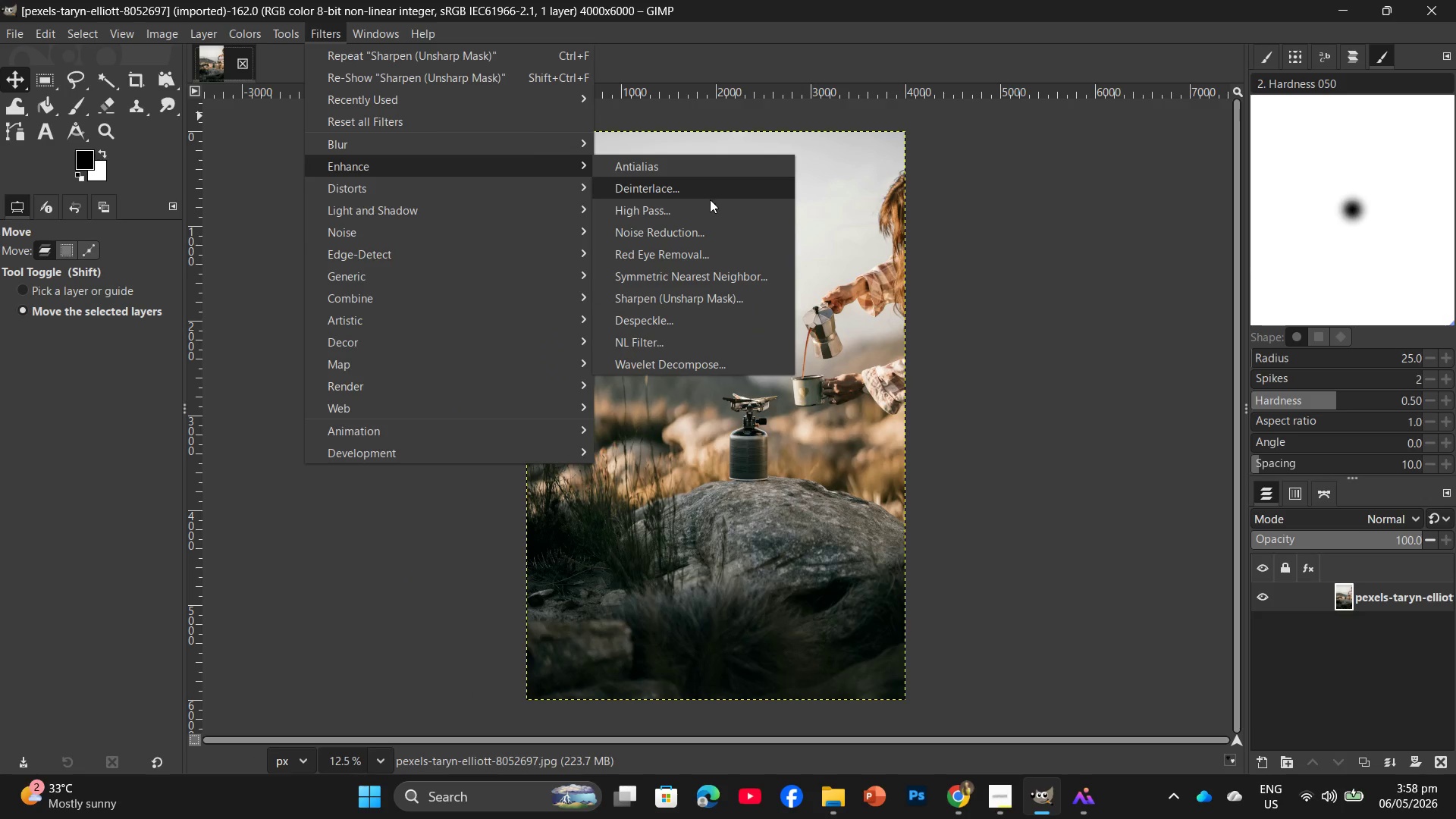 
left_click([679, 300])
 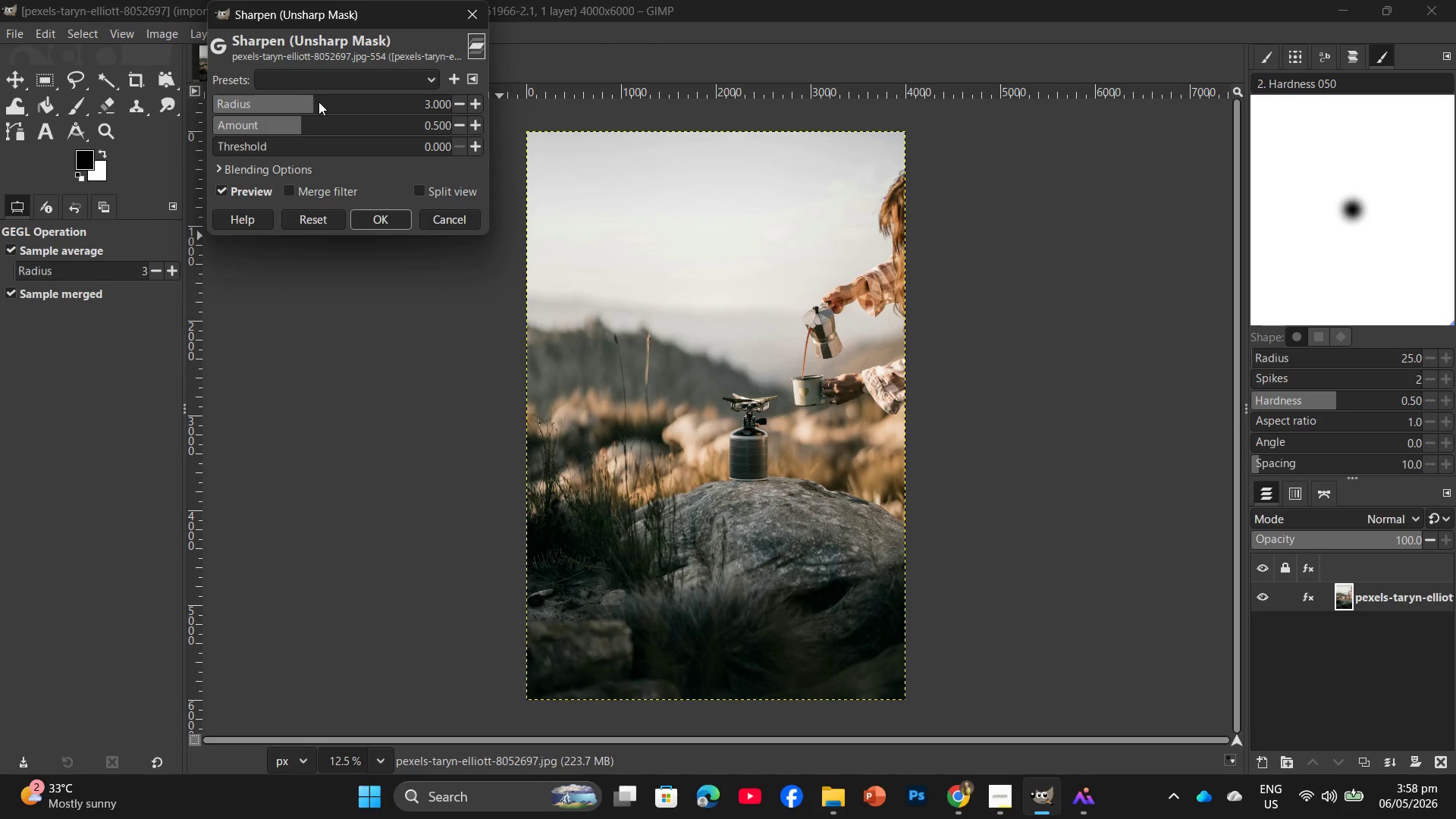 
left_click([321, 122])
 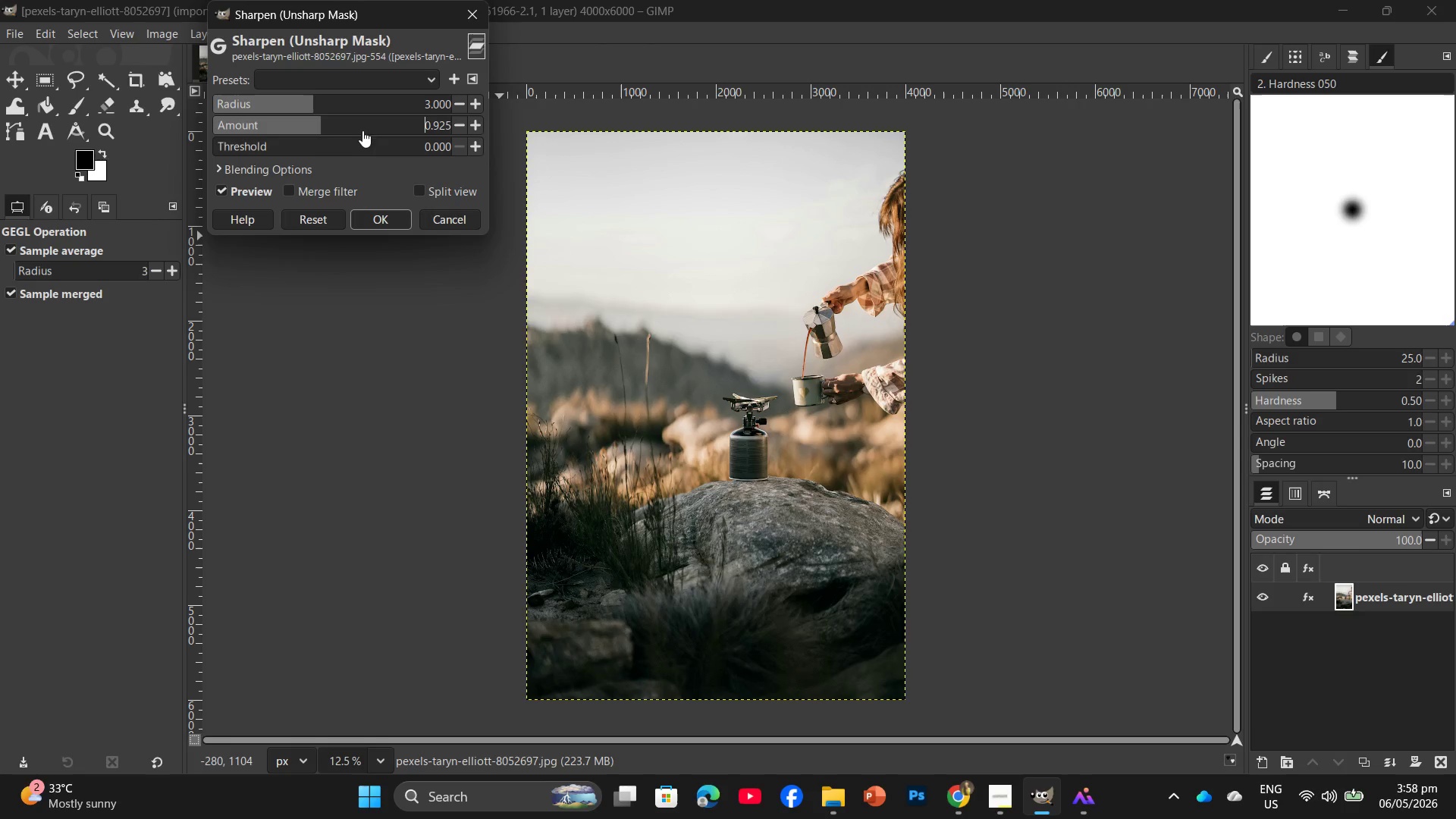 
left_click([334, 116])
 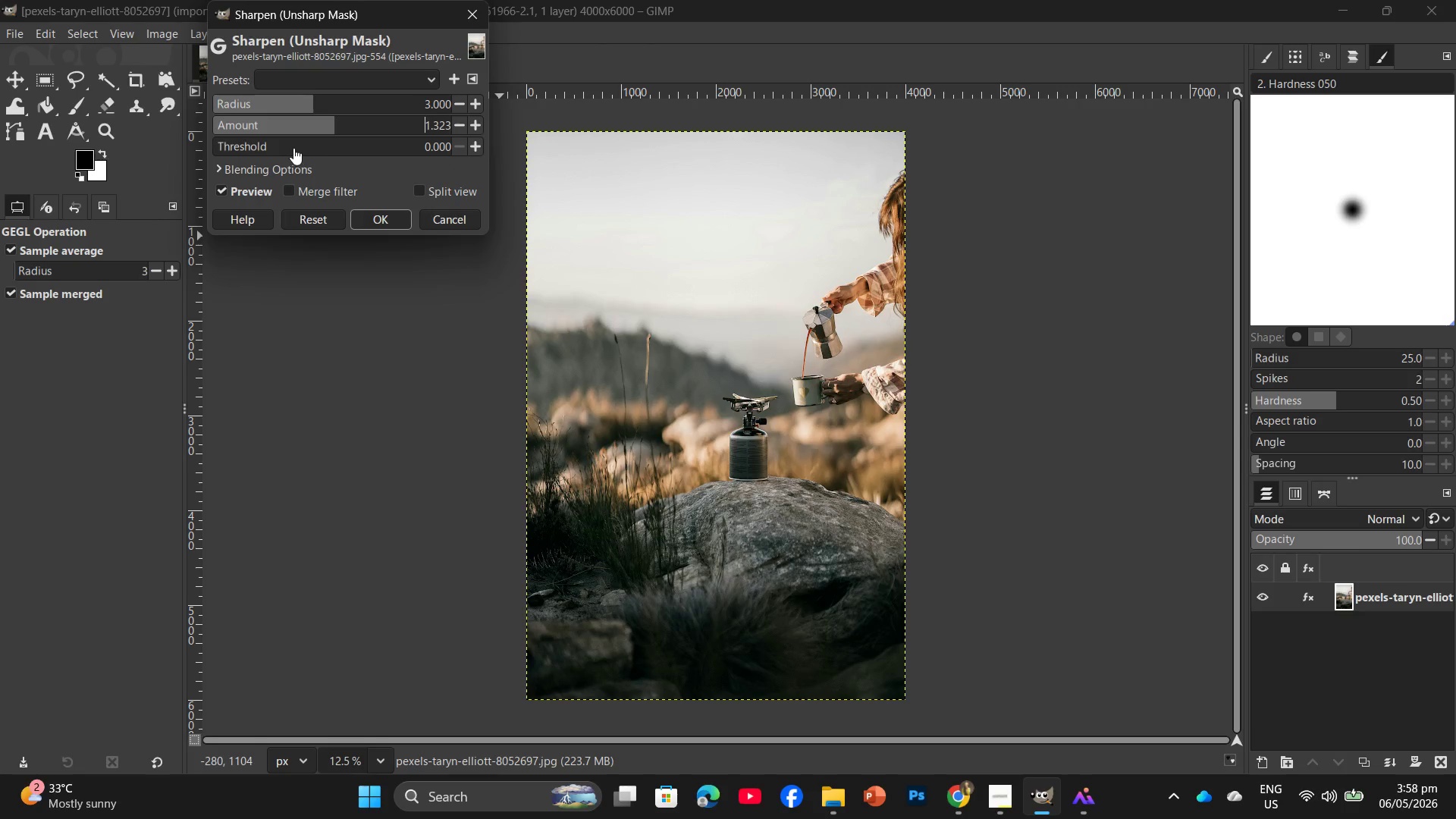 
left_click([266, 151])
 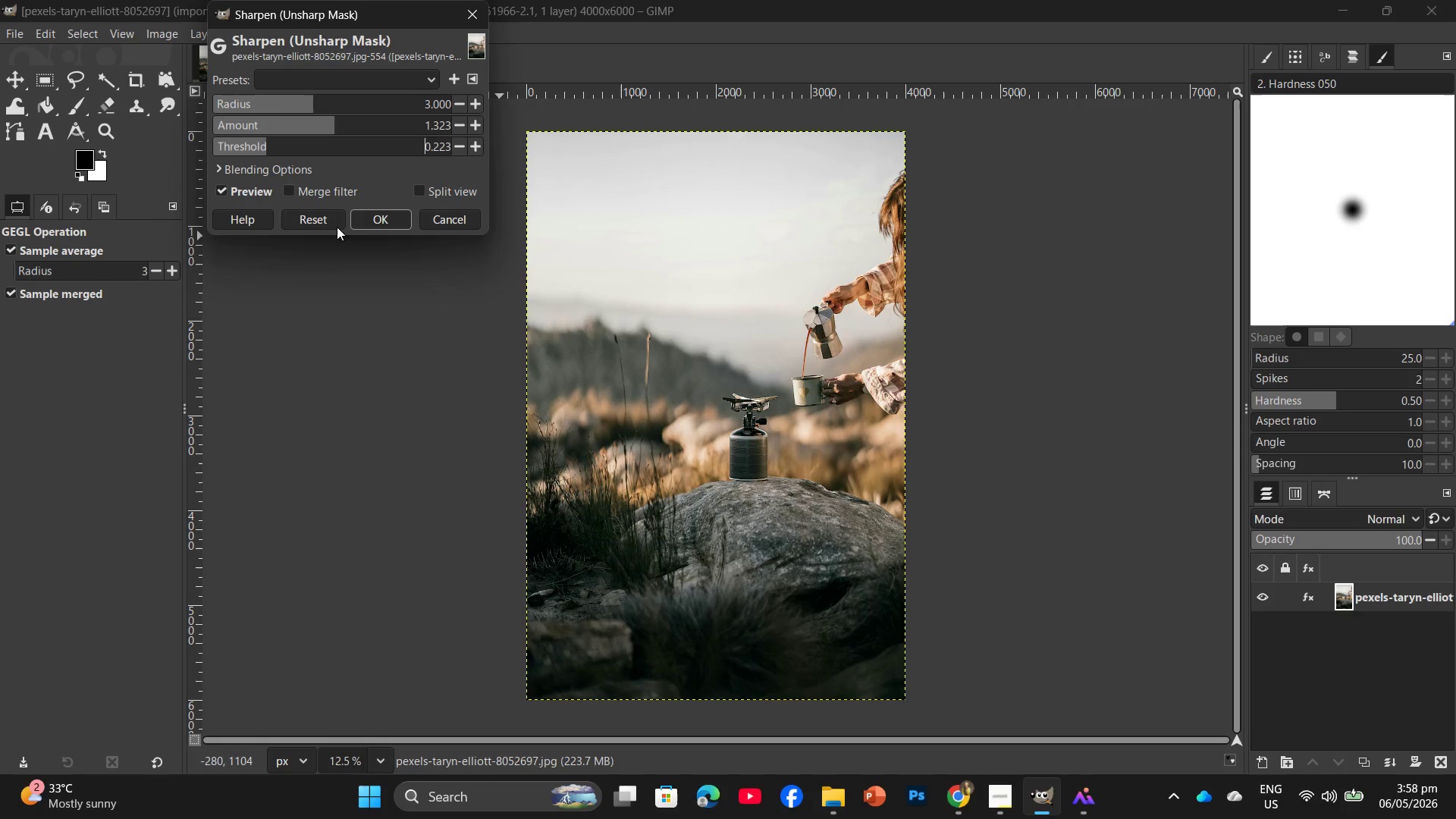 
left_click([364, 221])
 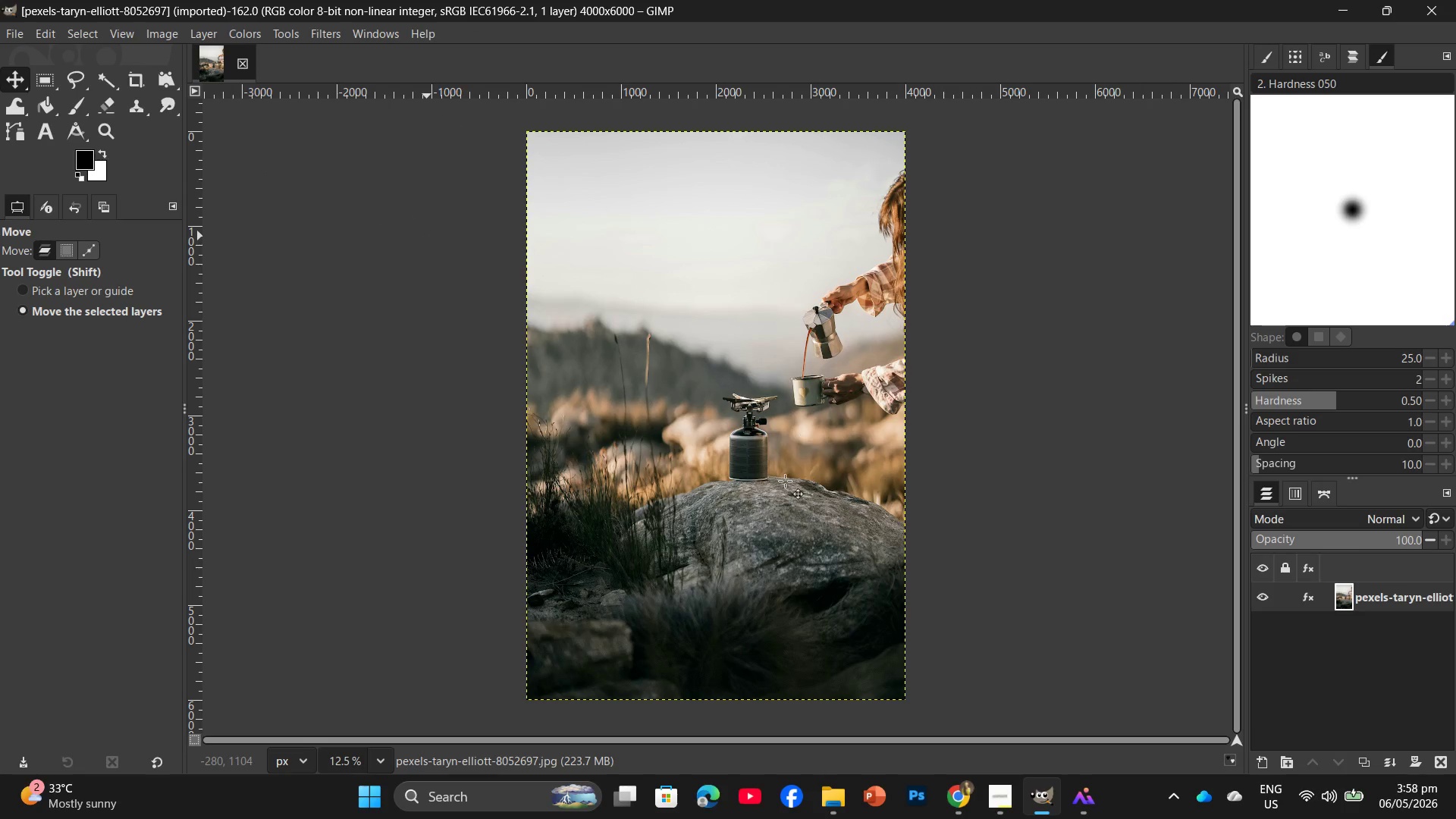 
hold_key(key=ControlLeft, duration=0.91)
scroll: coordinate [931, 459], scroll_direction: up, amount: 8.0
 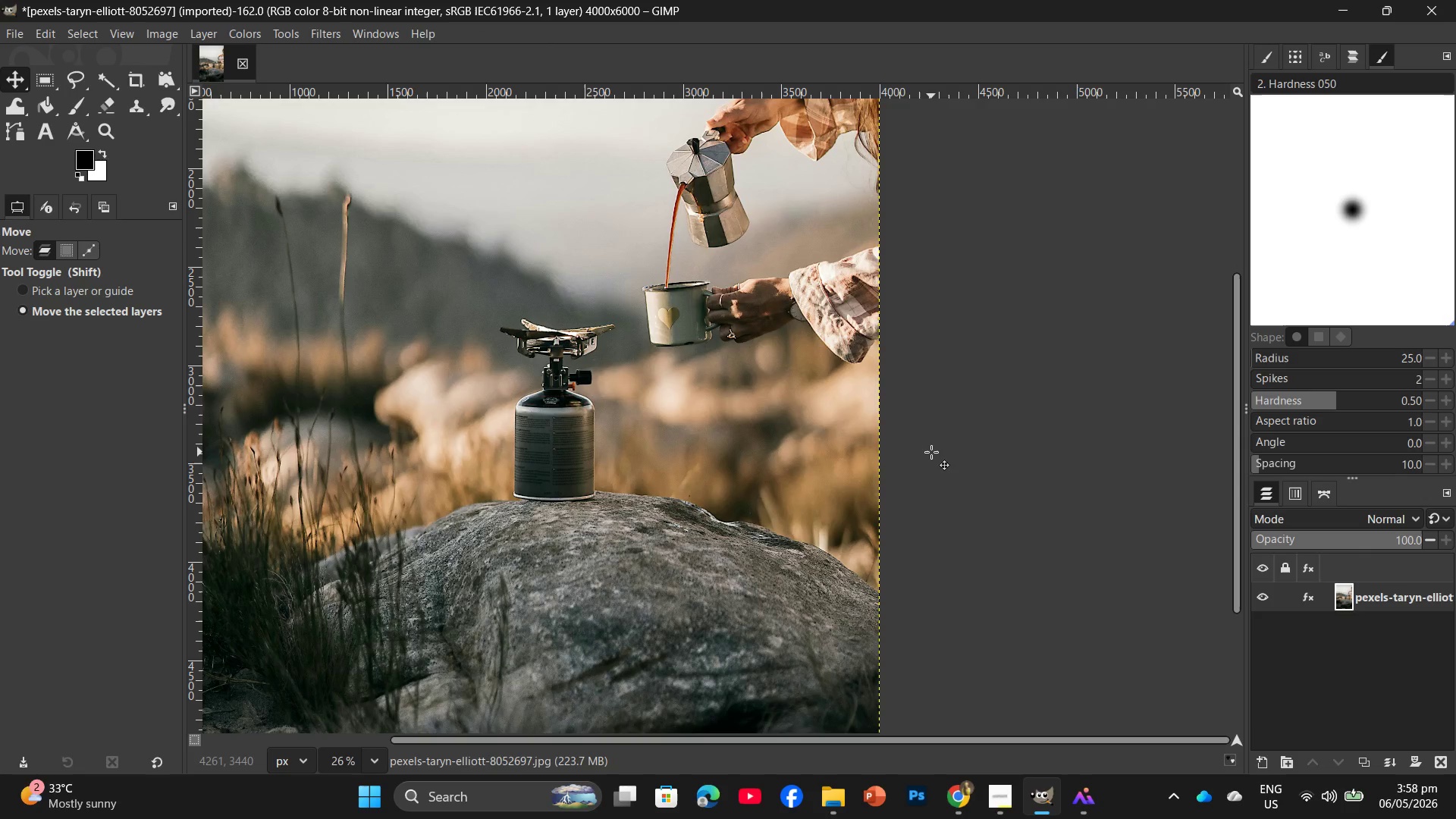 
hold_key(key=ControlLeft, duration=1.16)
scroll: coordinate [931, 452], scroll_direction: down, amount: 3.0
 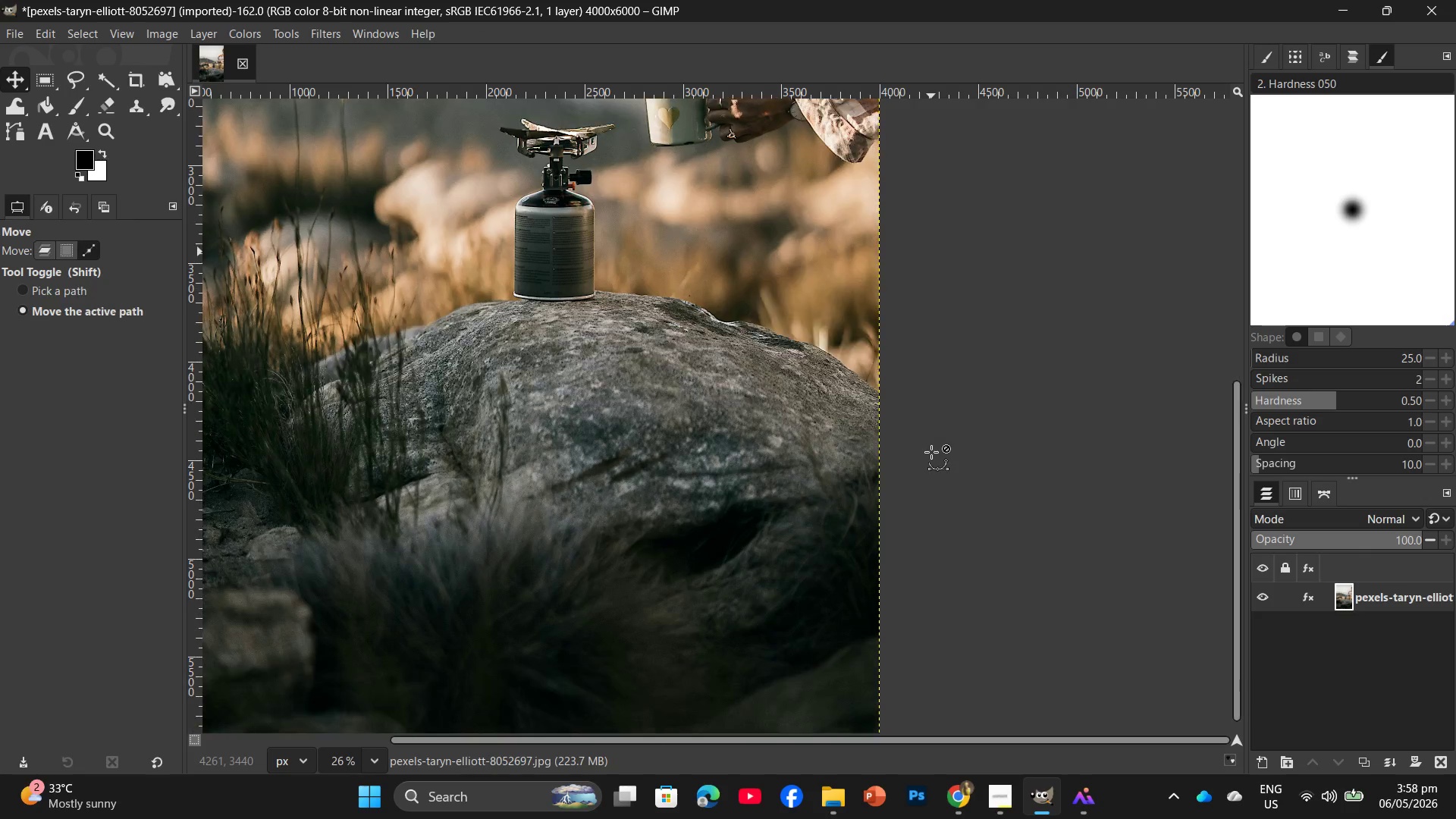 
key(Control+ControlLeft)
 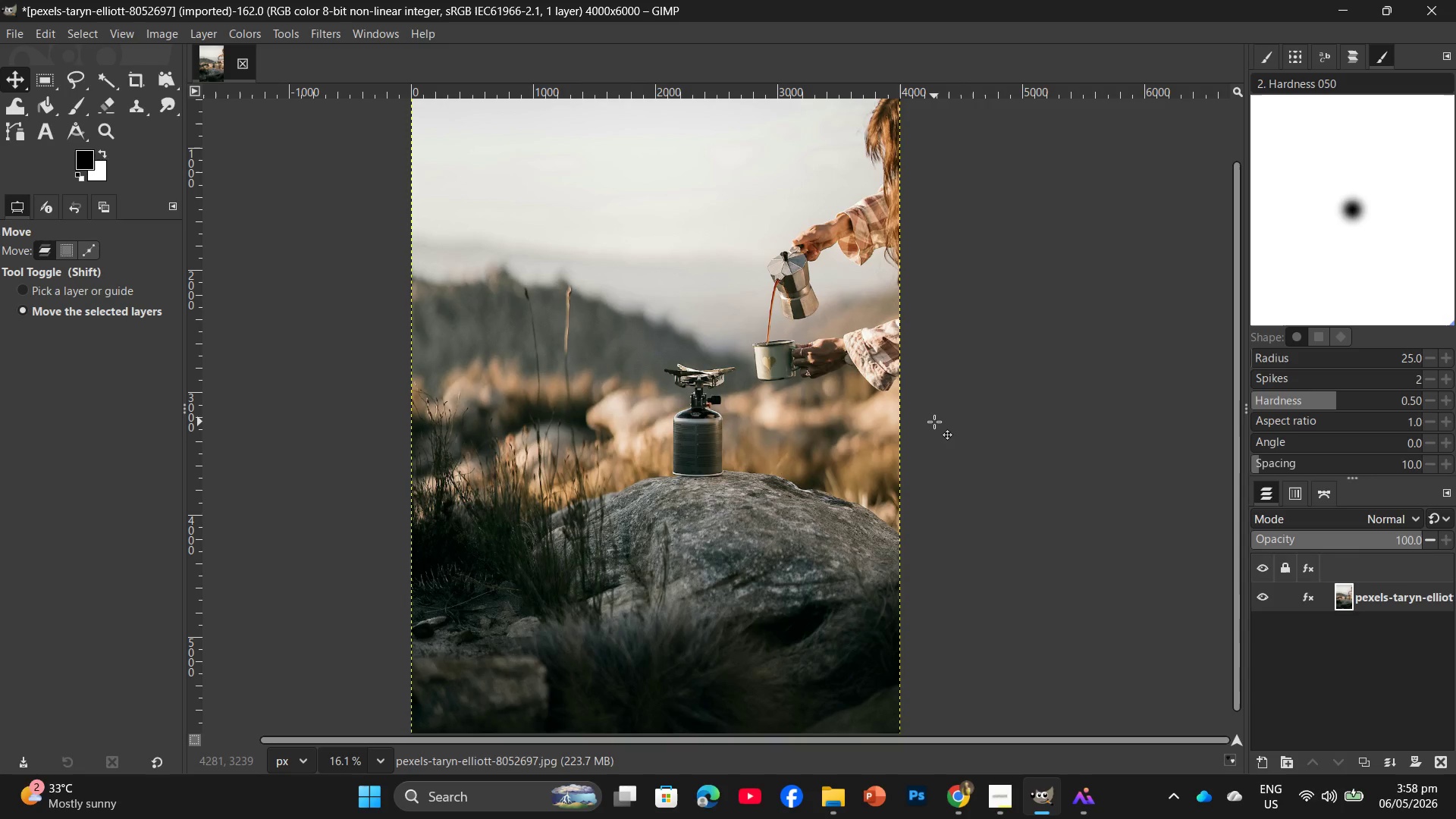 
scroll: coordinate [936, 423], scroll_direction: up, amount: 1.0
 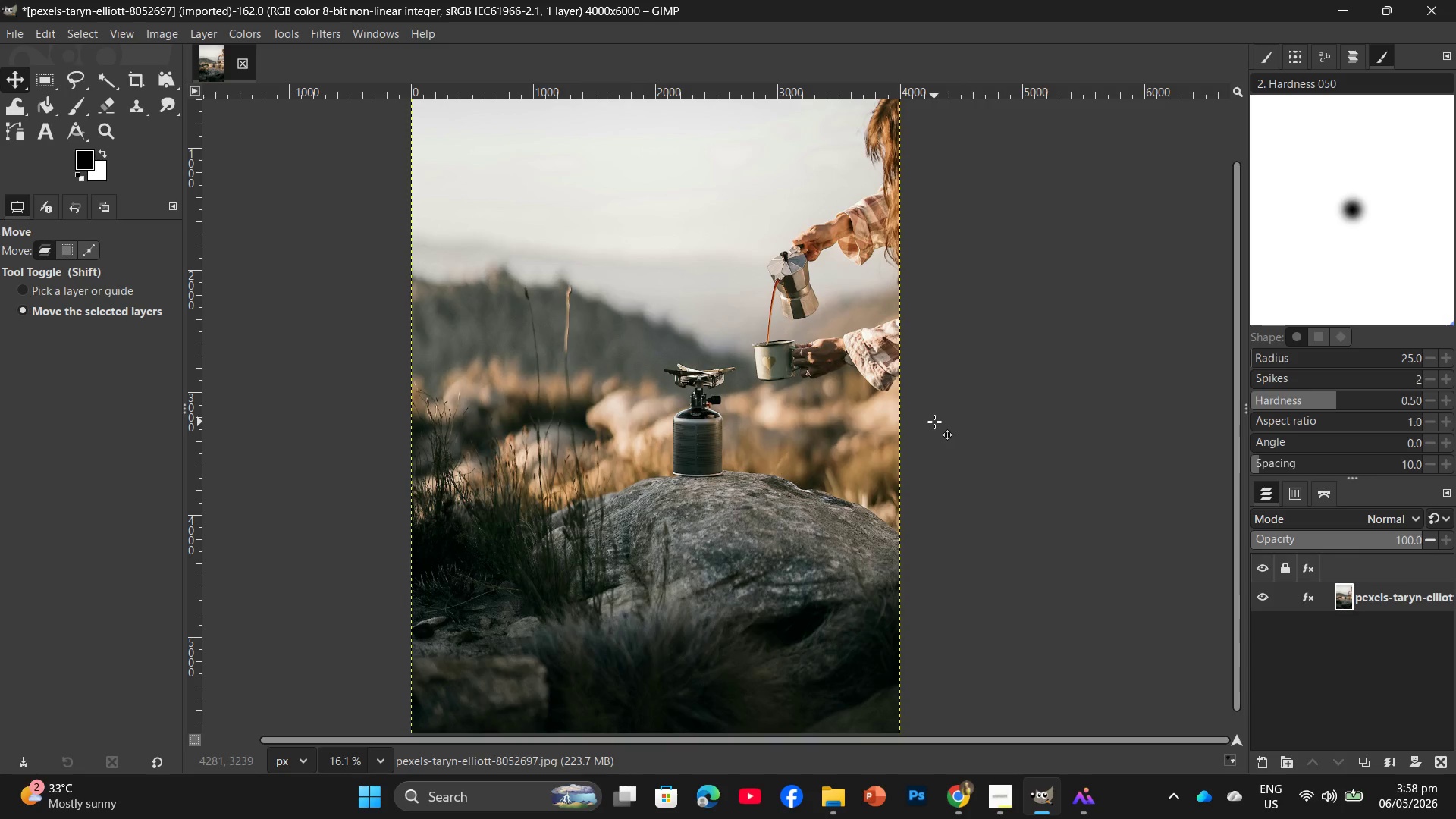 
wait(10.36)
 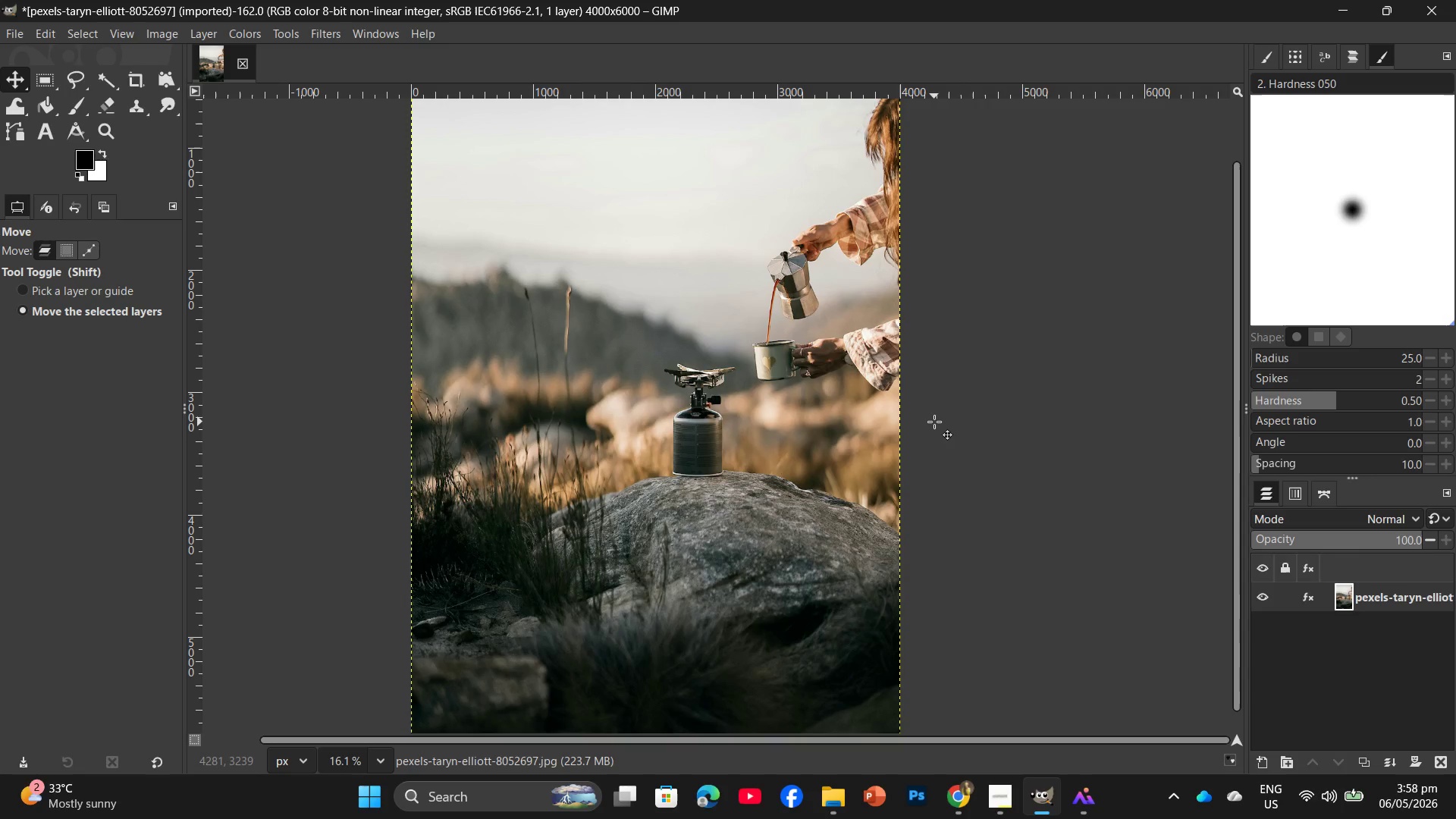 
left_click([6, 34])
 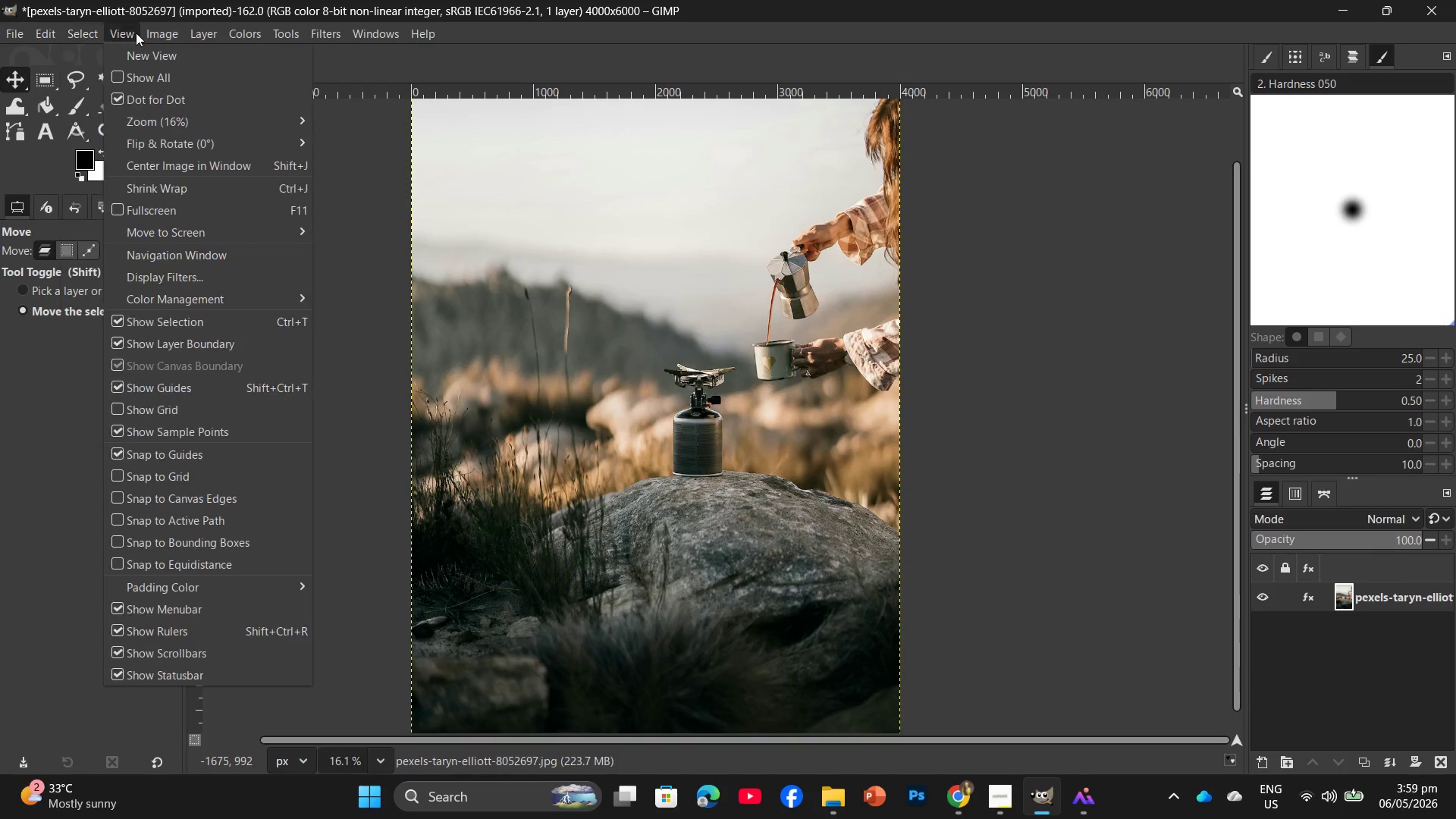 
left_click([149, 33])
 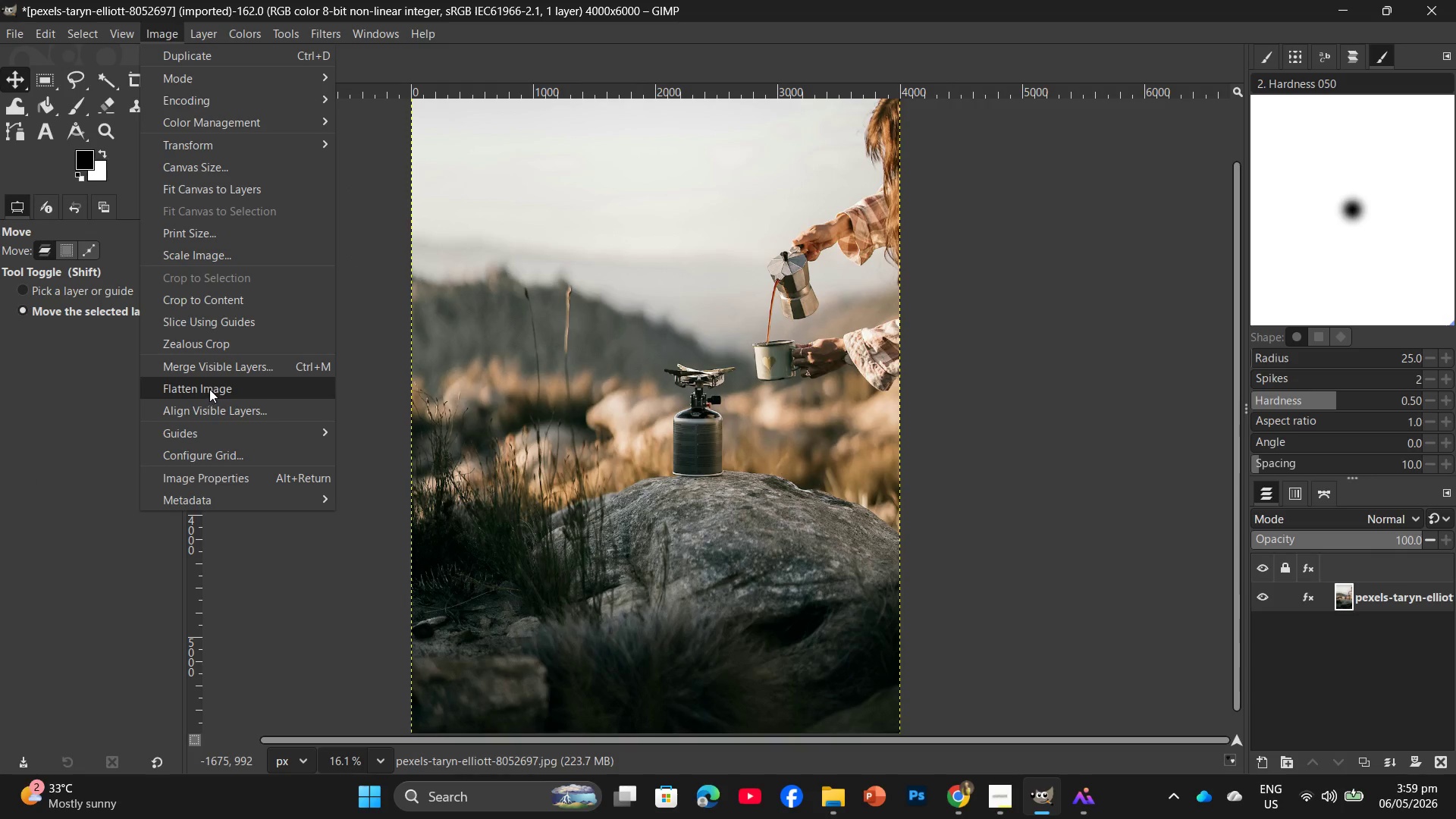 
left_click([201, 261])
 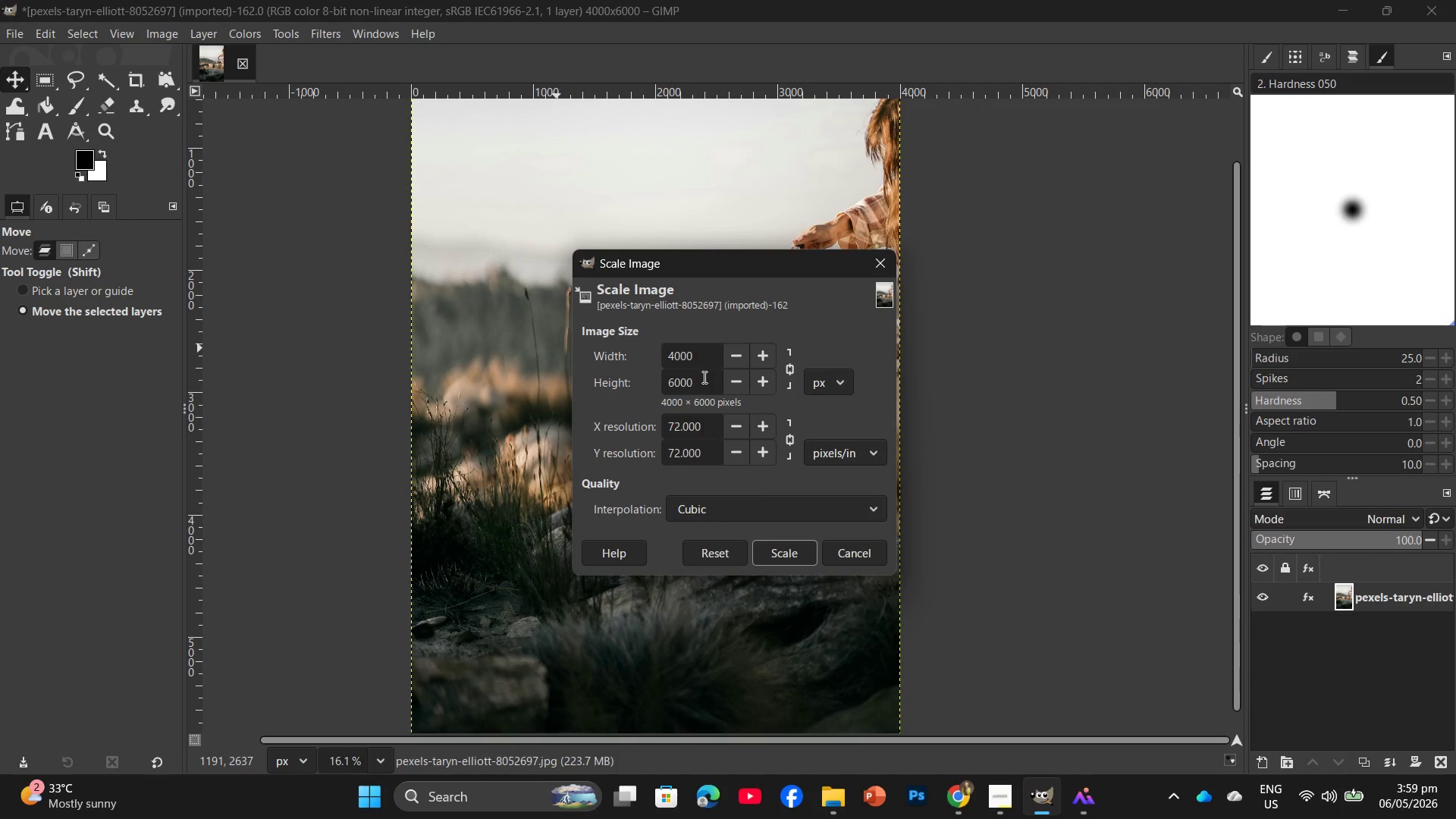 
left_click_drag(start_coordinate=[701, 377], to_coordinate=[572, 369])
 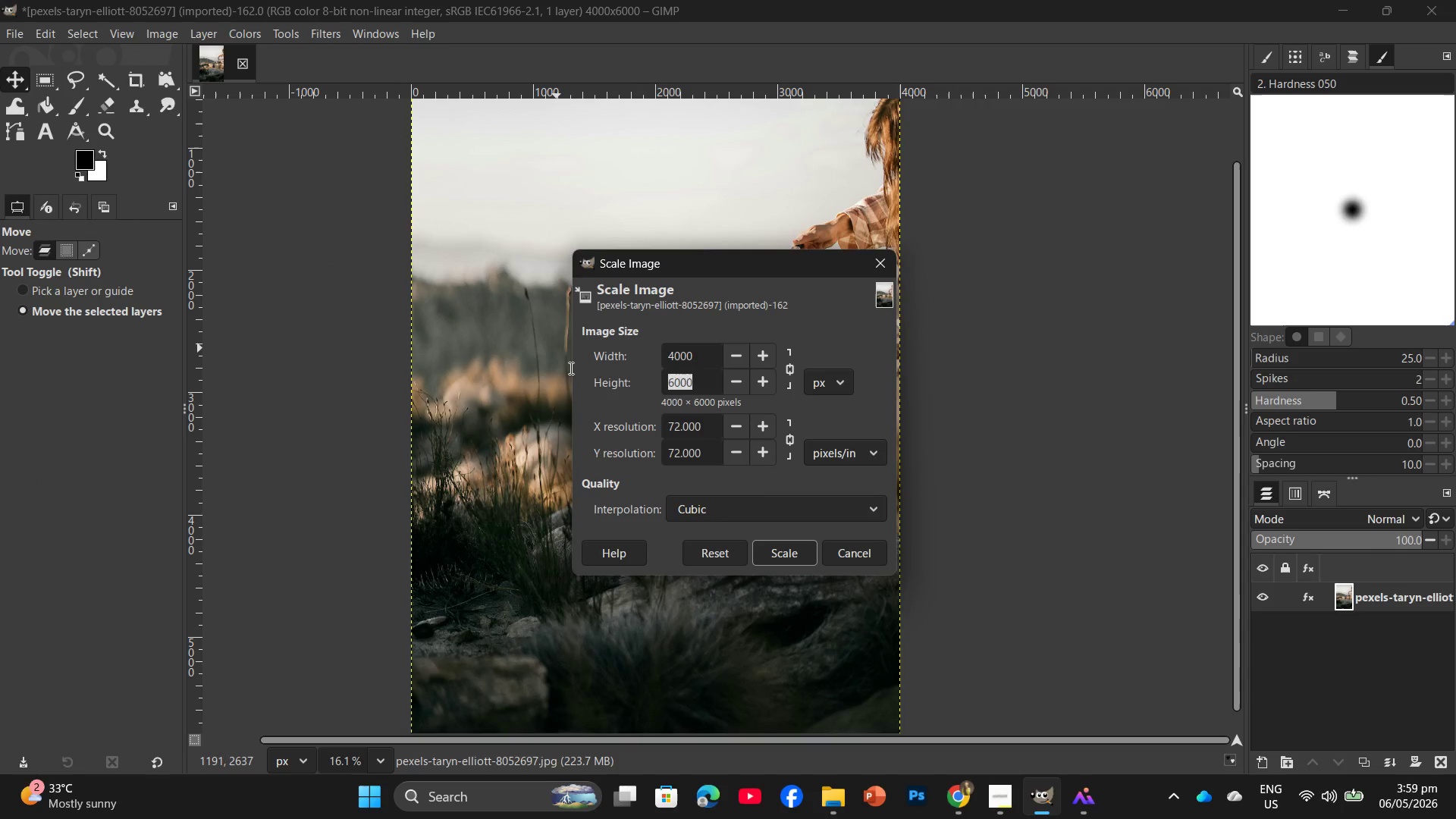 
key(Numpad2)
 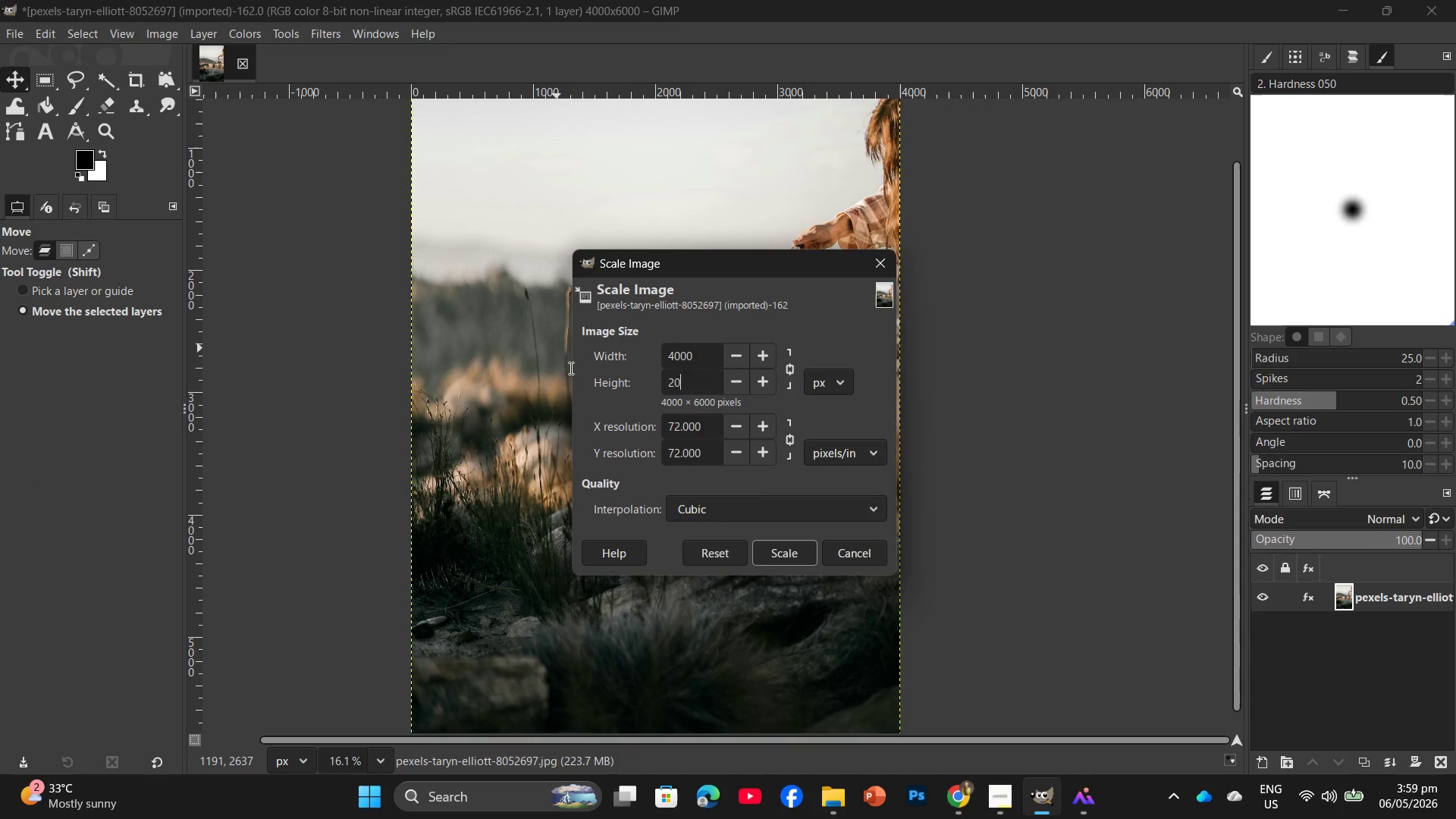 
key(Numpad0)
 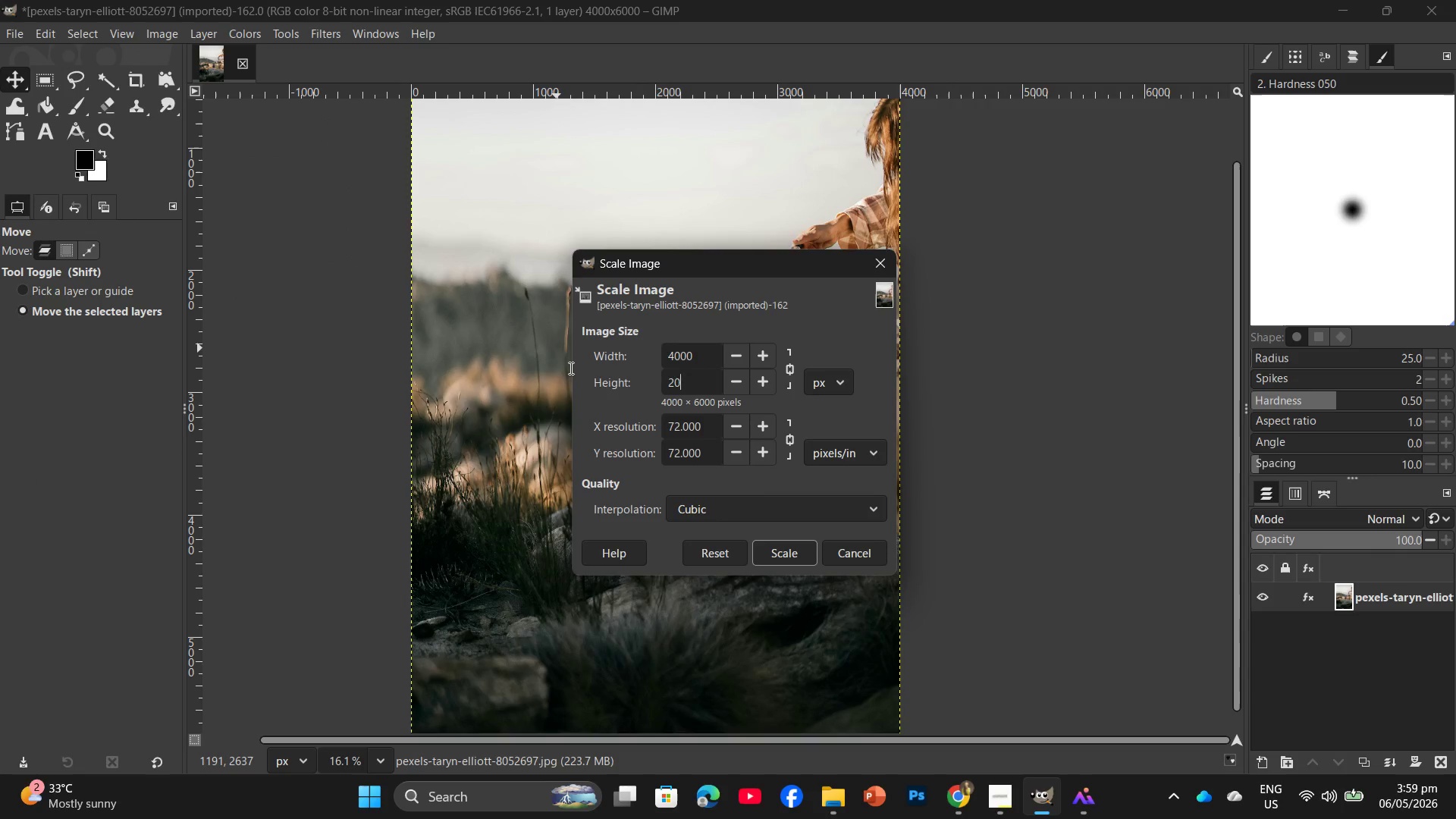 
key(Numpad0)
 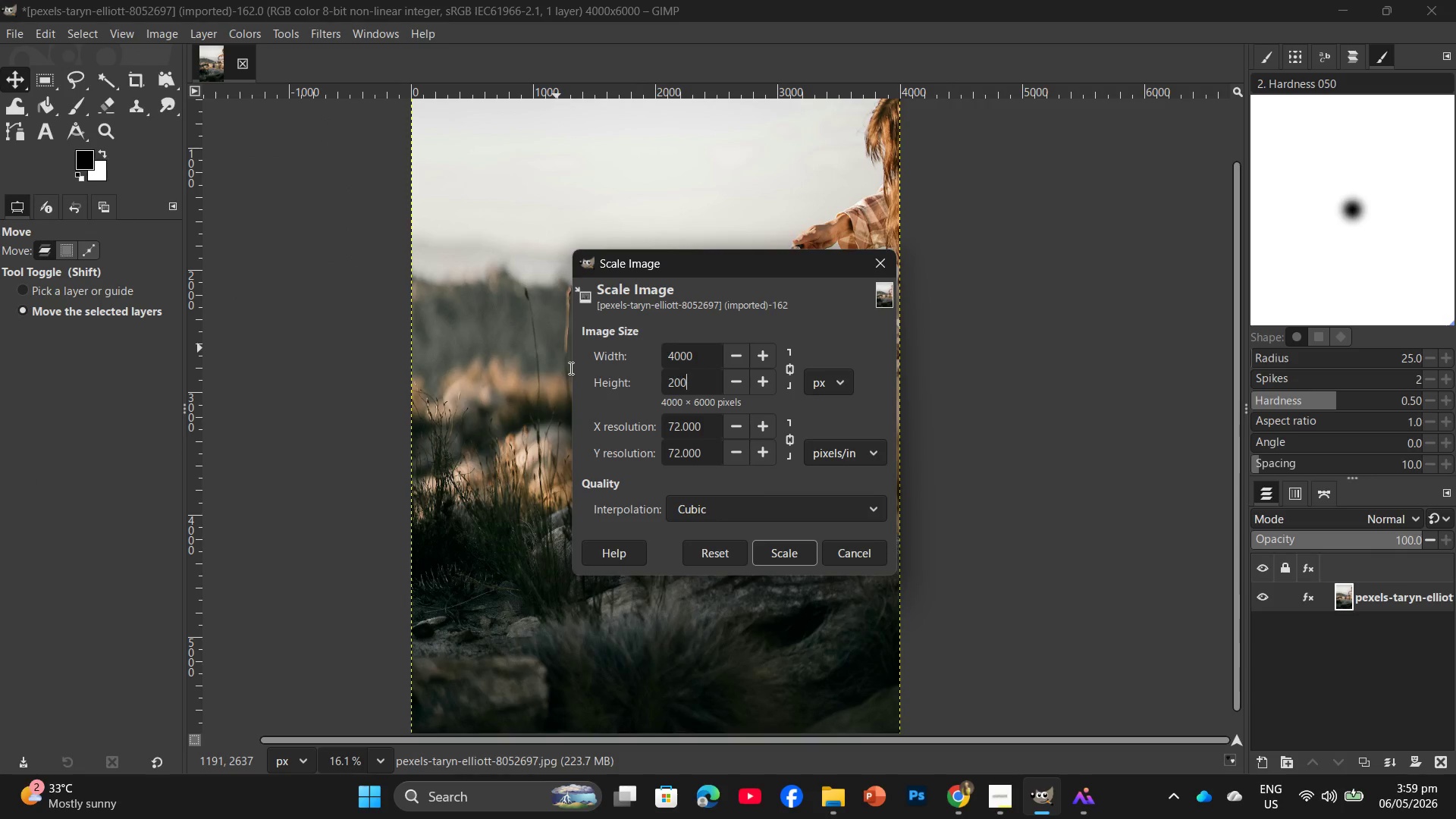 
key(Numpad0)
 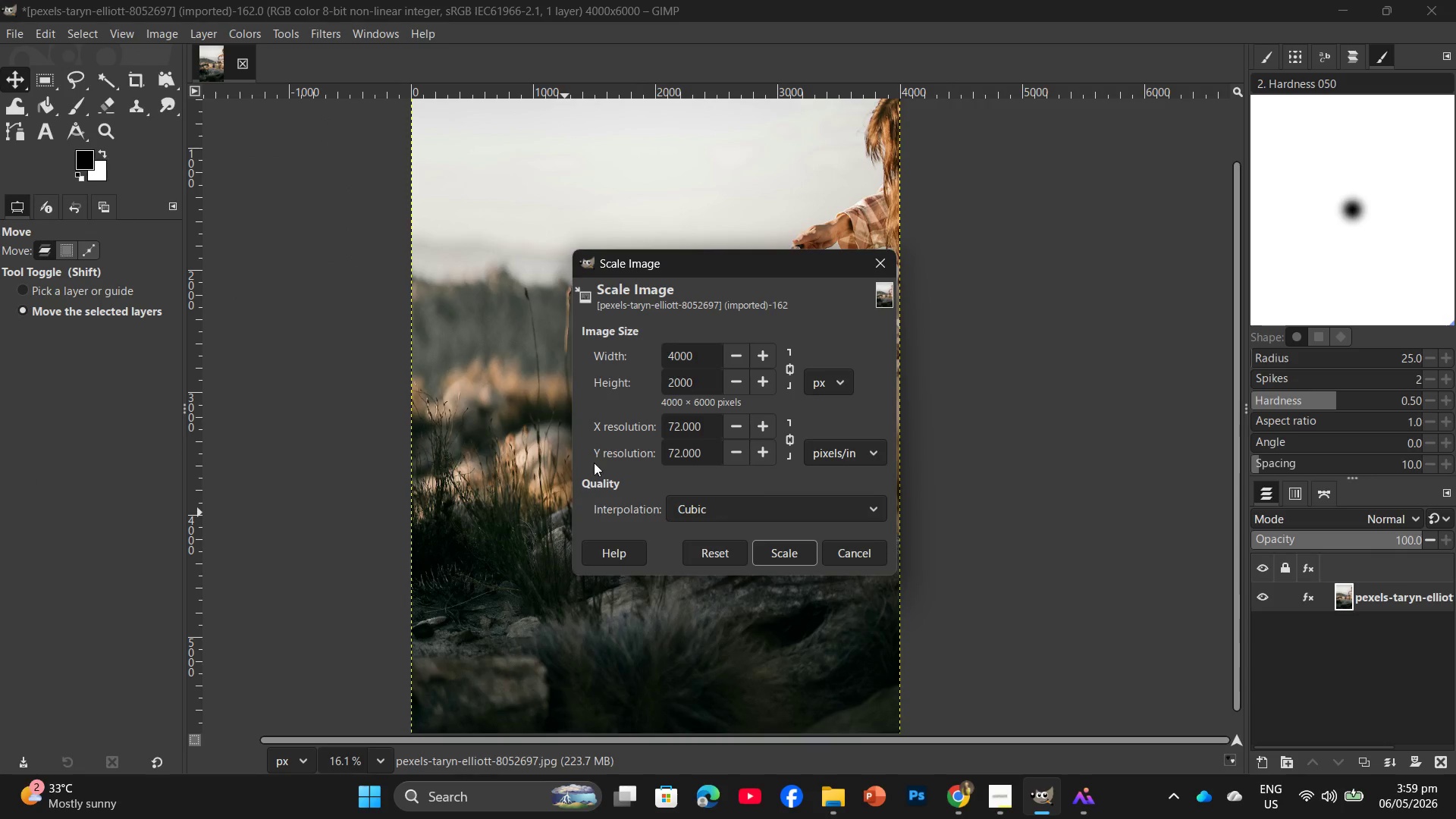 
left_click([786, 544])
 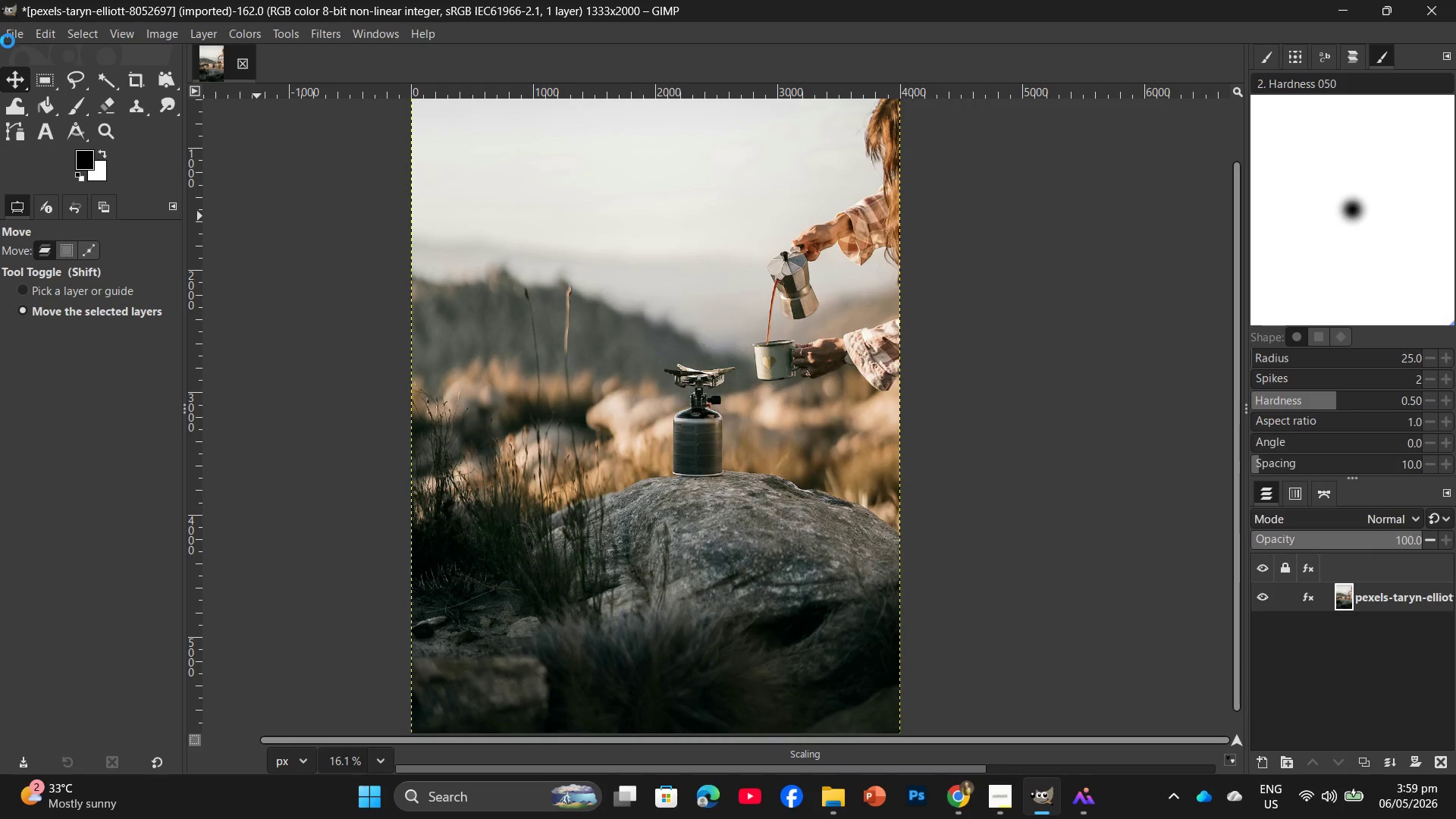 
left_click([8, 41])
 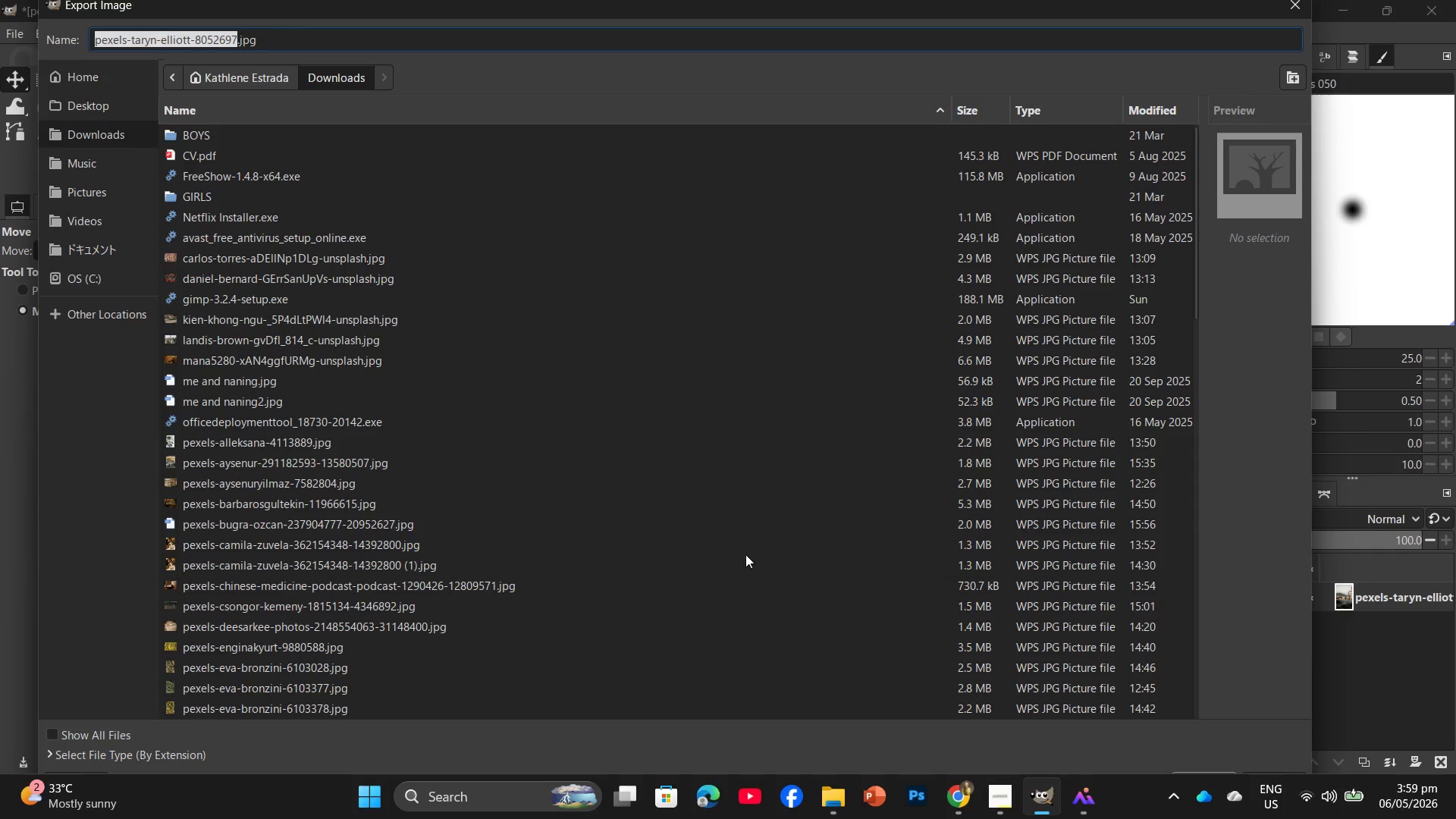 
left_click([56, 110])
 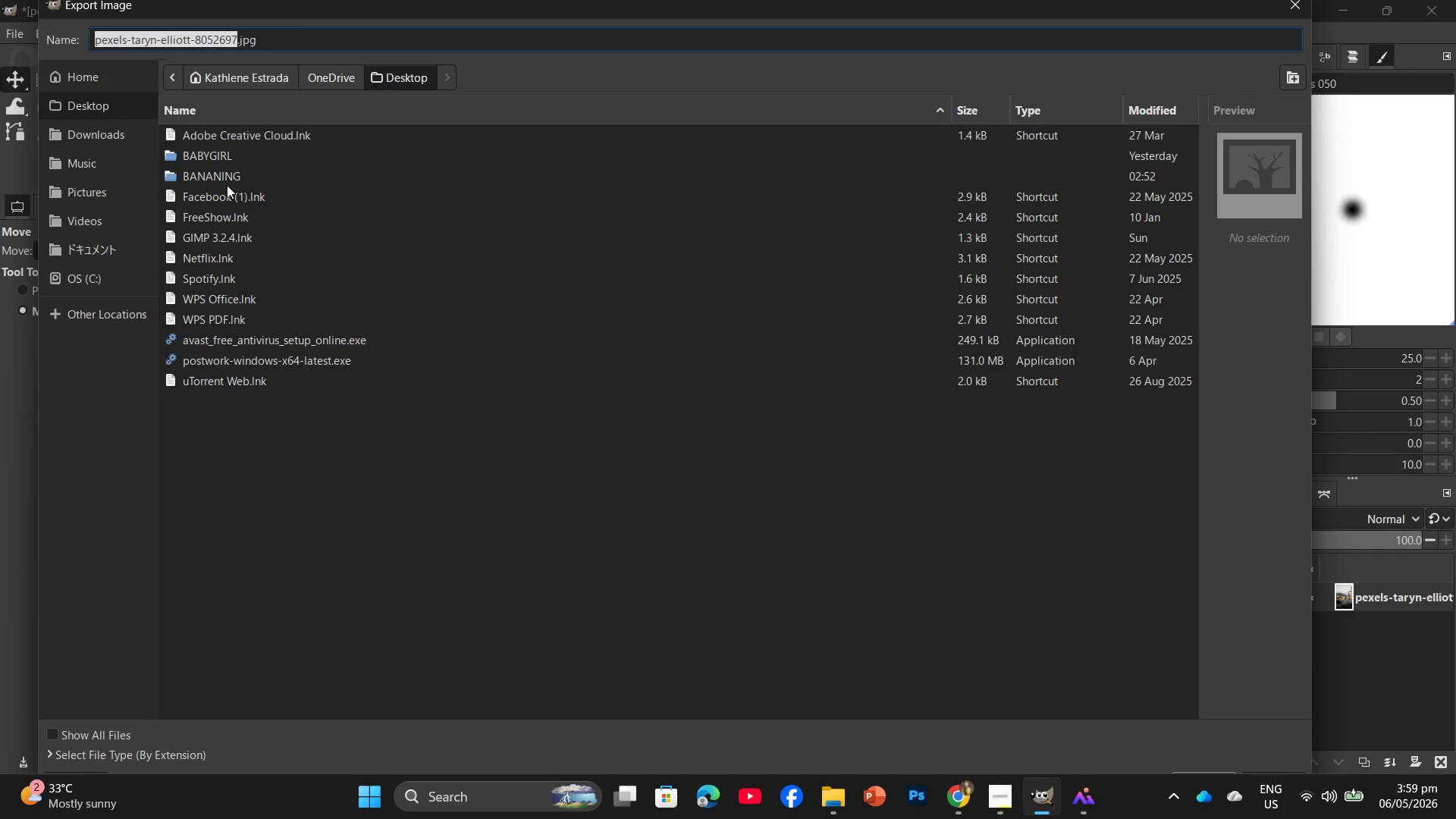 
left_click([229, 178])
 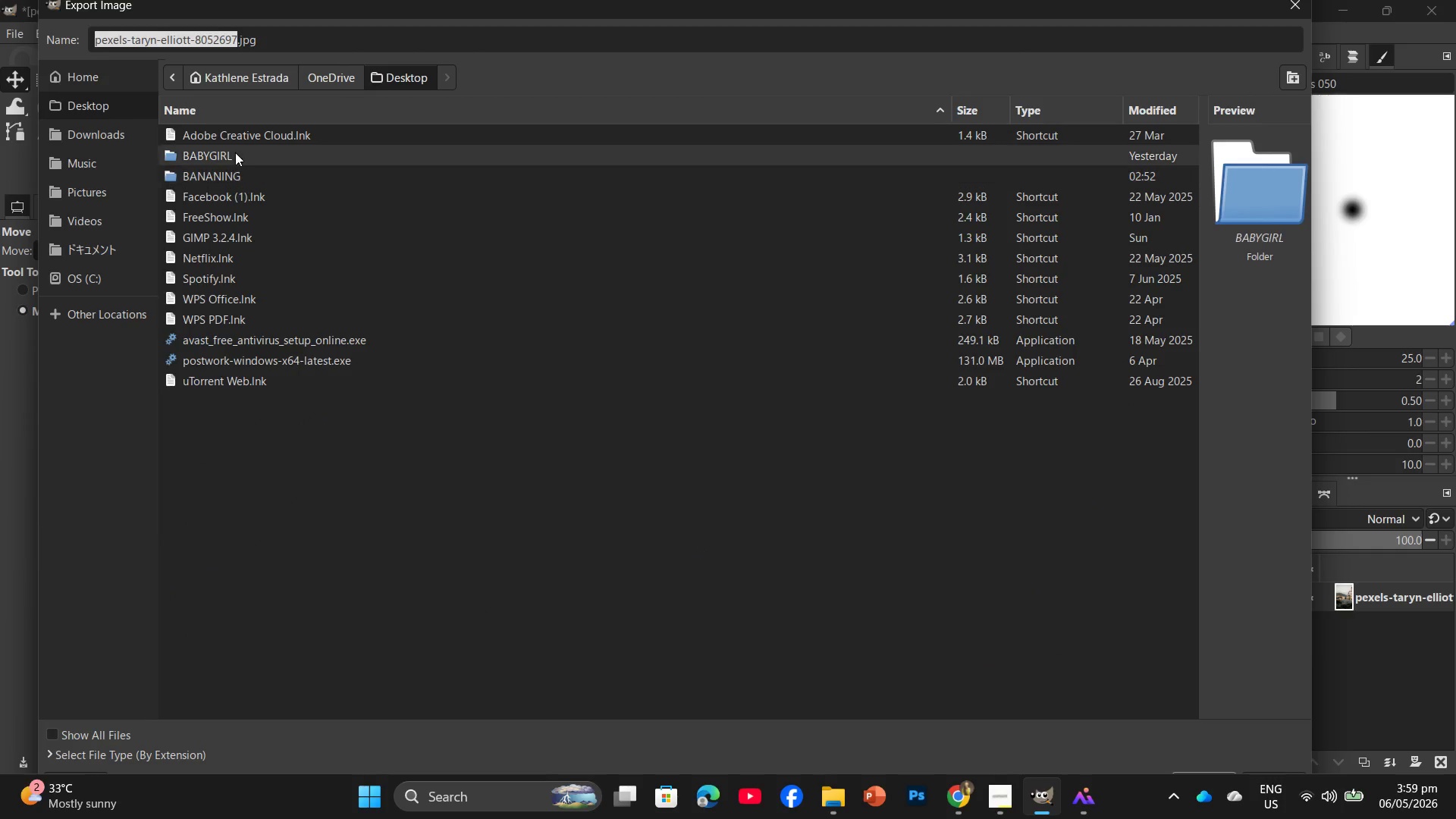 
double_click([235, 152])
 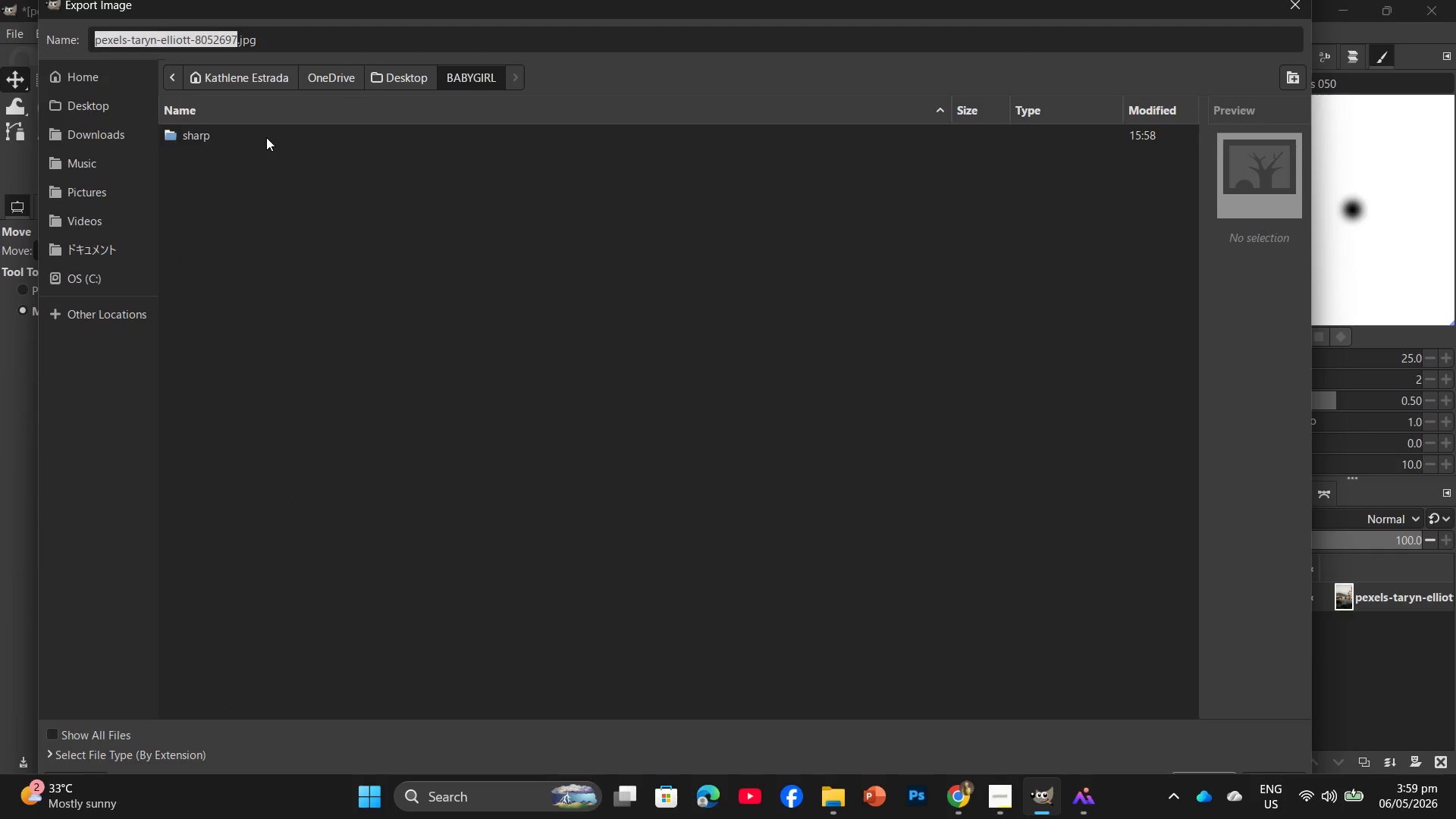 
double_click([266, 137])
 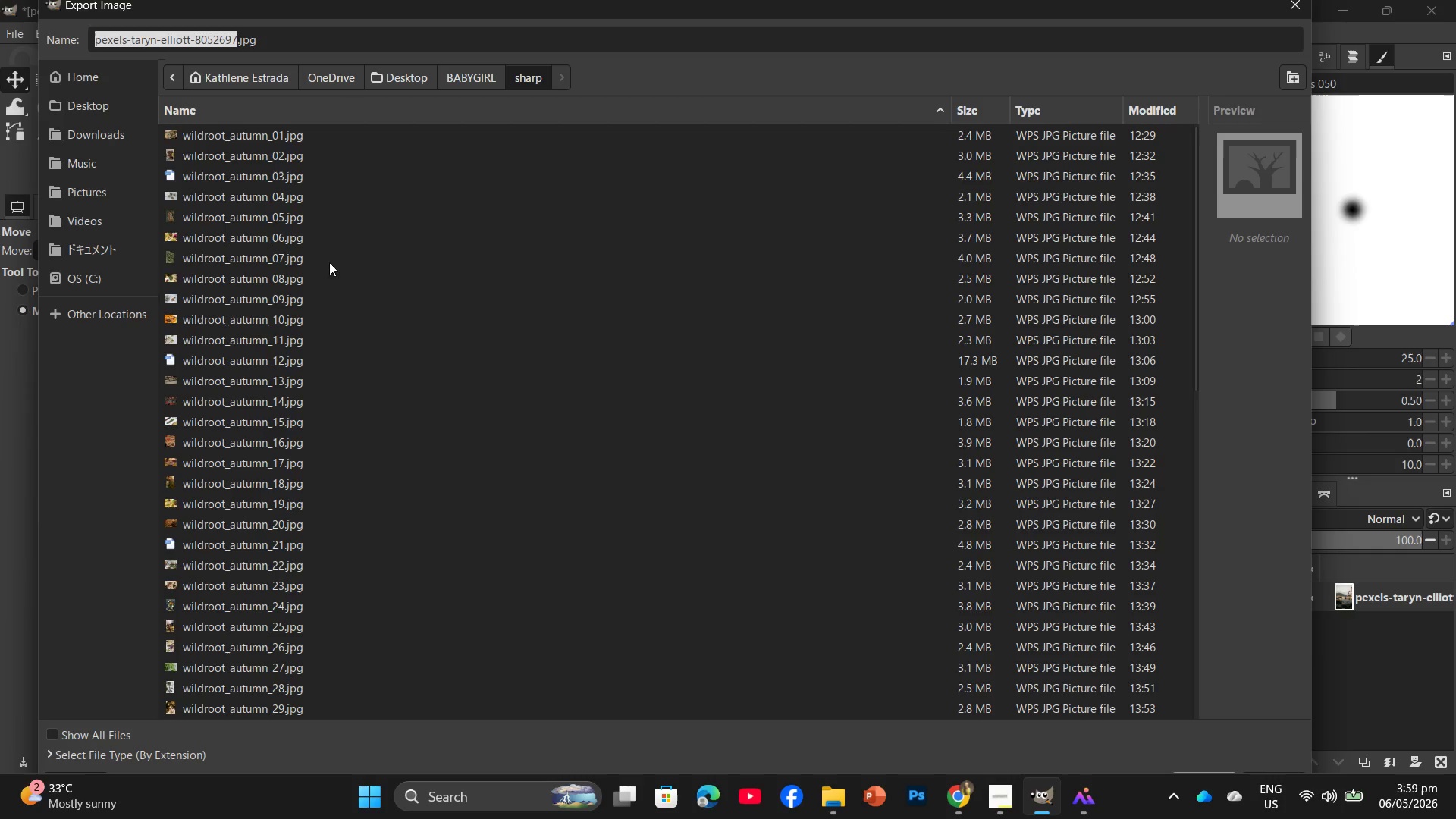 
left_click([459, 631])
 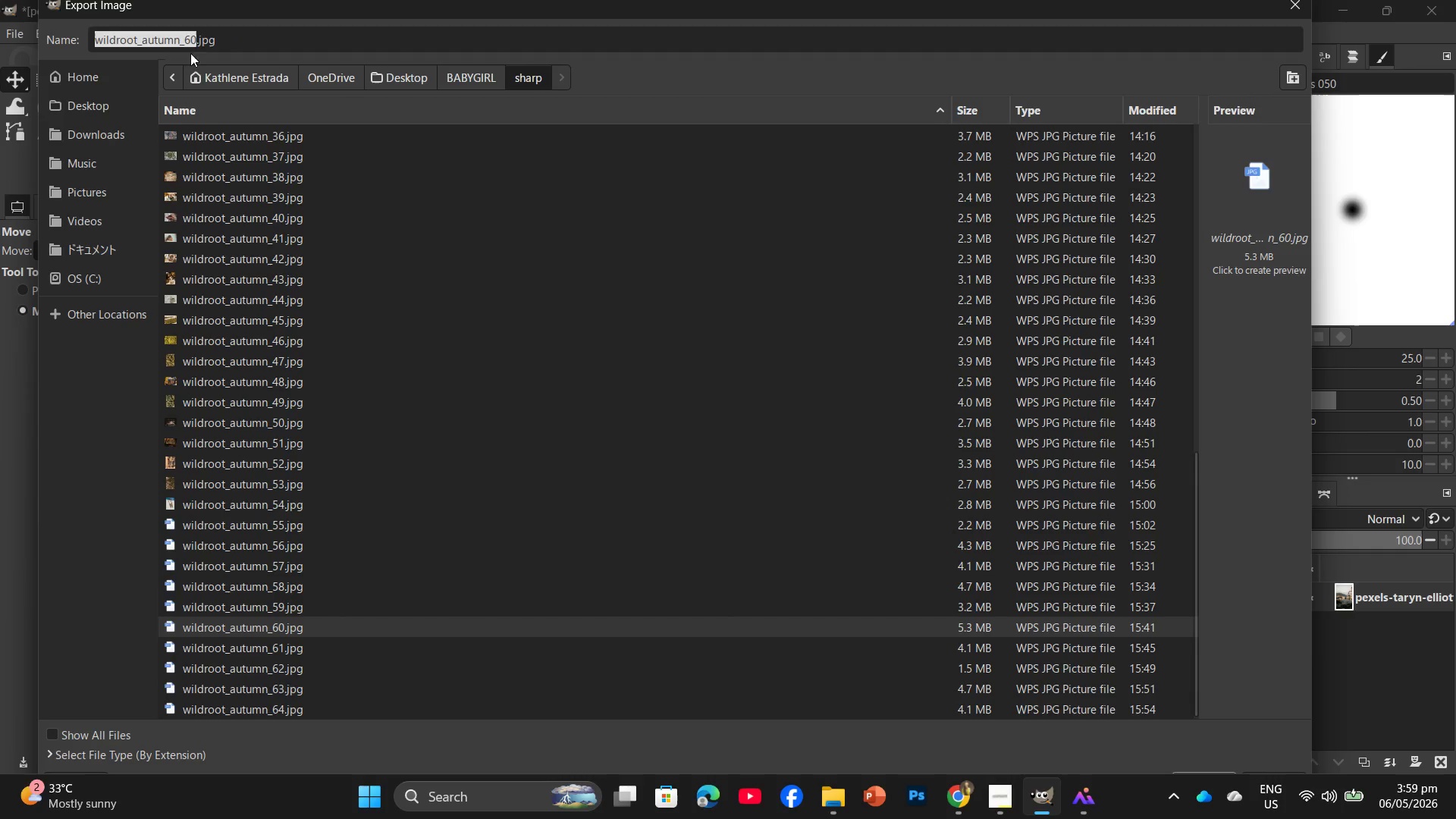 
scroll: coordinate [366, 535], scroll_direction: down, amount: 14.0
 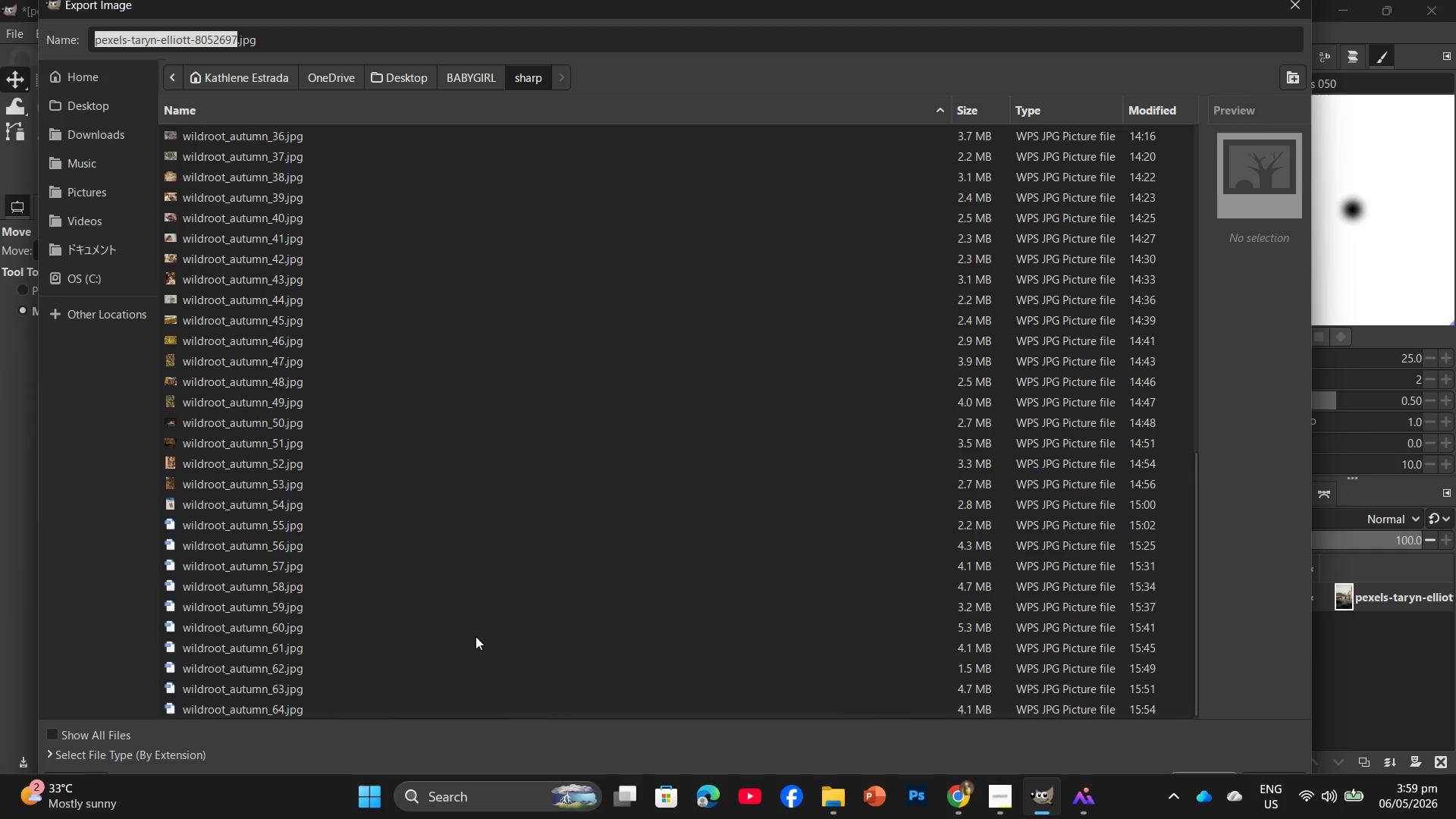 
left_click([197, 36])
 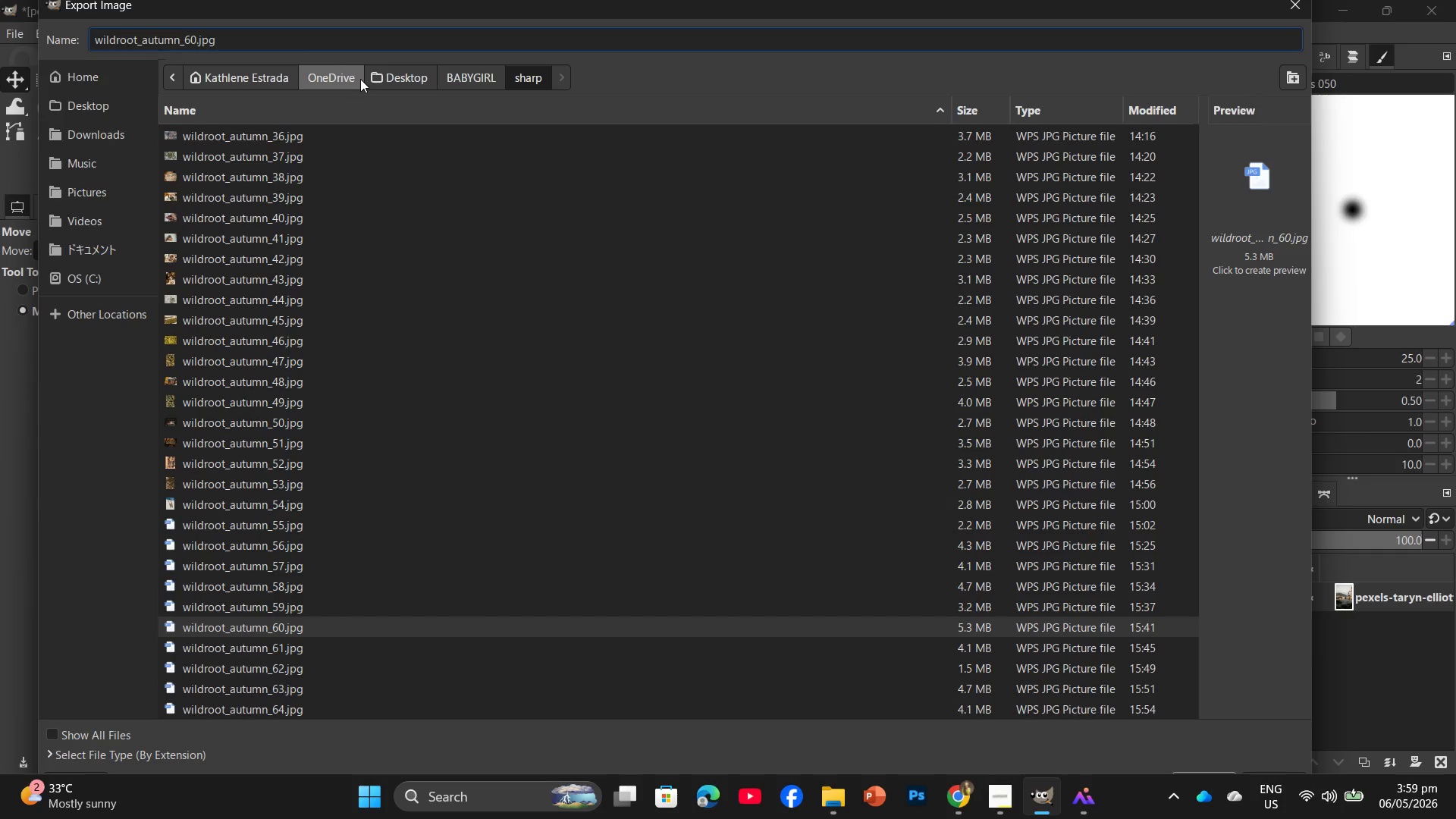 
key(Backspace)
 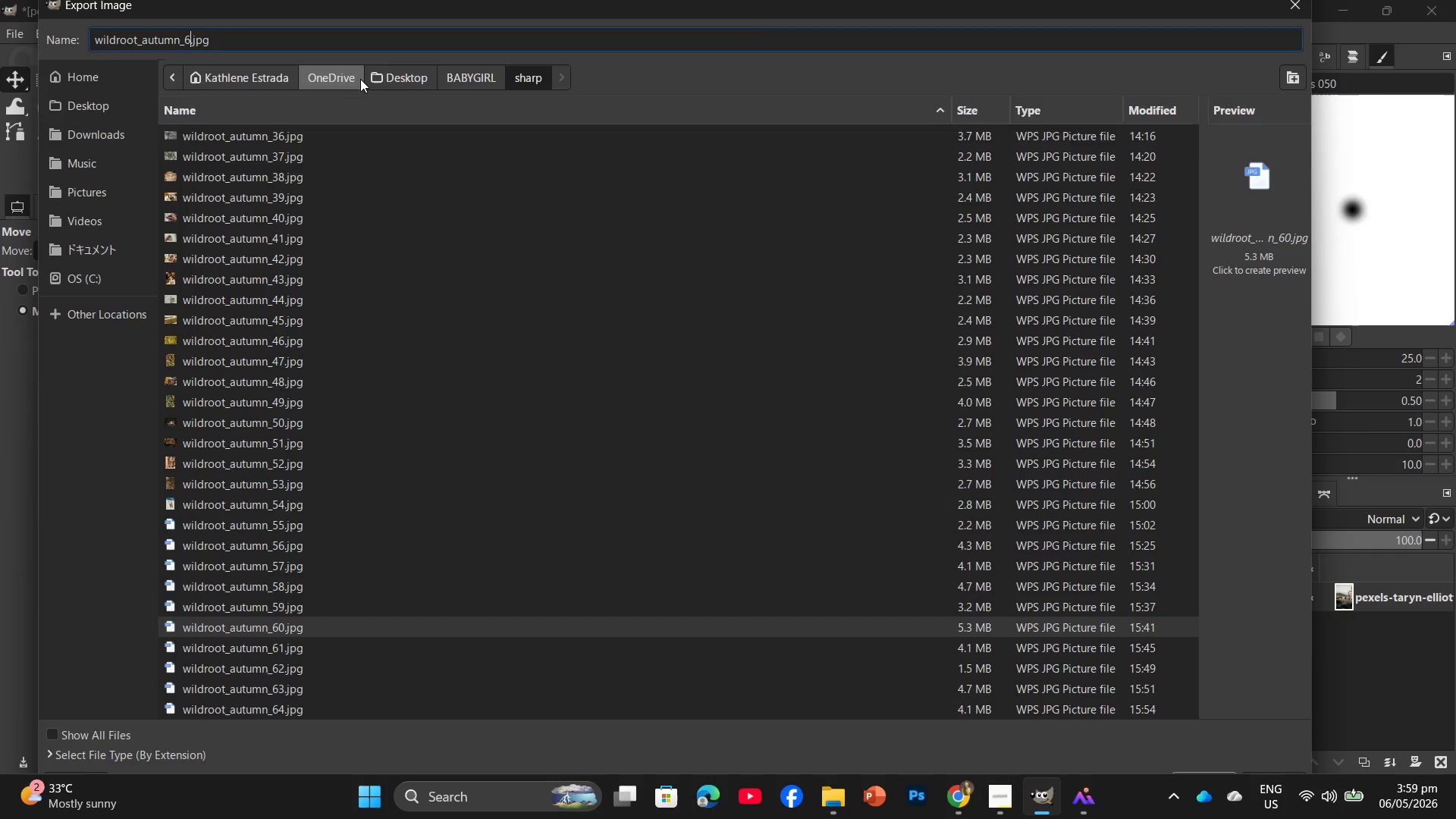 
key(Backspace)
 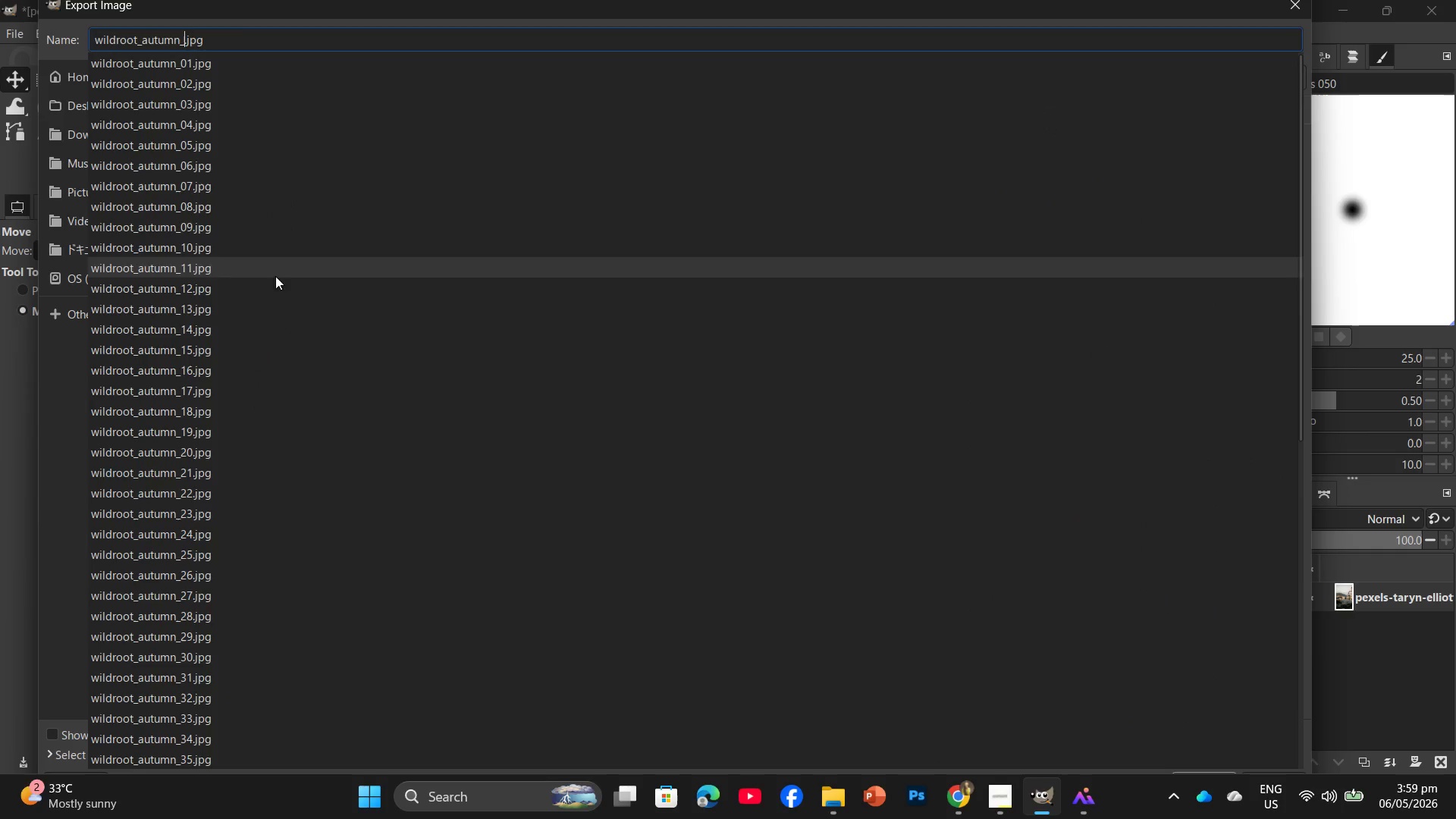 
scroll: coordinate [382, 571], scroll_direction: down, amount: 16.0
 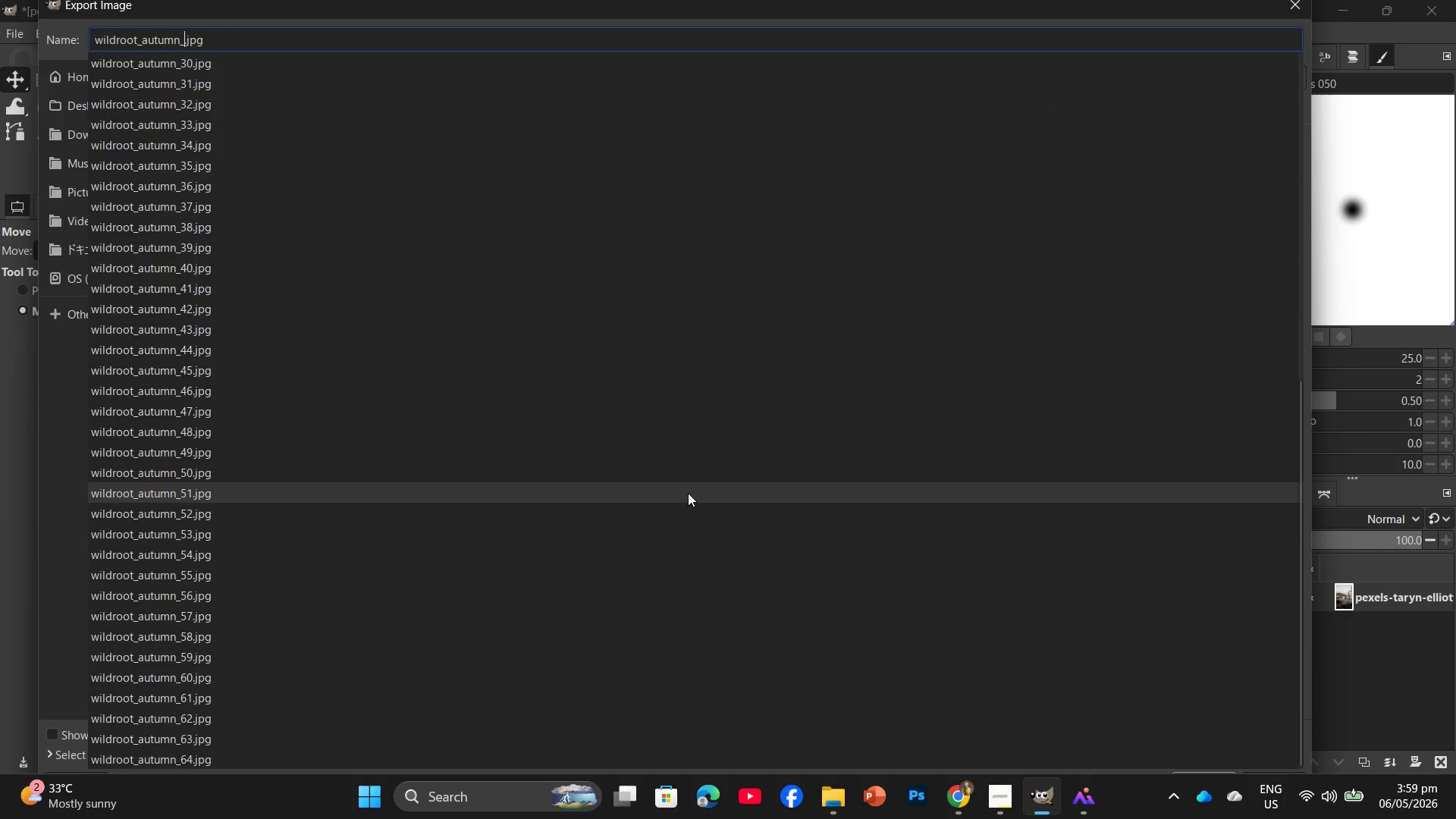 
hold_key(key=Numpad6, duration=0.39)
 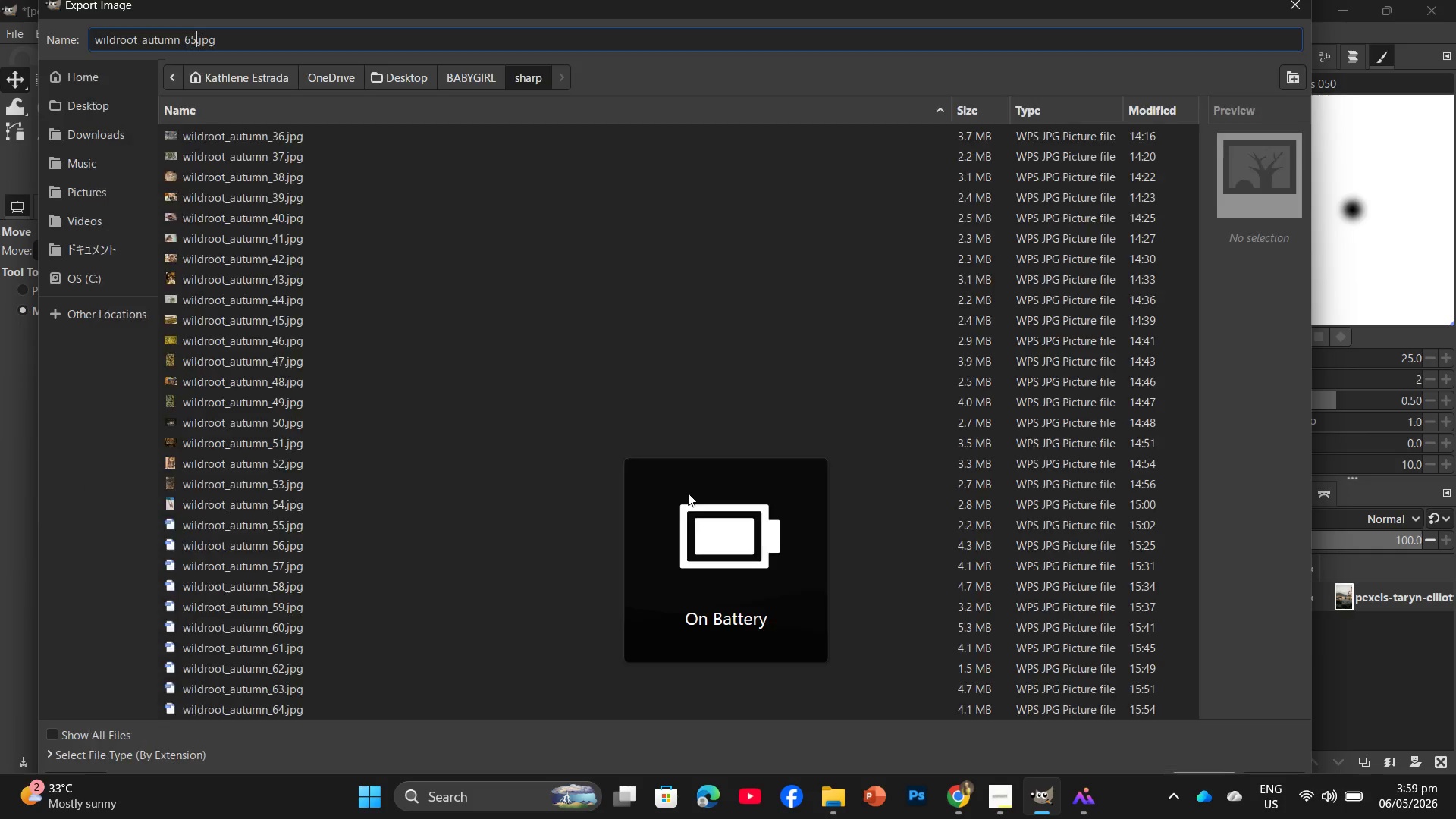 
key(Numpad5)
 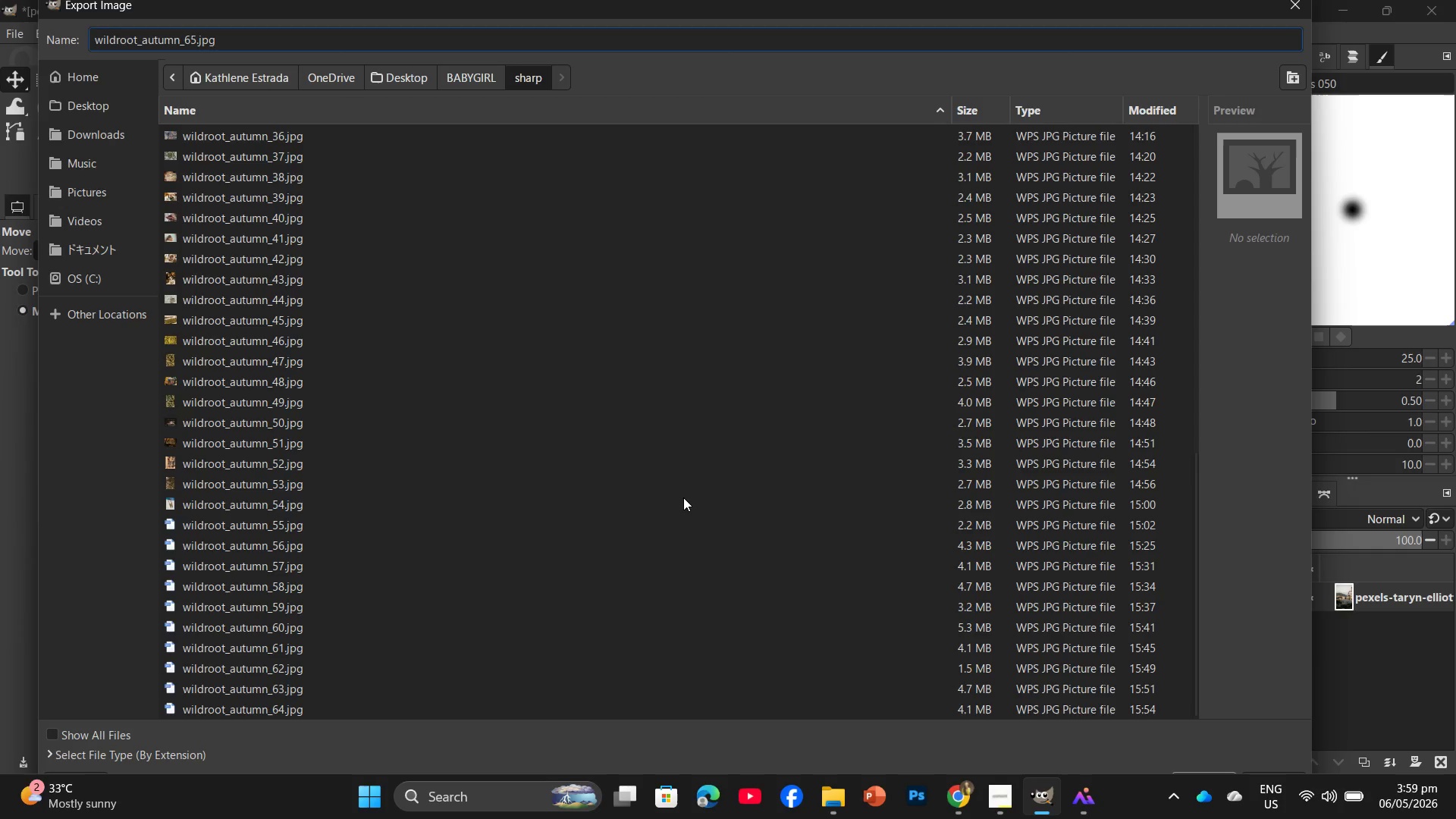 
wait(5.95)
 